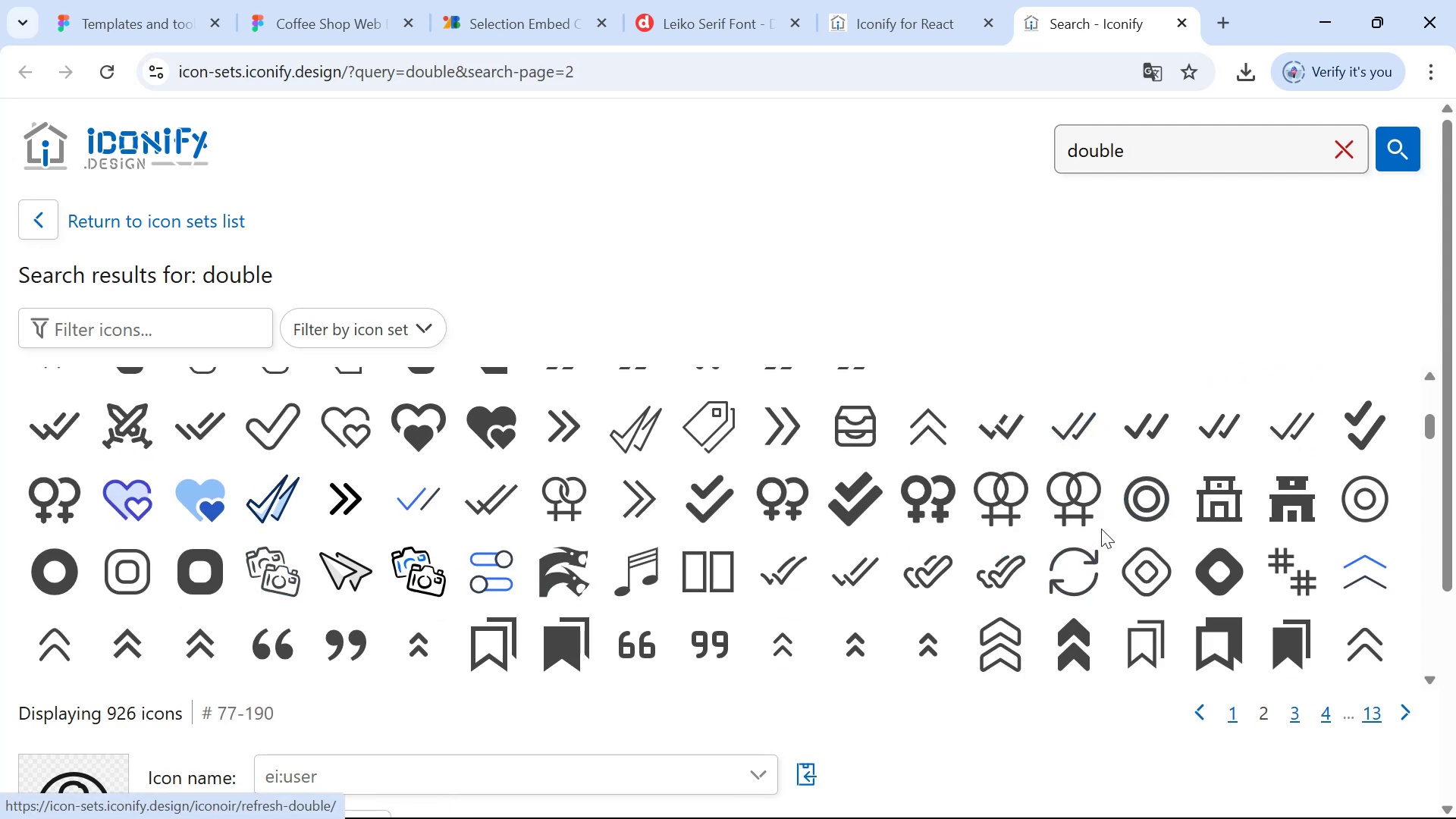 
wait(7.94)
 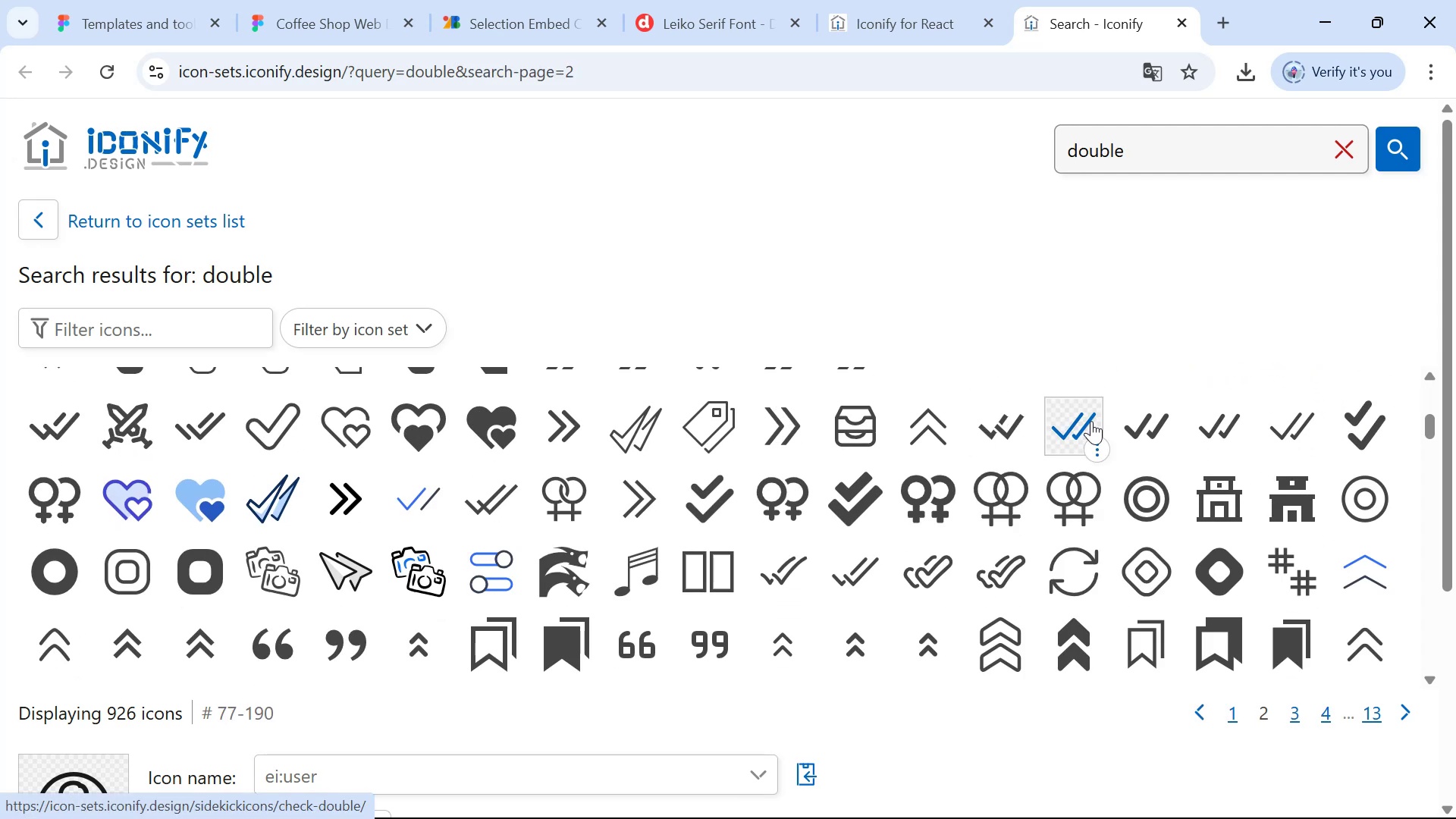 
scroll: coordinate [1045, 487], scroll_direction: up, amount: 4.0
 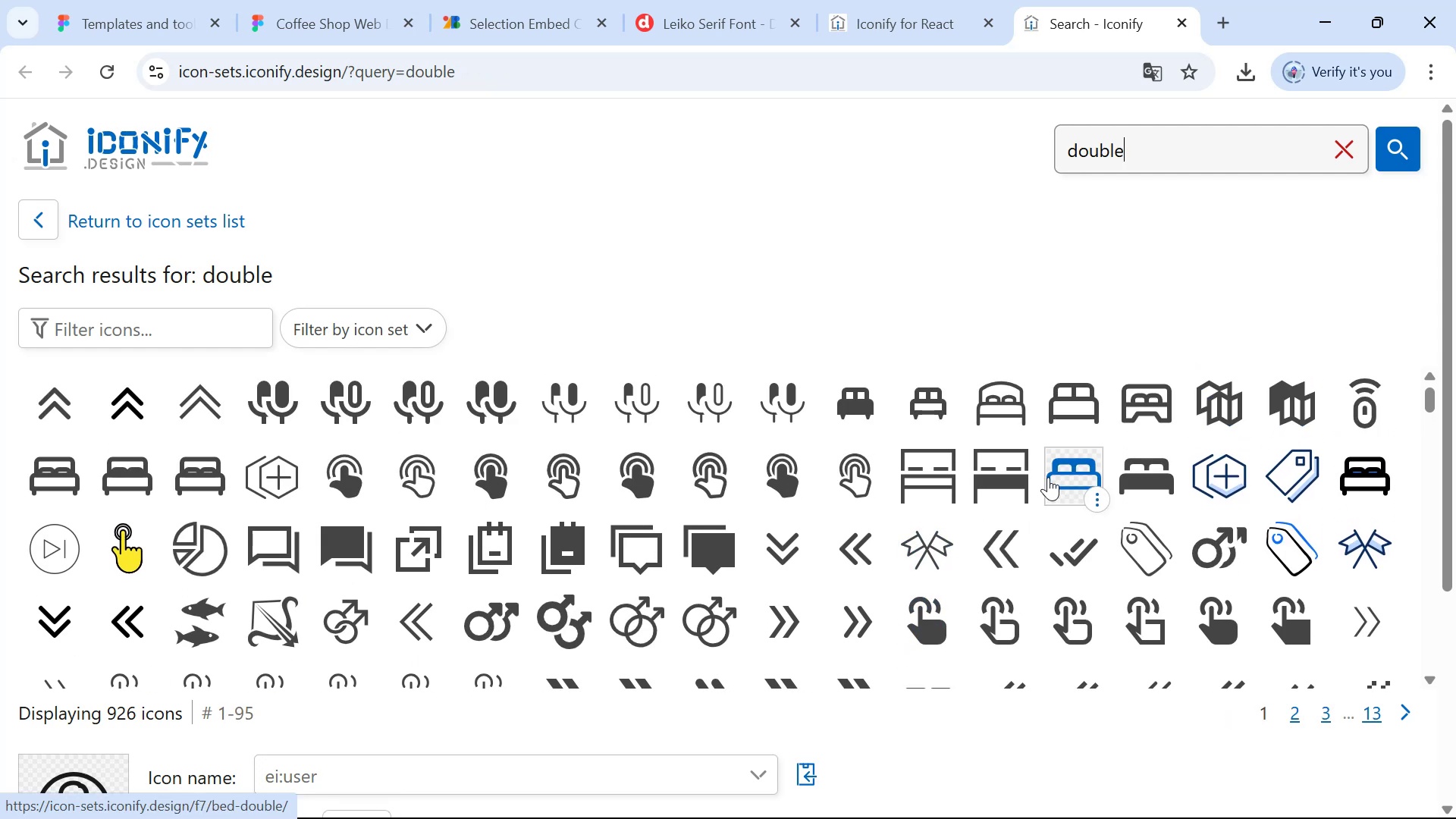 
scroll: coordinate [1039, 494], scroll_direction: down, amount: 7.0
 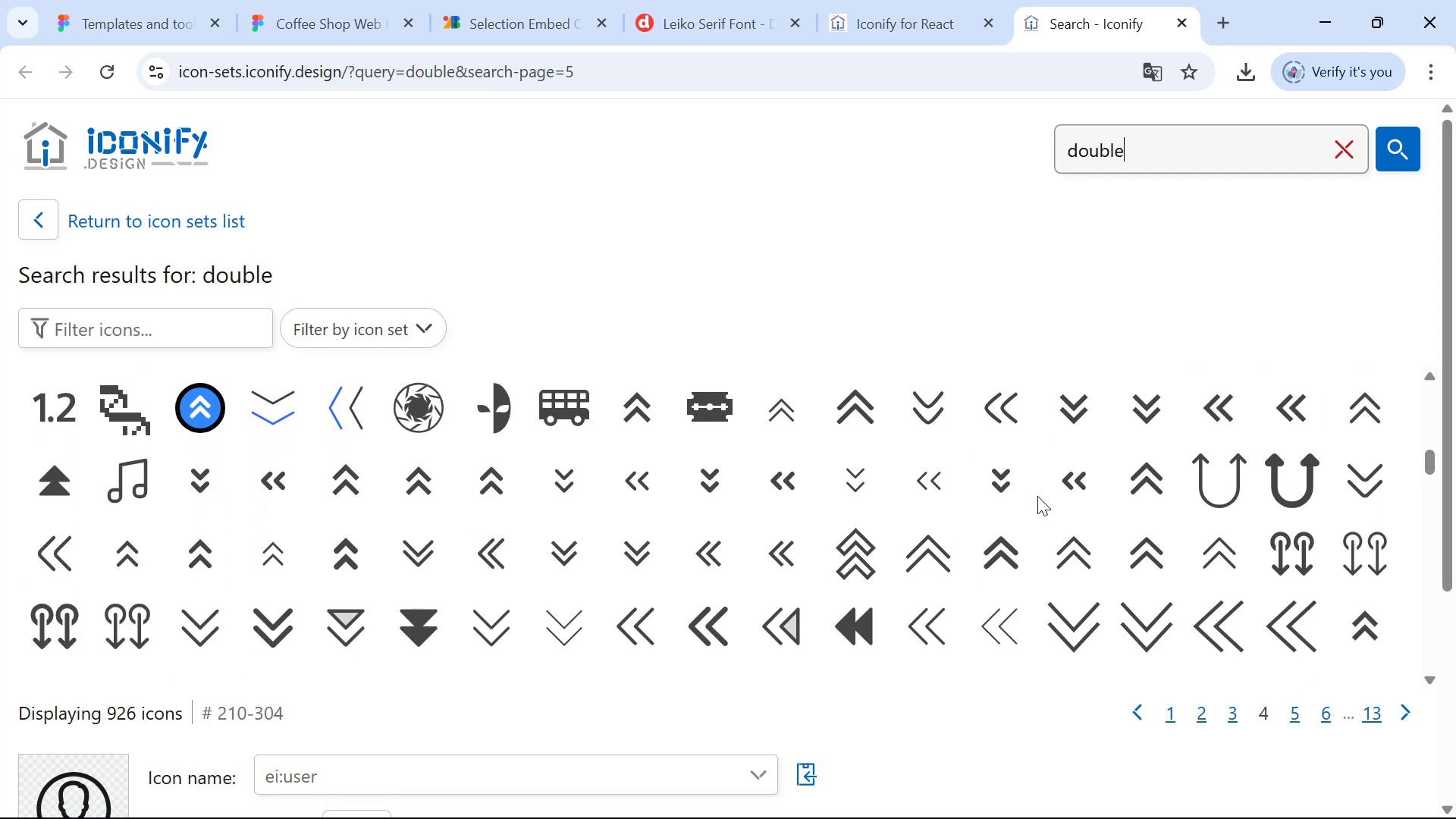 
scroll: coordinate [1037, 478], scroll_direction: down, amount: 11.0
 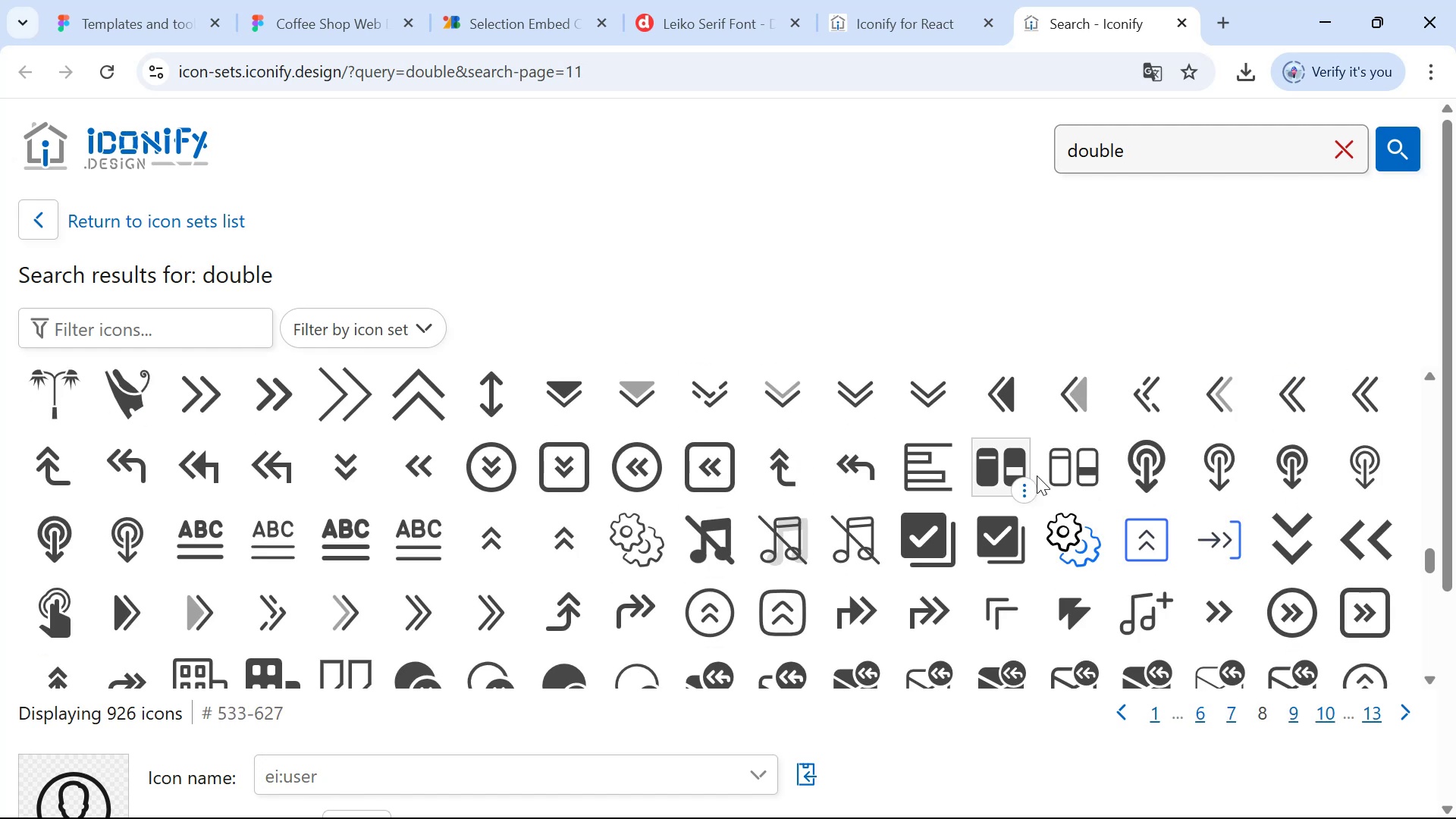 
scroll: coordinate [1035, 466], scroll_direction: down, amount: 6.0
 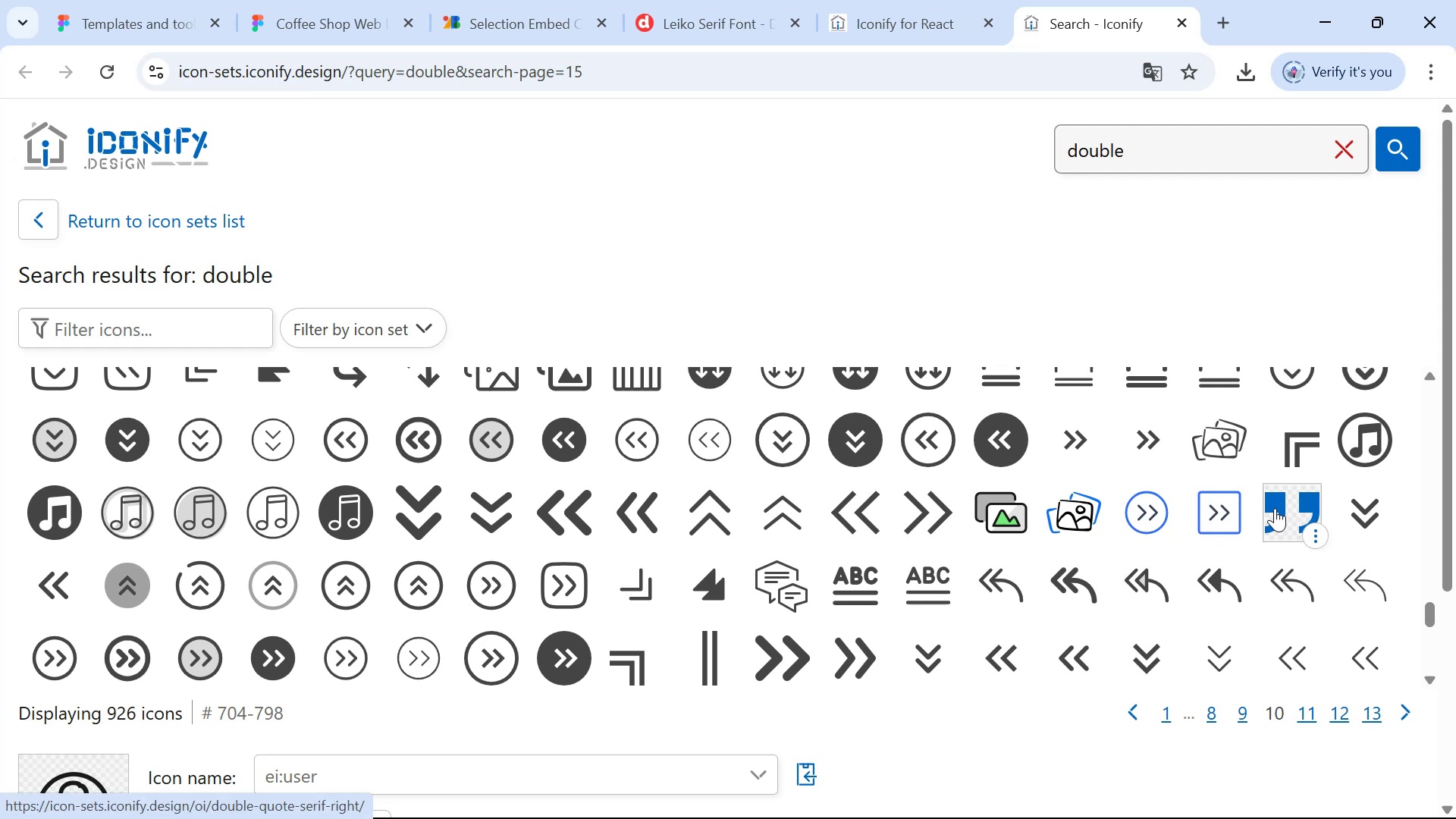 
scroll: coordinate [897, 741], scroll_direction: down, amount: 4.0
 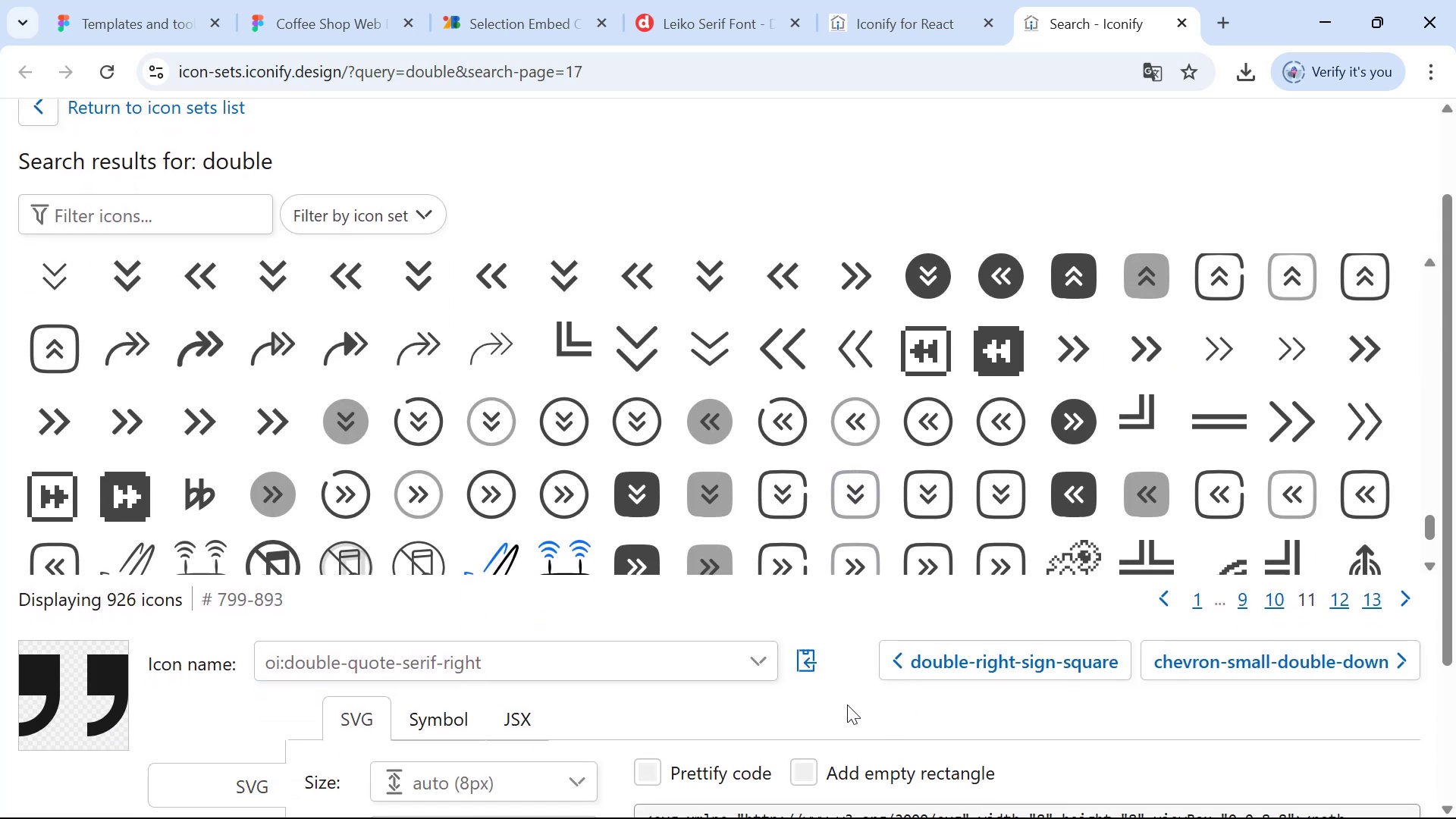 
scroll: coordinate [1451, 236], scroll_direction: up, amount: 14.0
 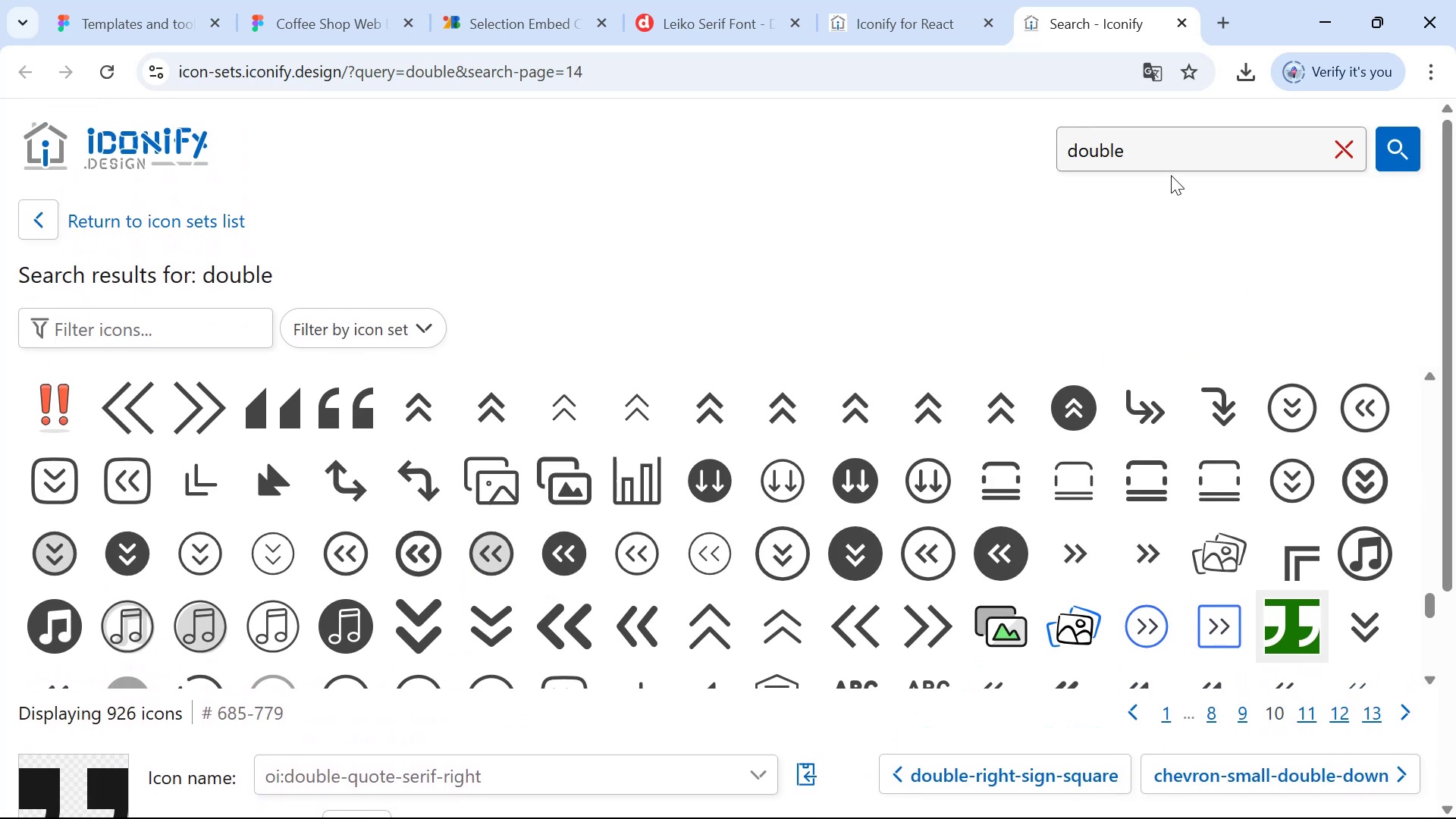 
left_click_drag(start_coordinate=[1156, 146], to_coordinate=[1032, 143])
 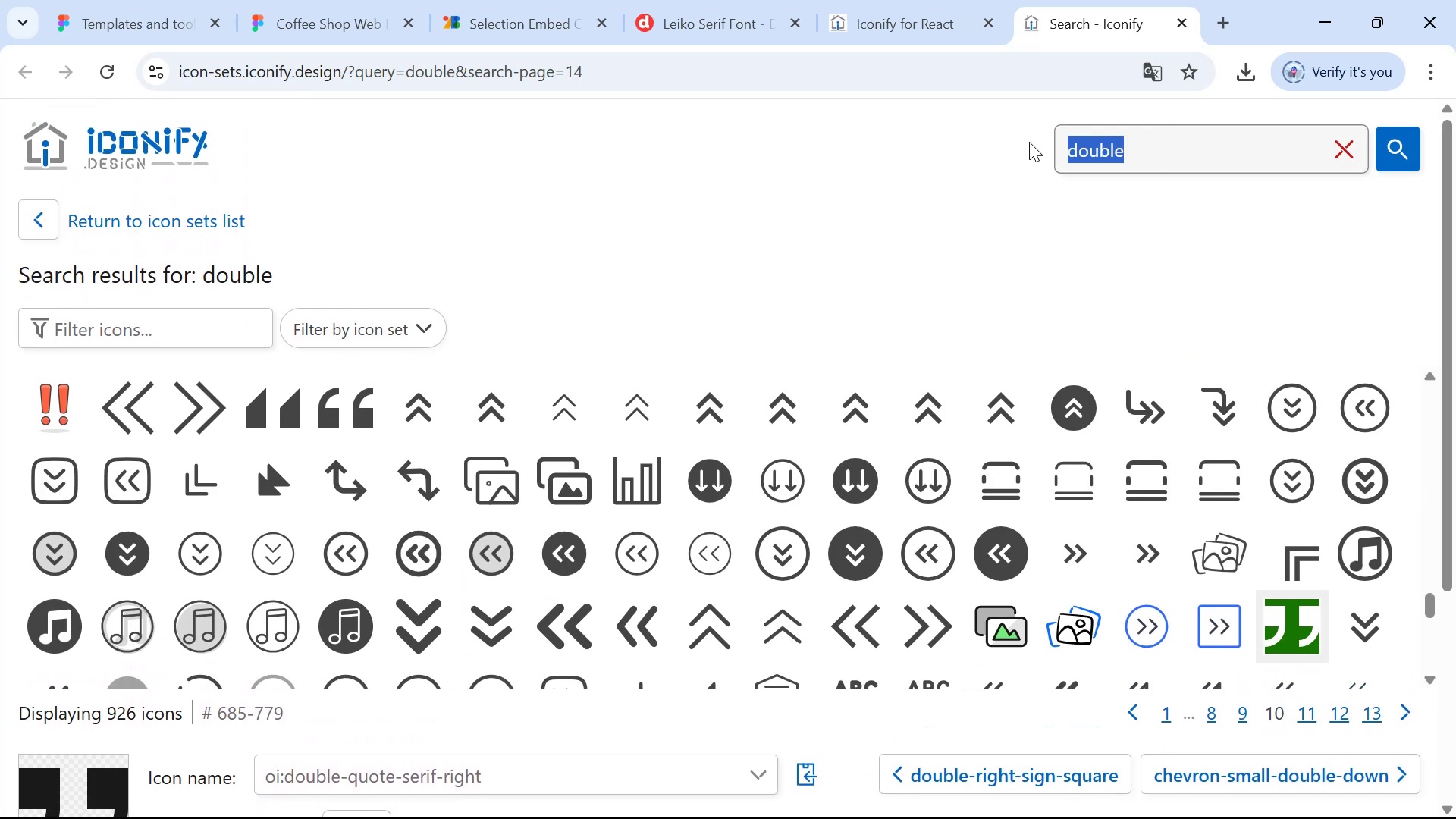 
type(quote)
 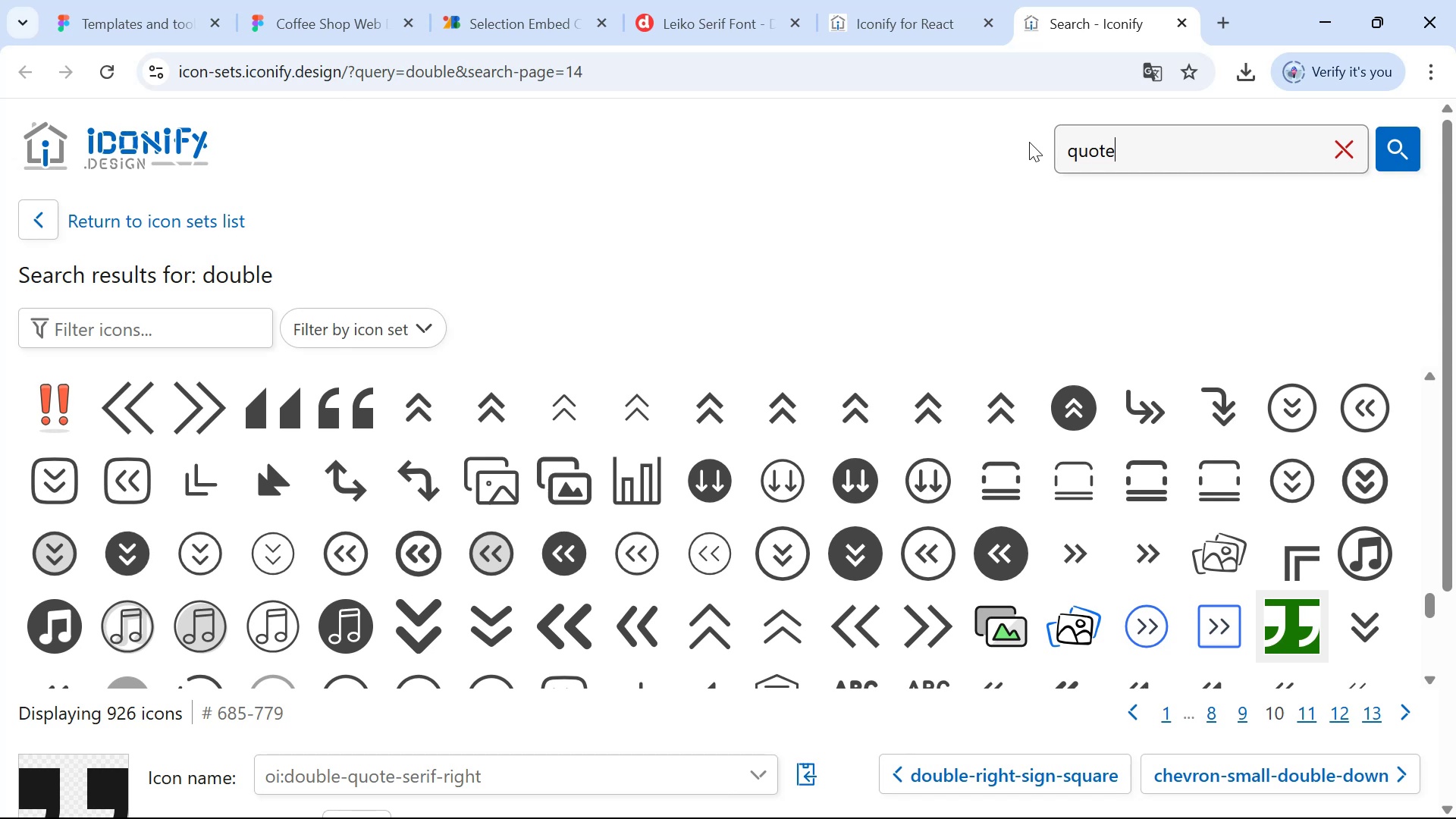 
key(Enter)
 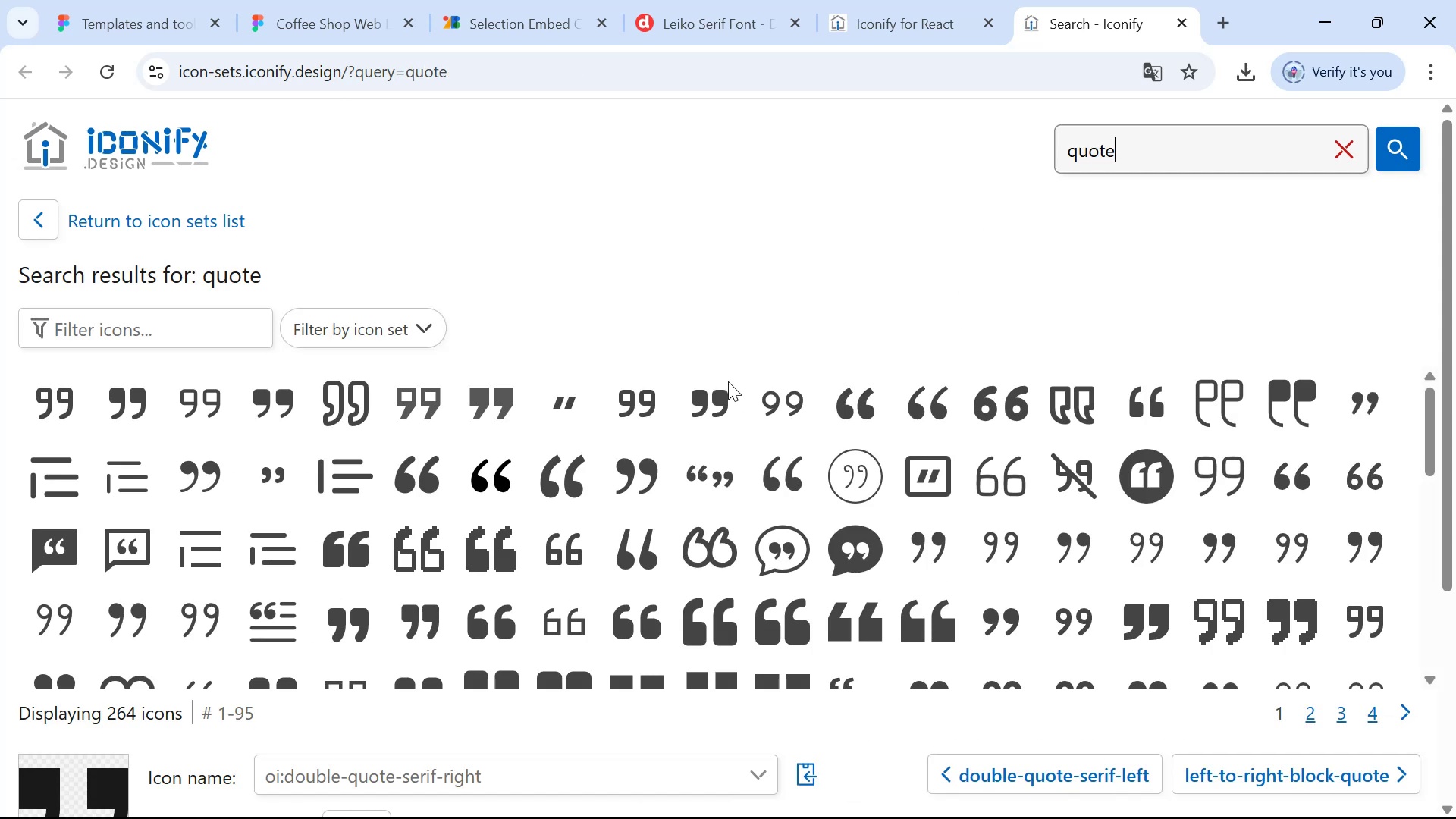 
left_click([495, 397])
 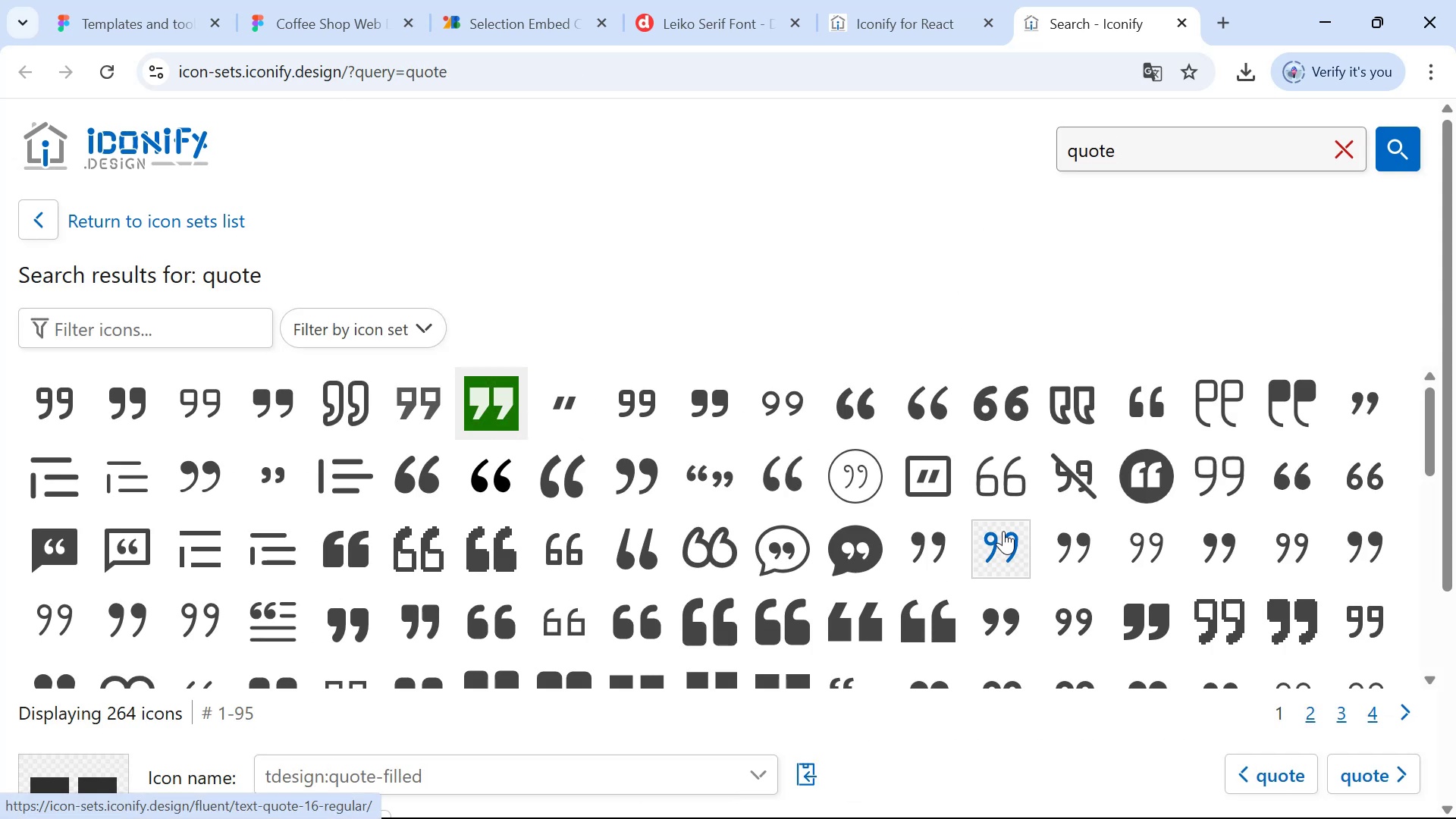 
scroll: coordinate [1030, 724], scroll_direction: down, amount: 2.0
 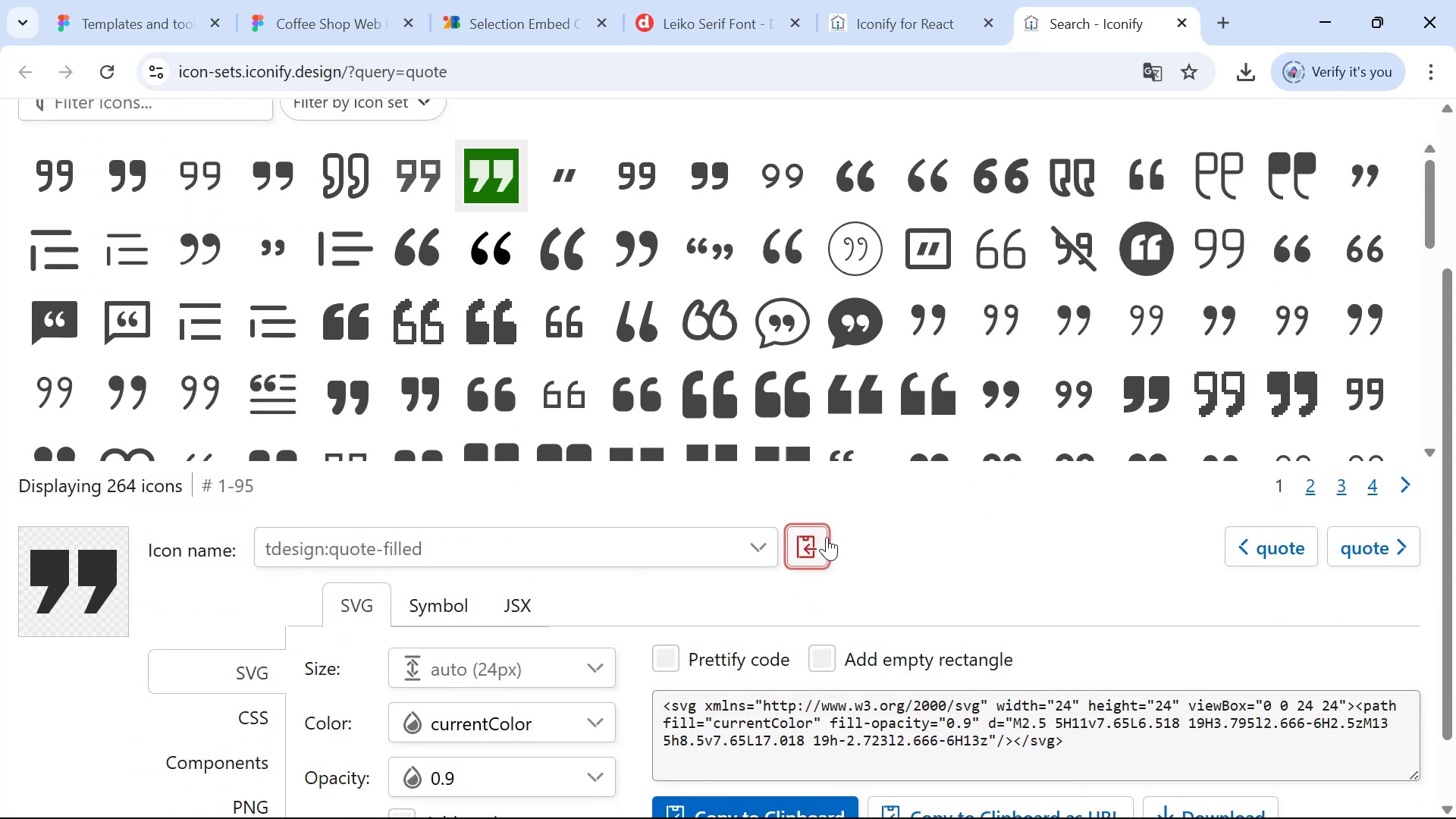 
key(Alt+Tab)
 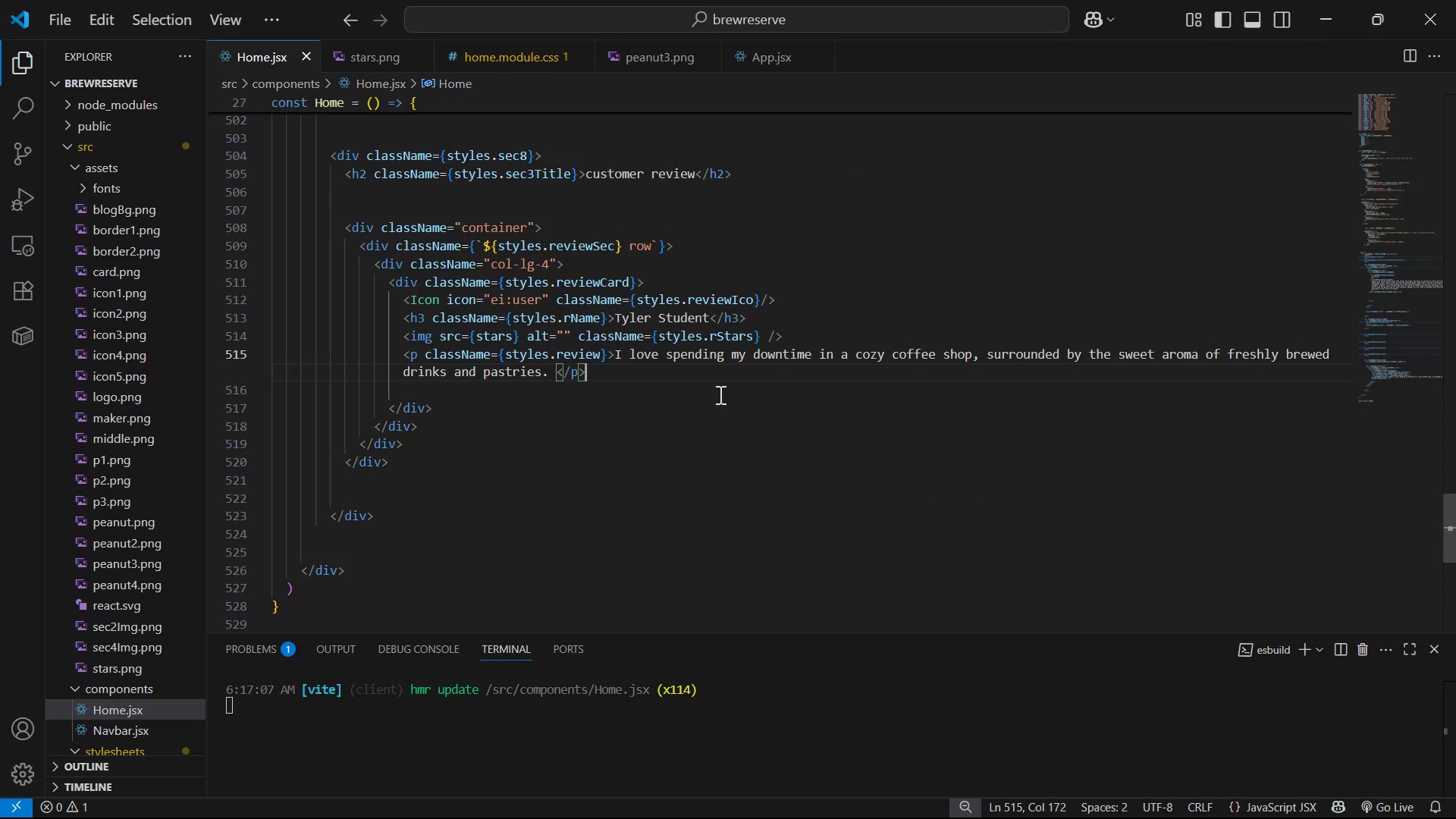 
left_click([689, 281])
 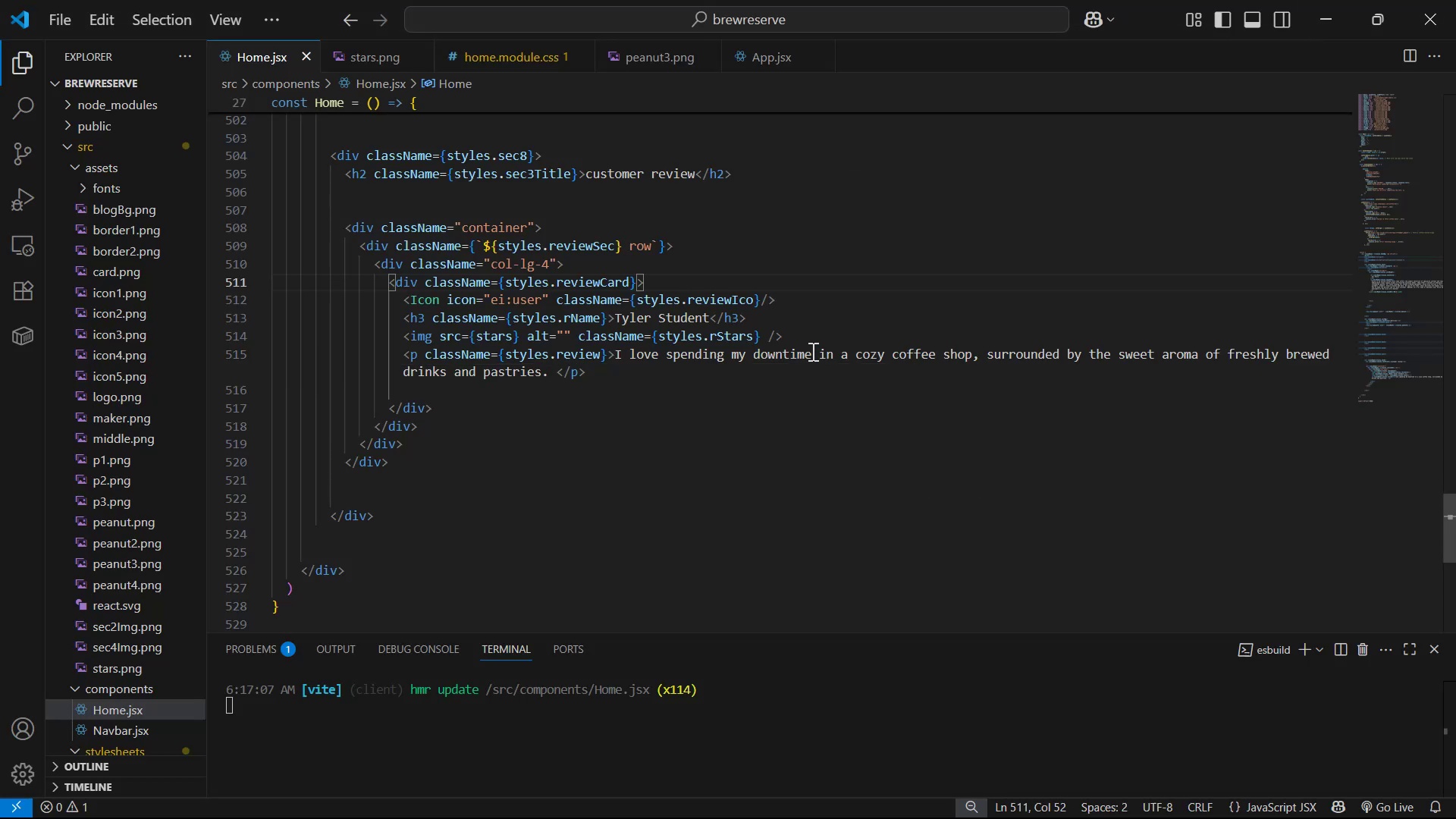 
key(Enter)
 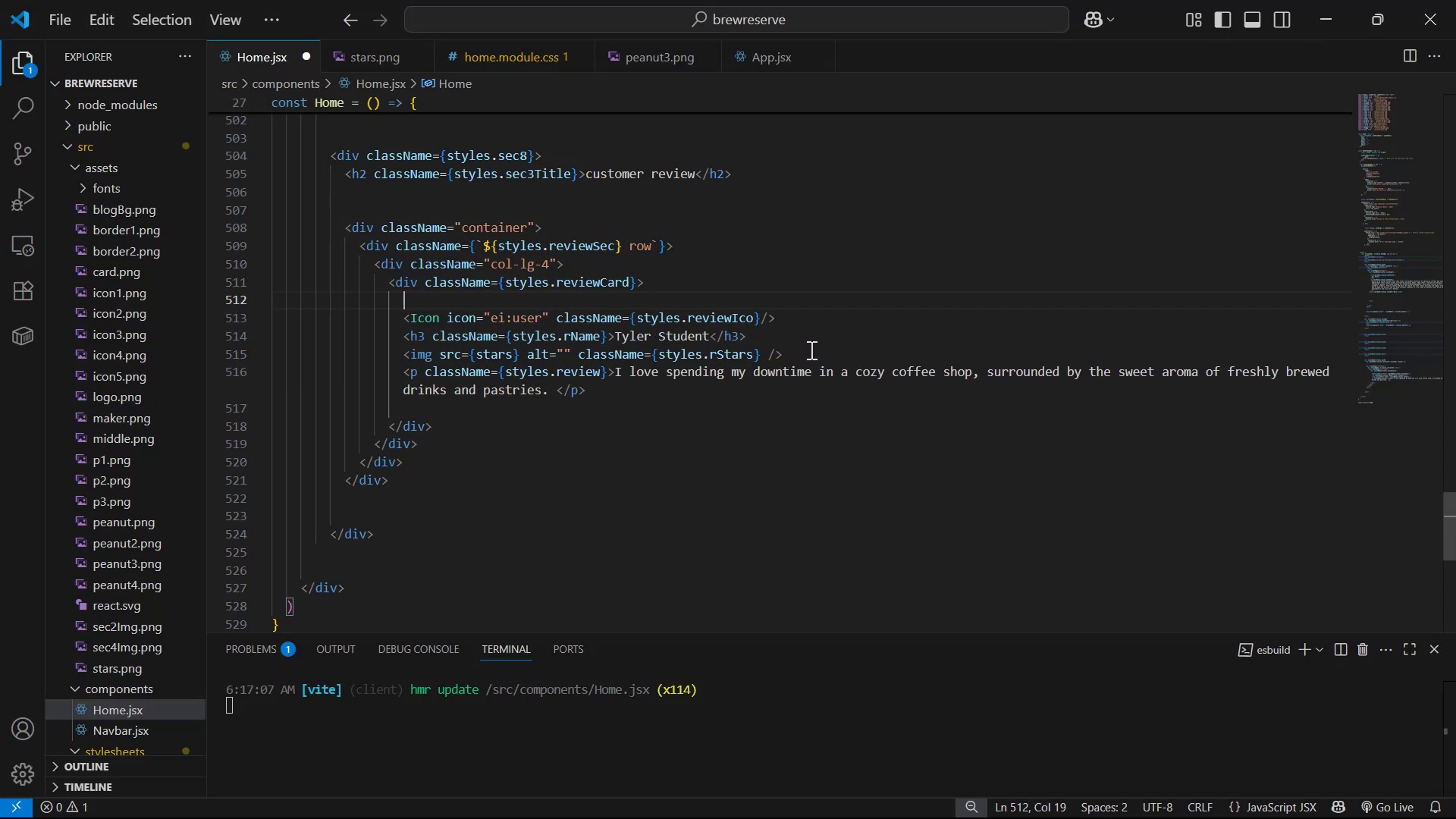 
type(<i)
key(Backspace)
type(Ic)
 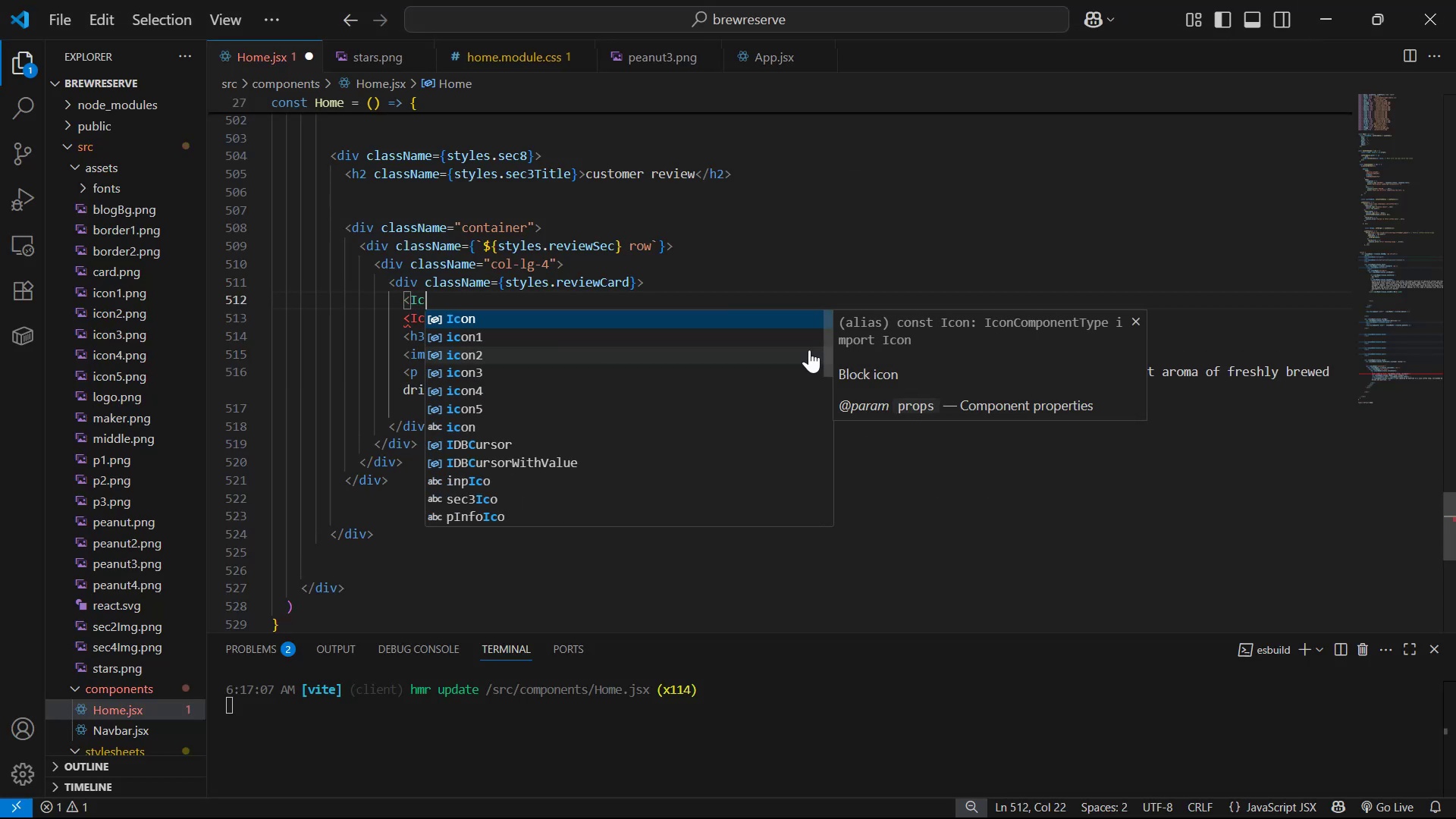 
key(Enter)
 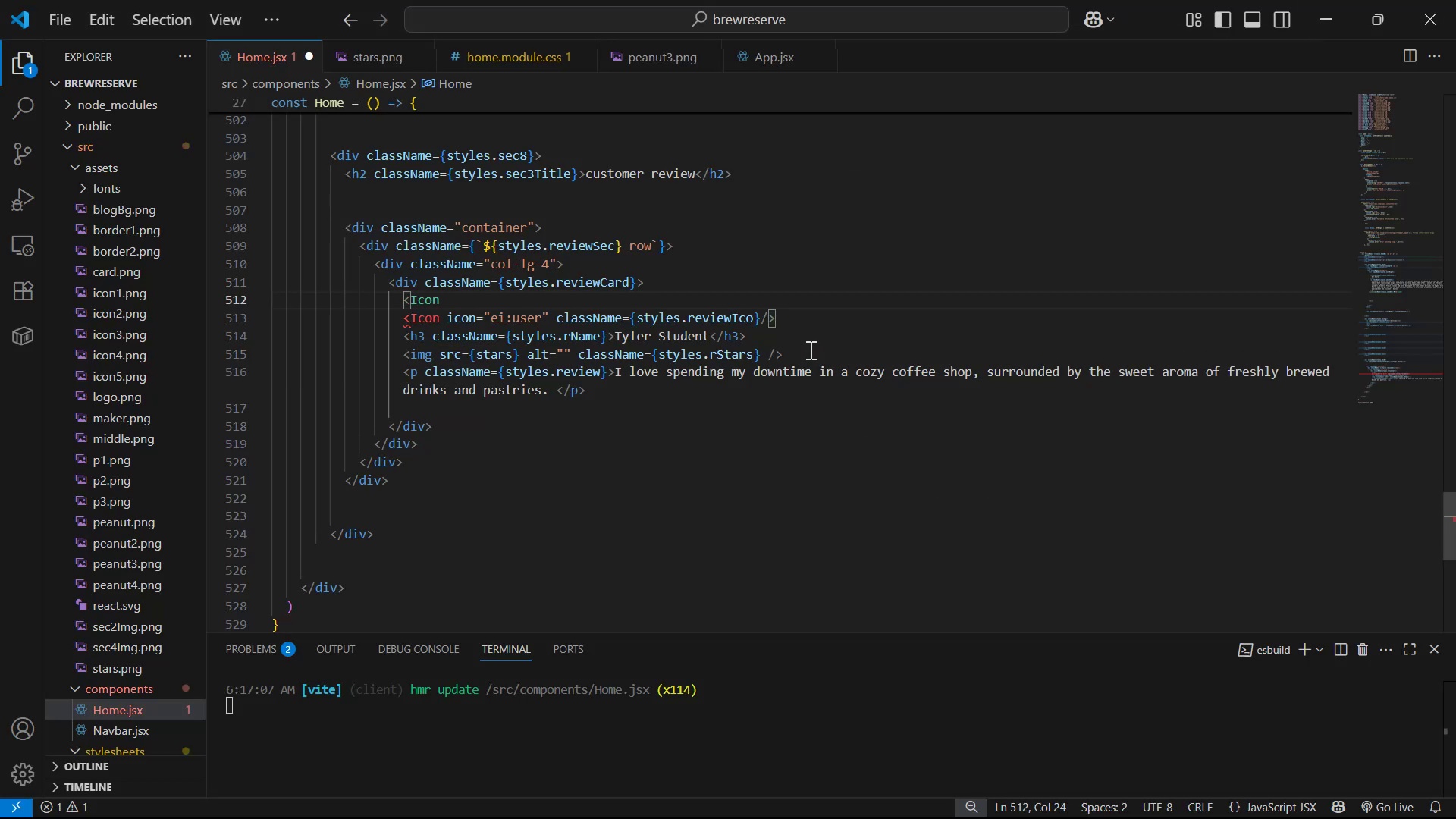 
type( ic)
 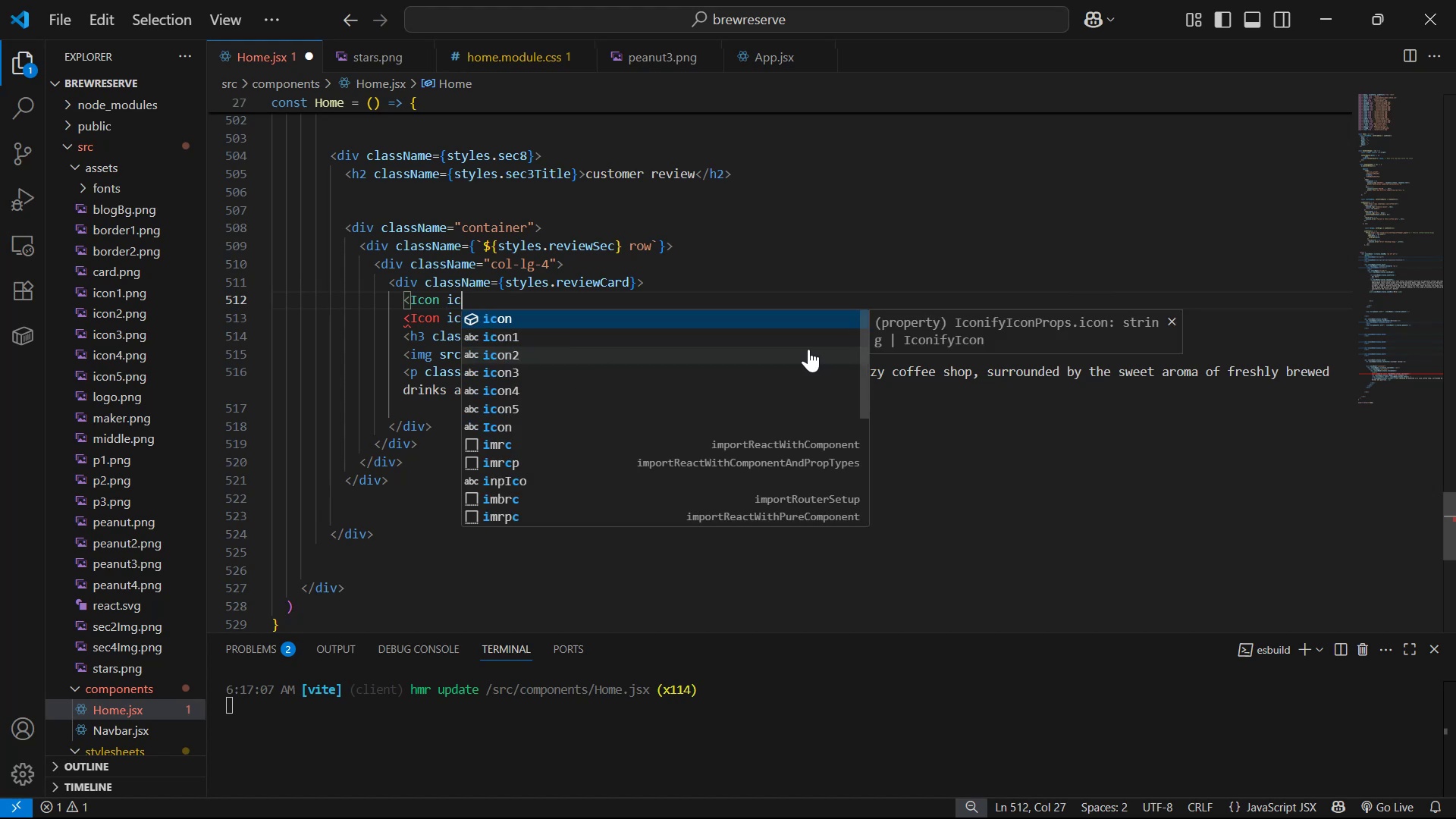 
key(Enter)
 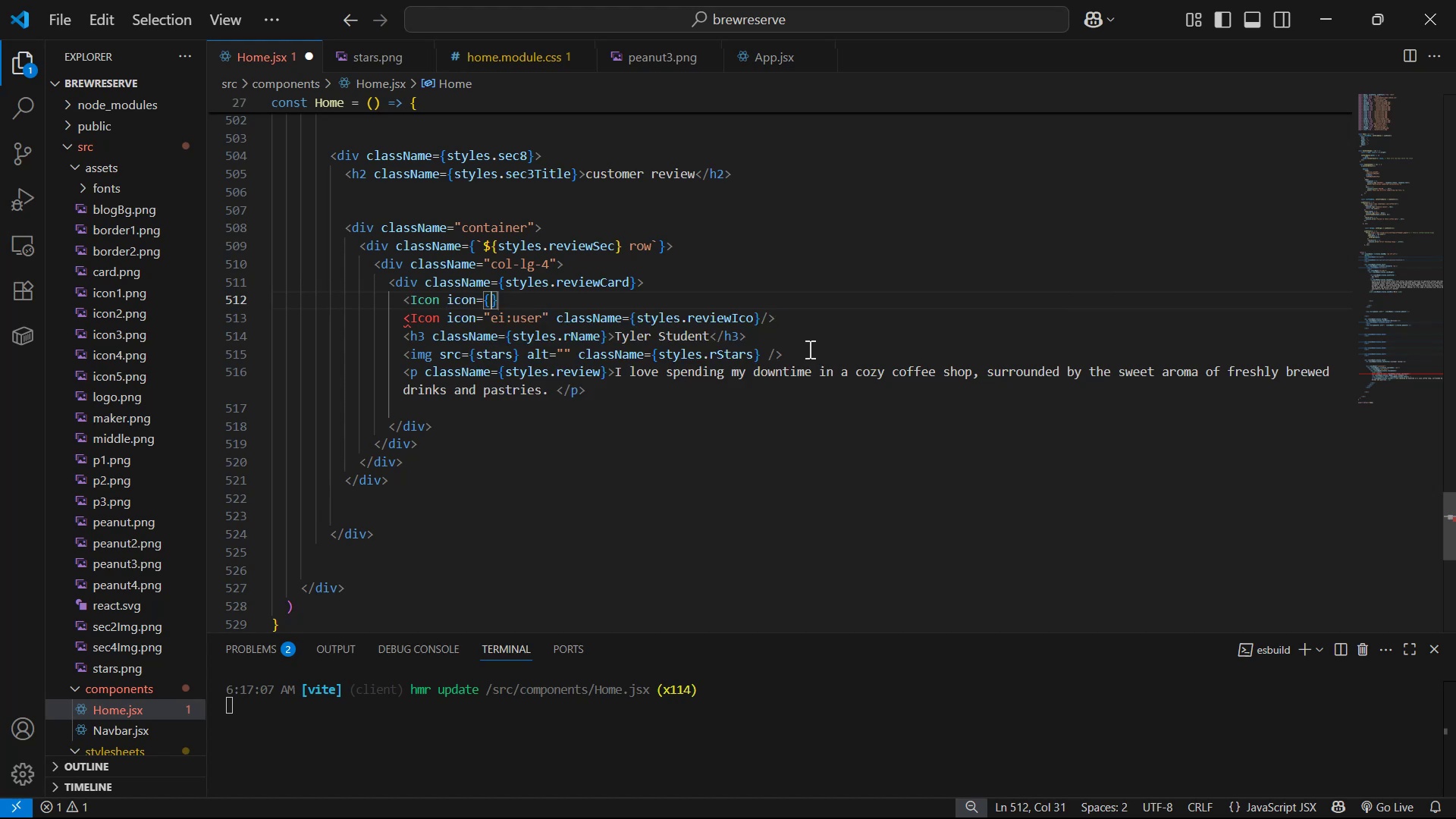 
key(ArrowRight)
 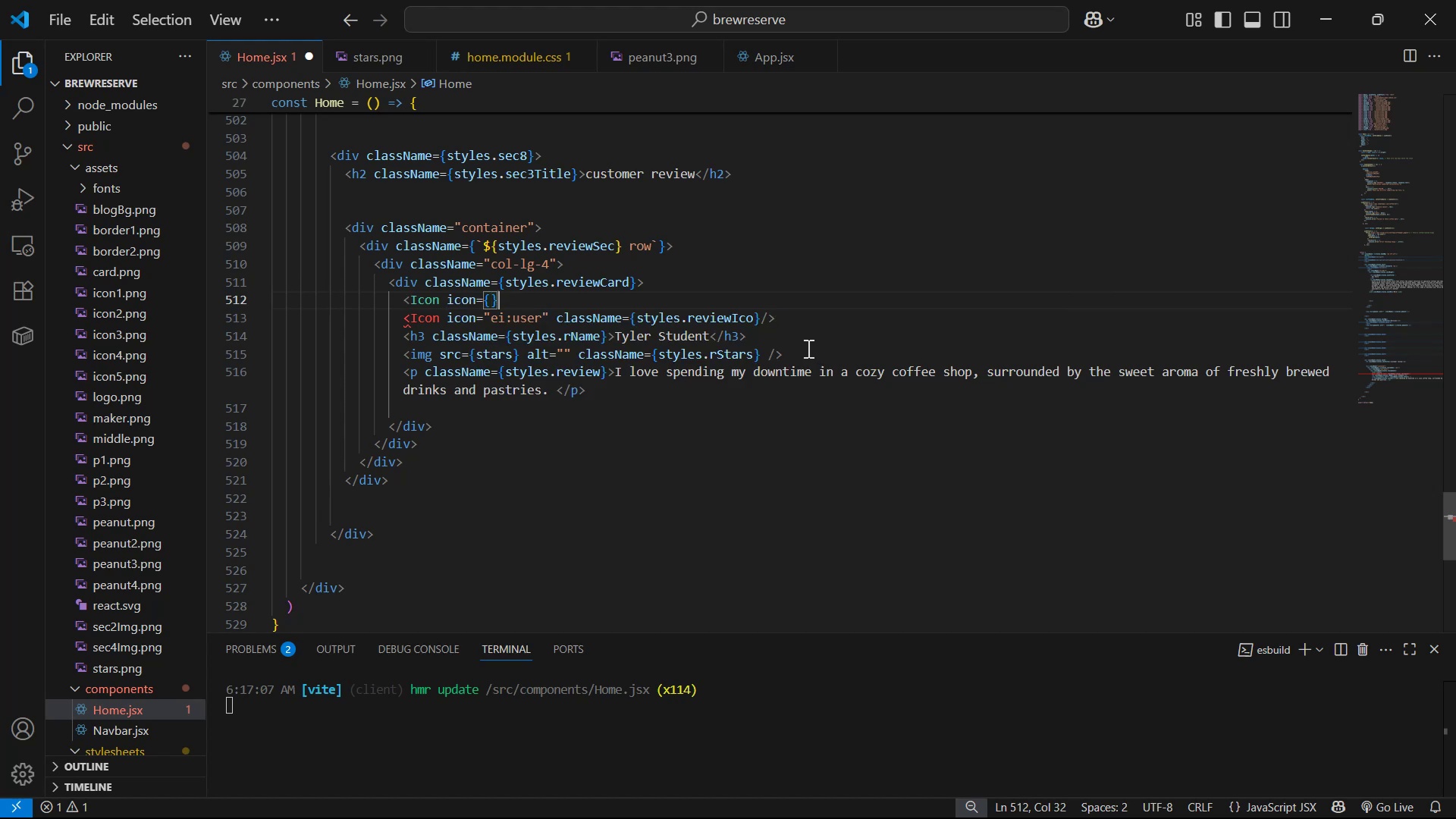 
key(Backspace)
 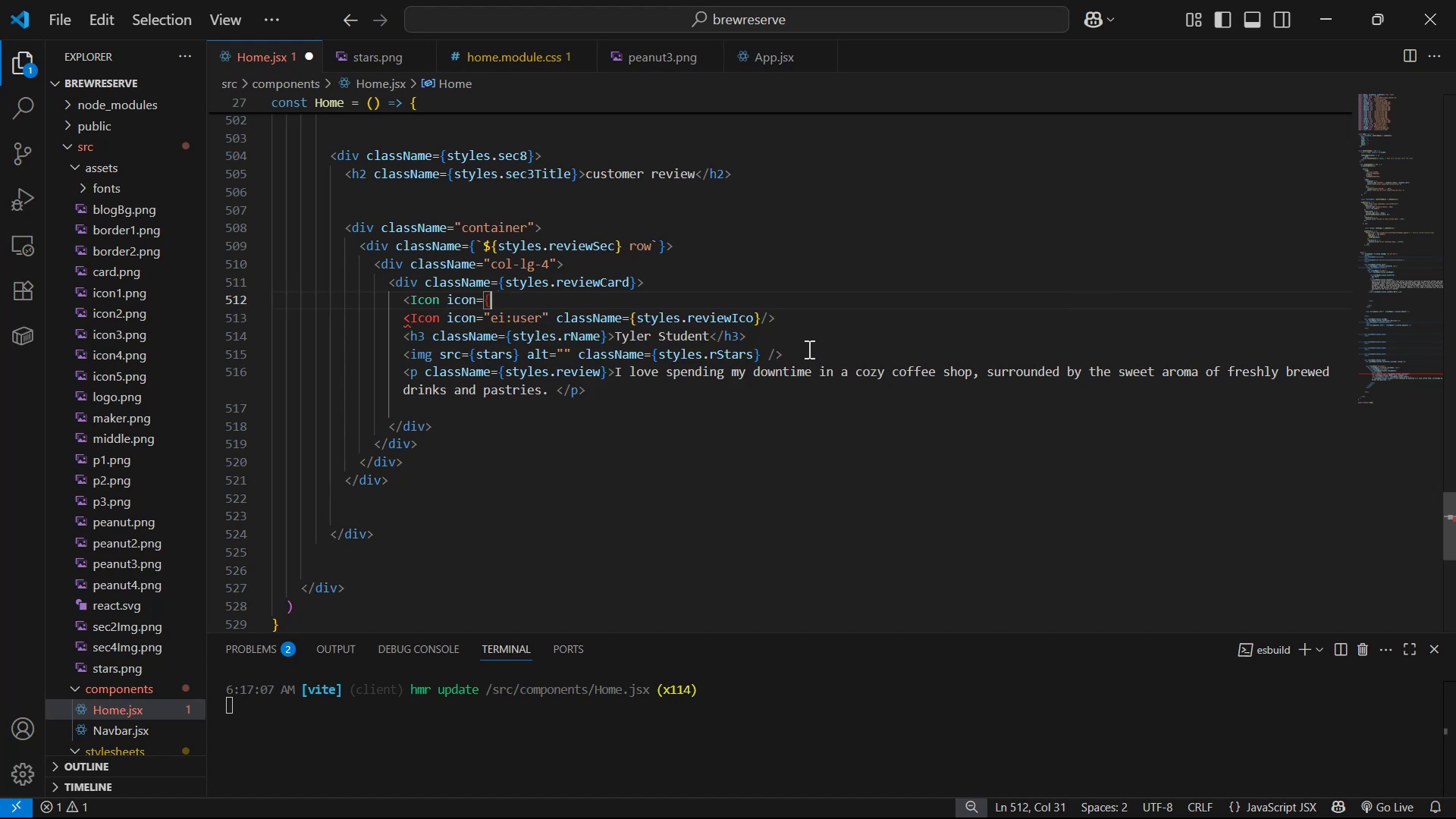 
key(Backspace)
 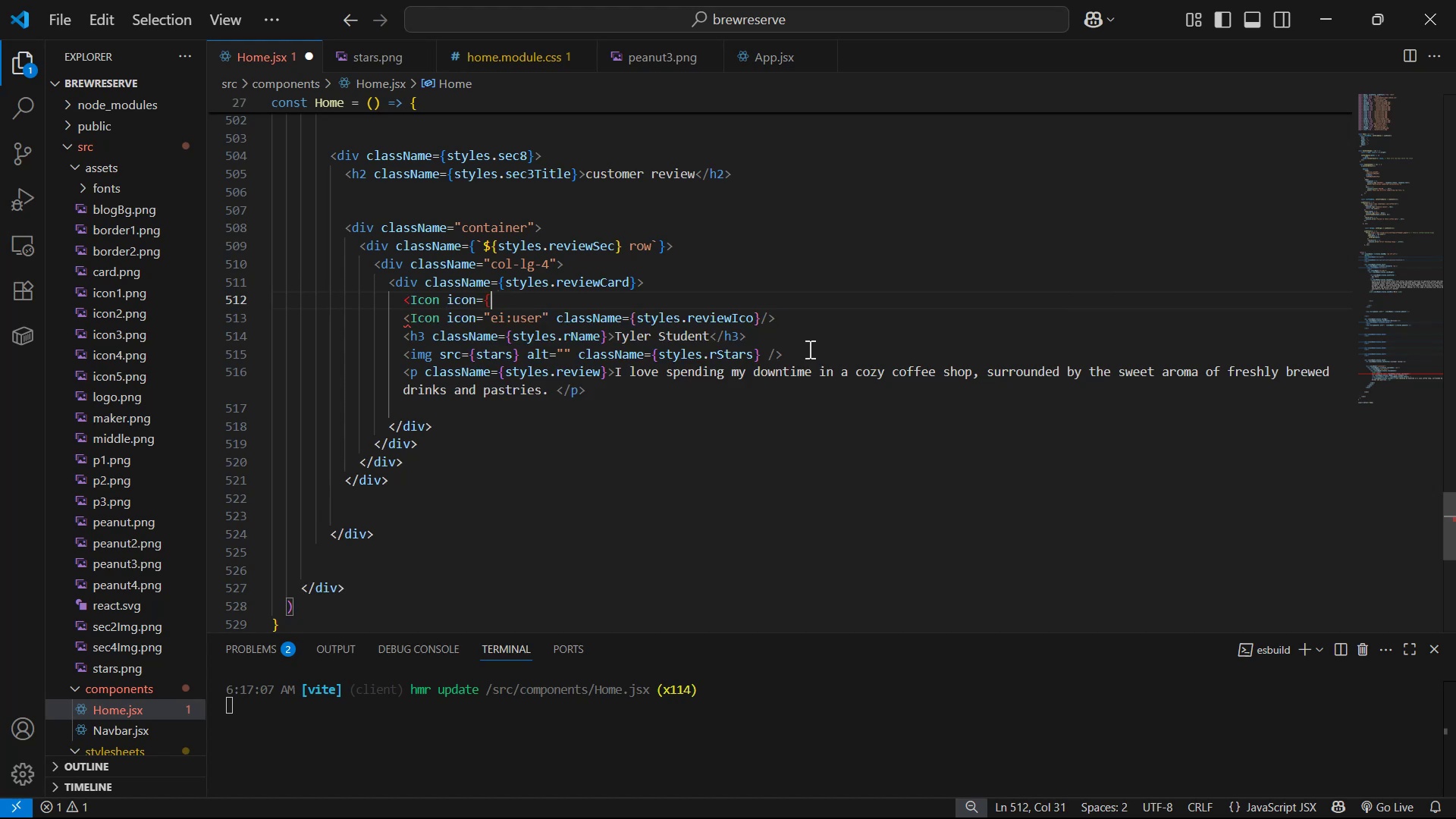 
key(Shift+ShiftLeft)
 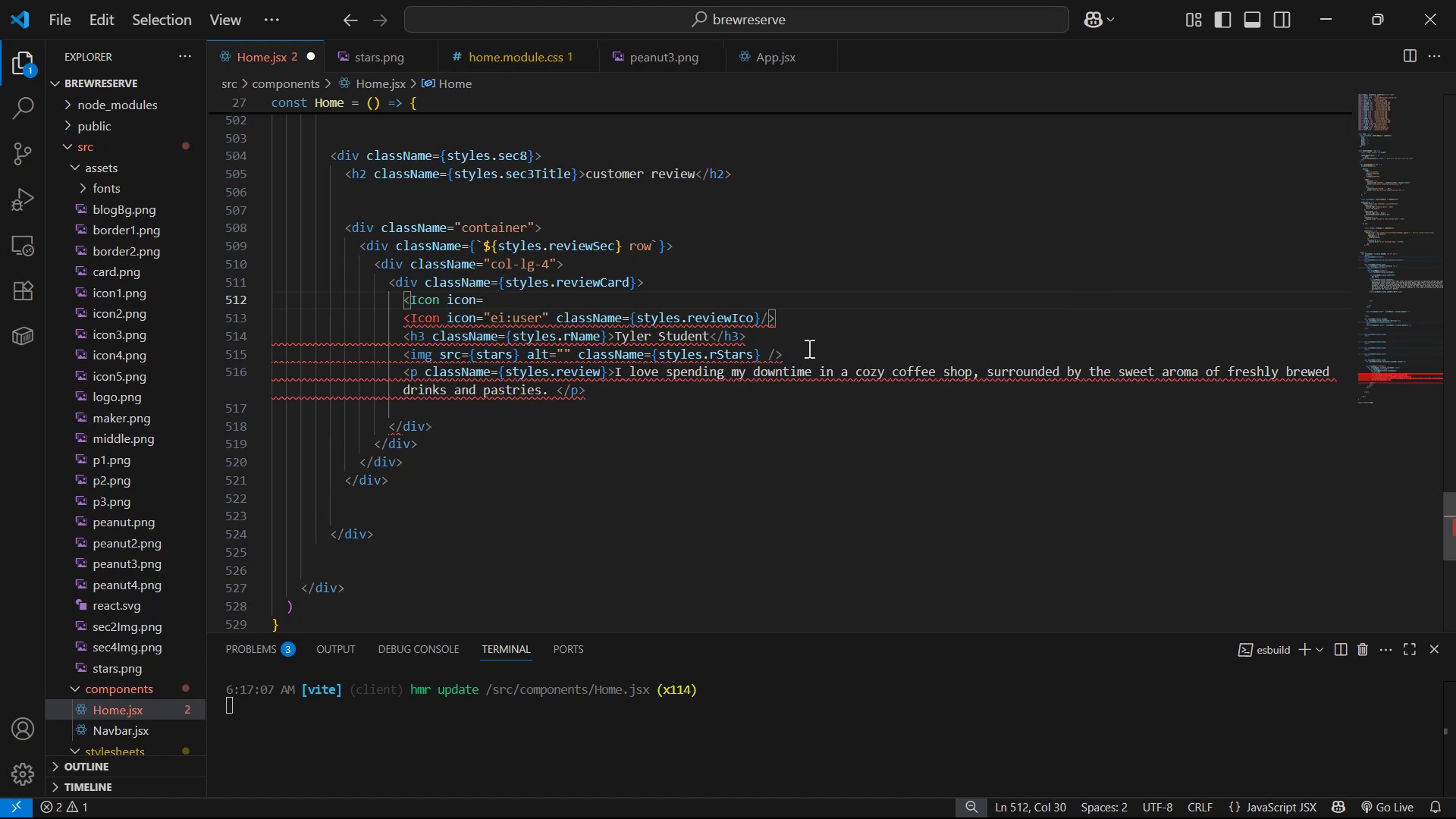 
key(Shift+ShiftLeft)
 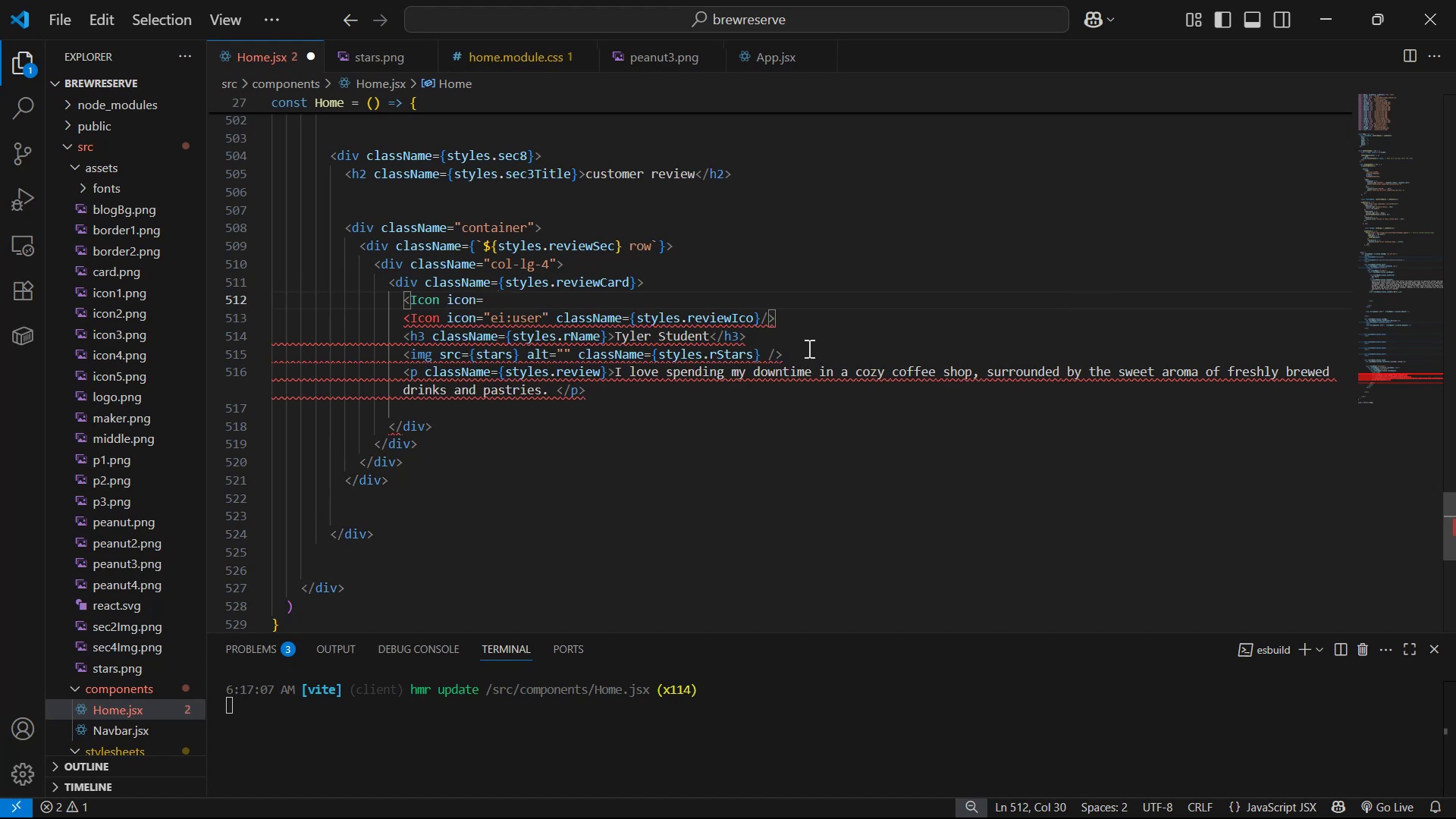 
key(Shift+Quote)
 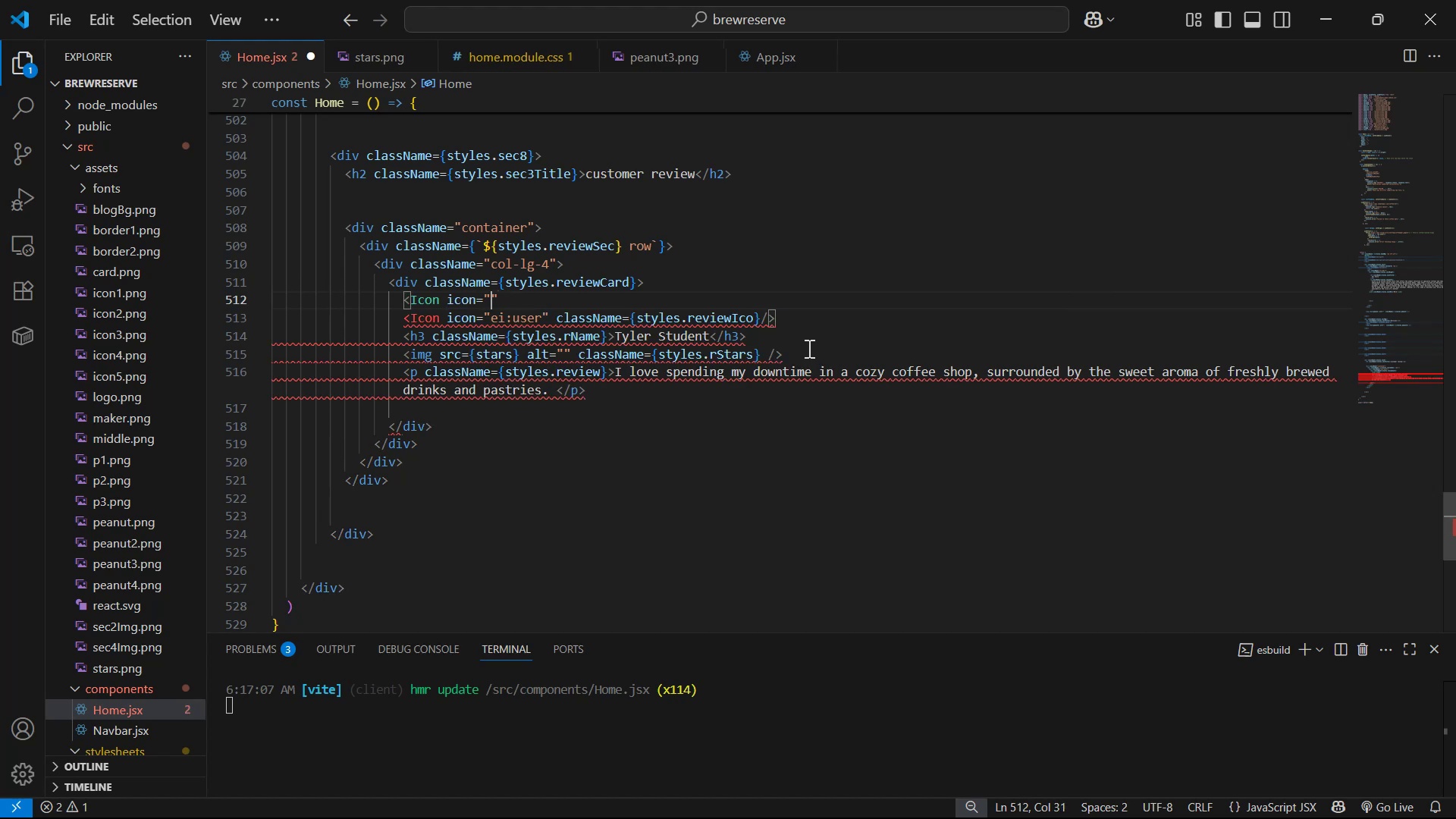 
key(Control+V)
 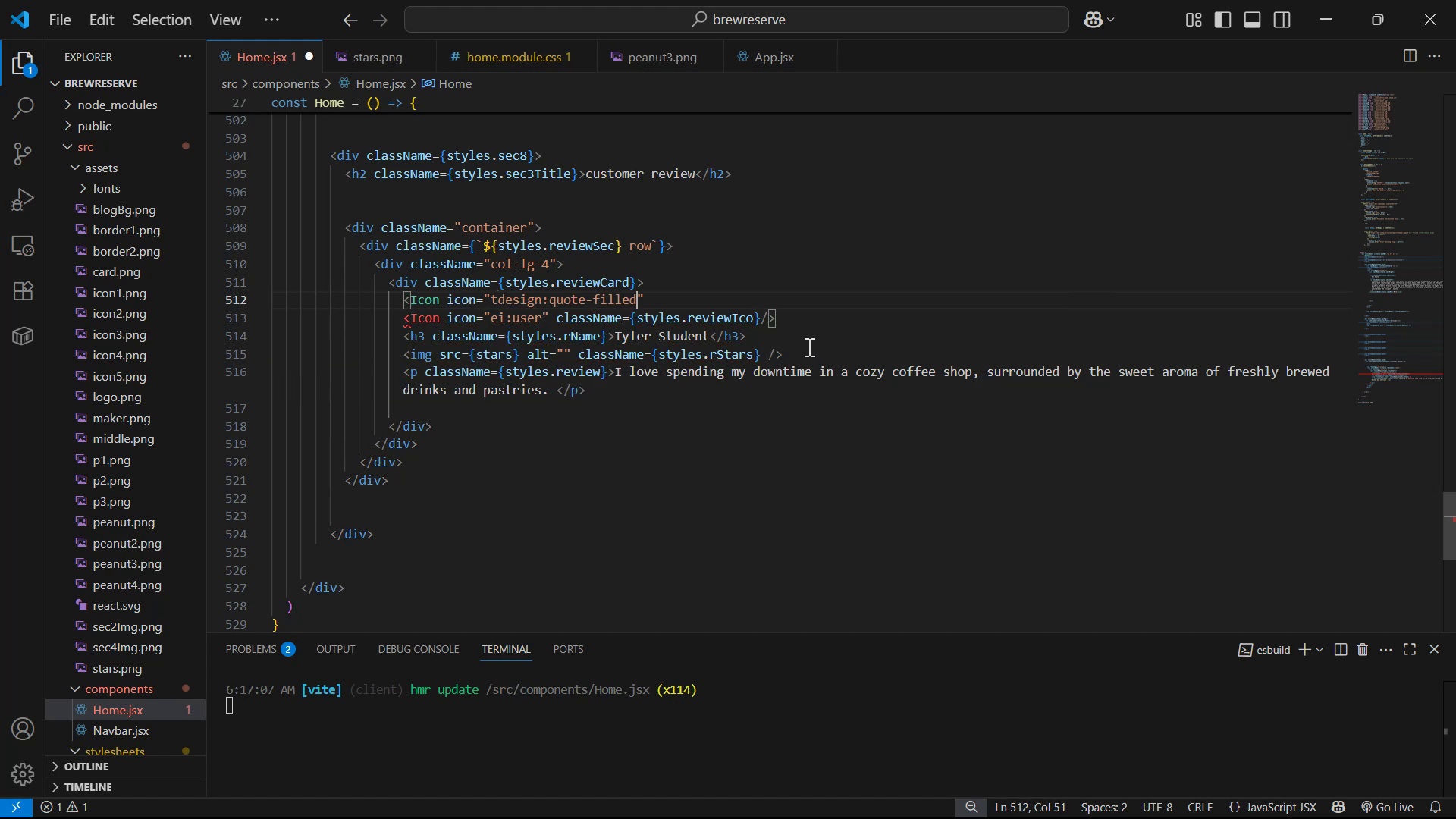 
hold_key(key=ArrowRight, duration=0.39)
 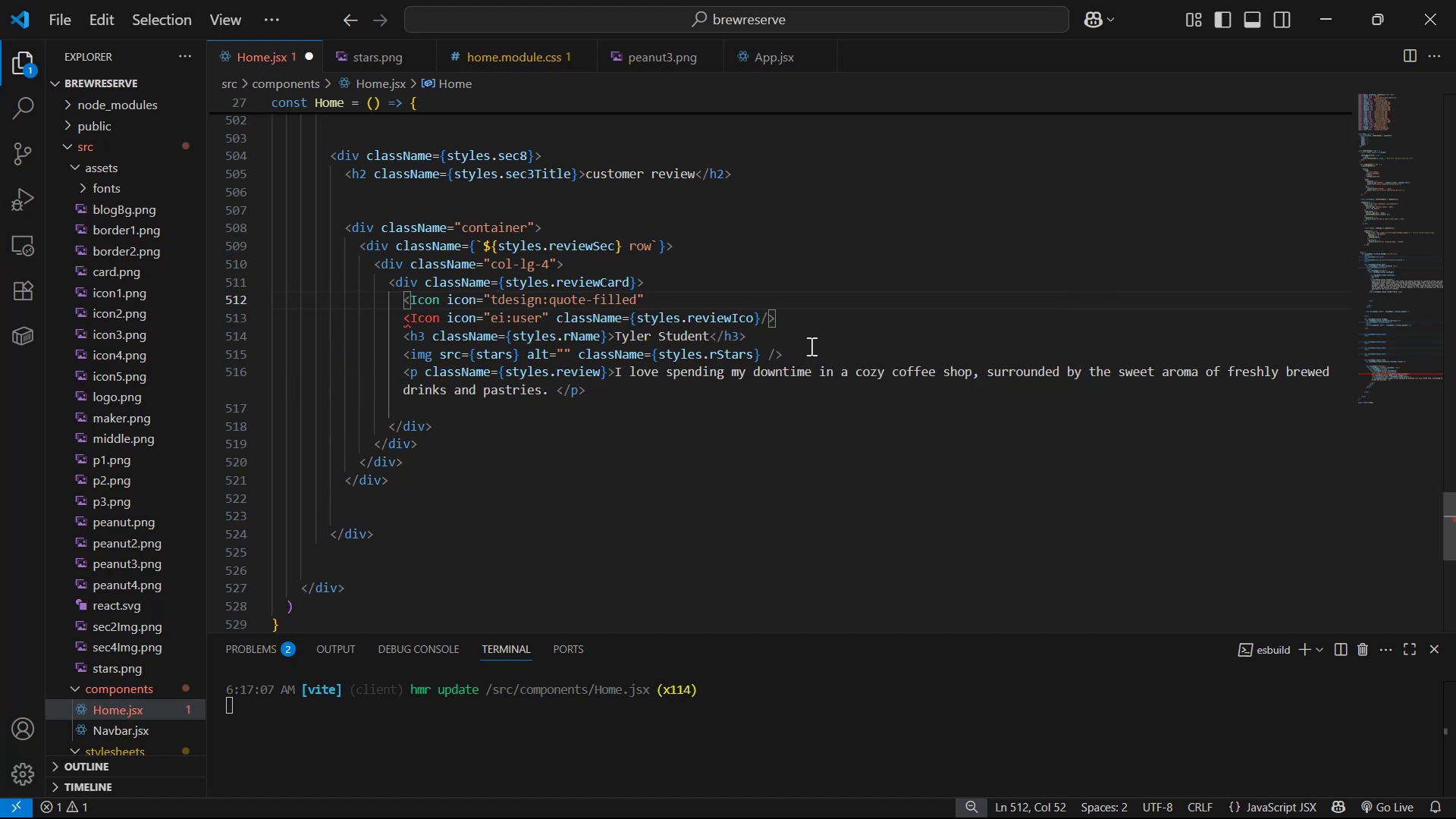 
type( cl)
 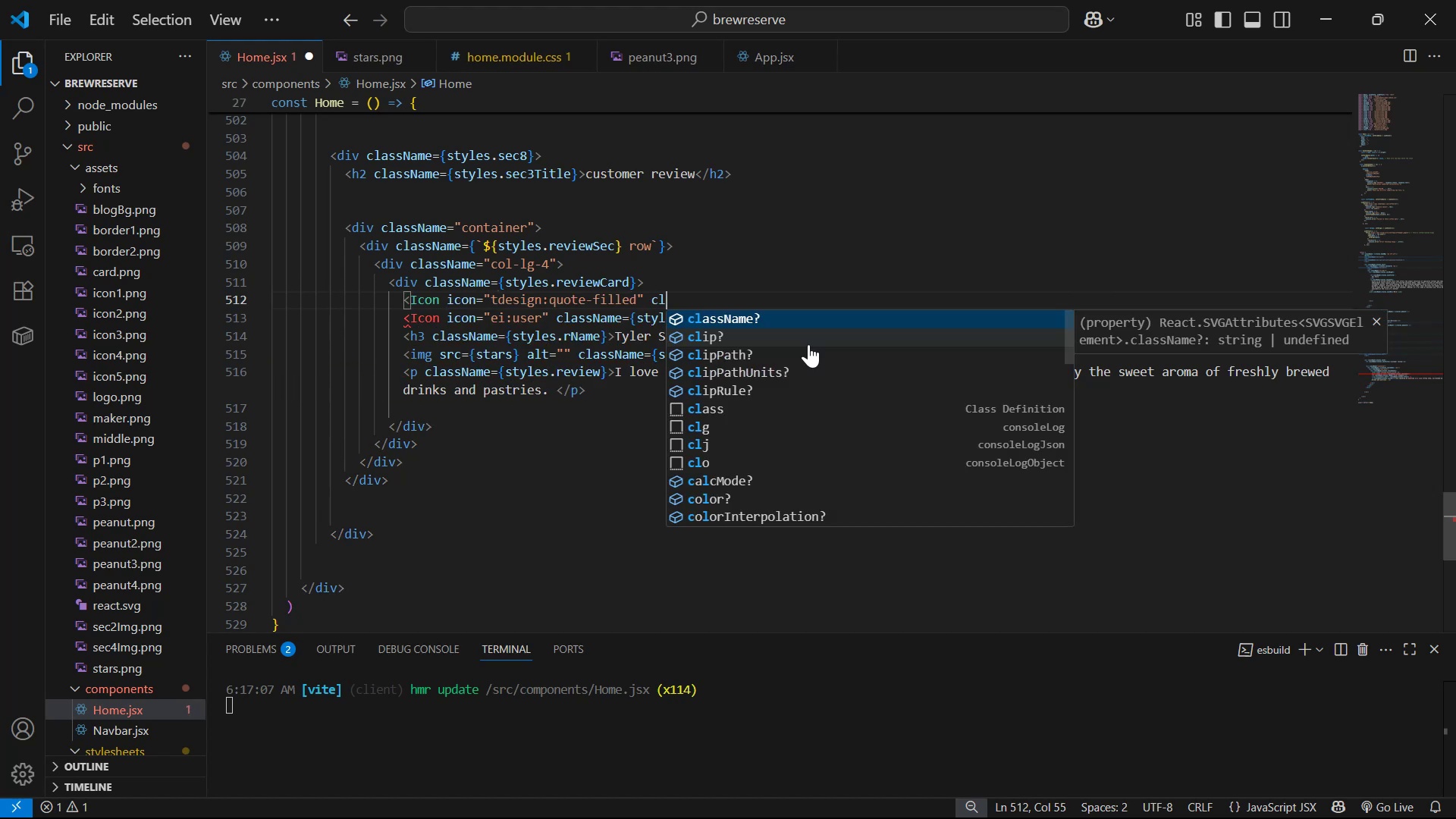 
key(Enter)
 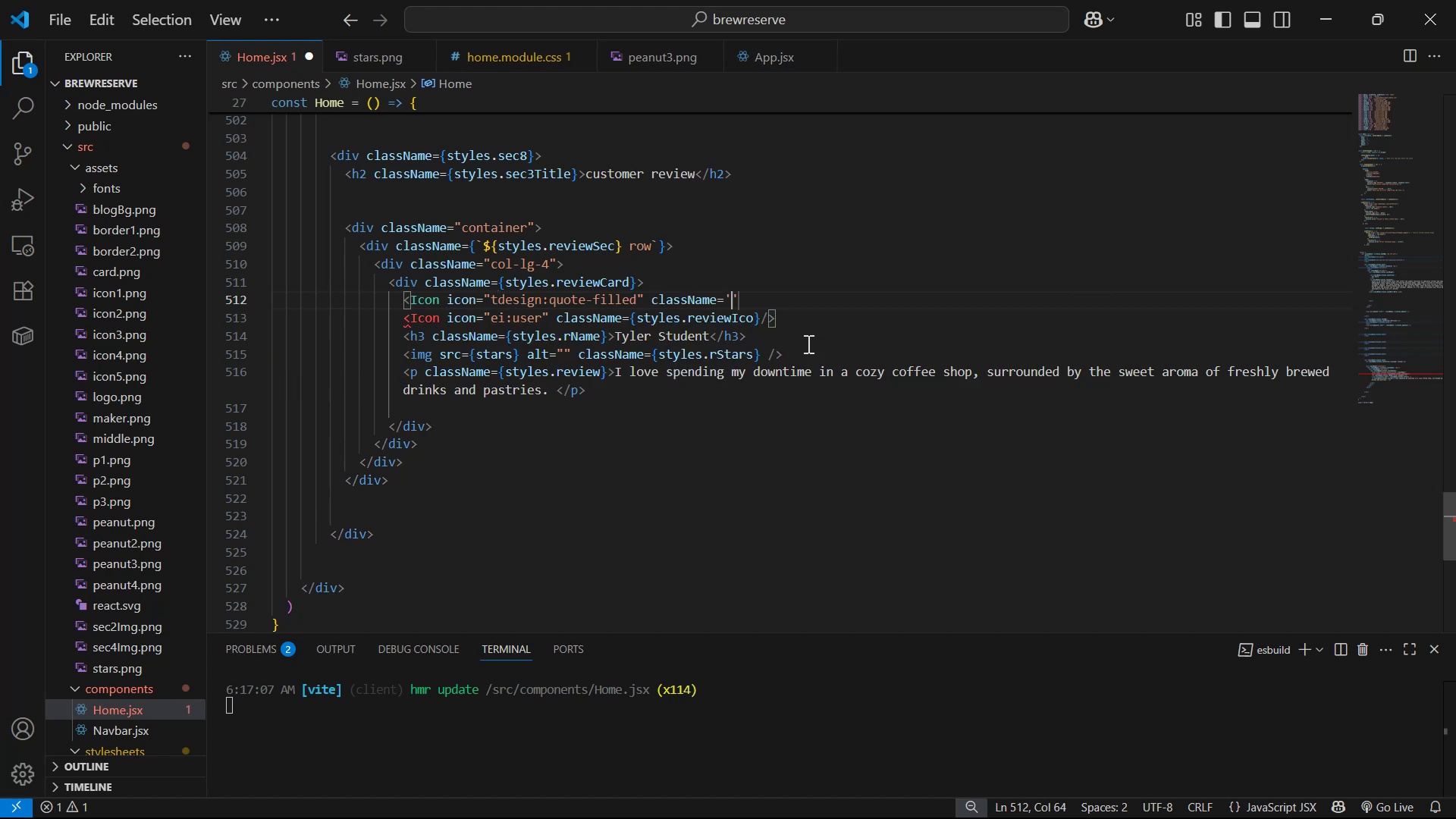 
key(ArrowRight)
 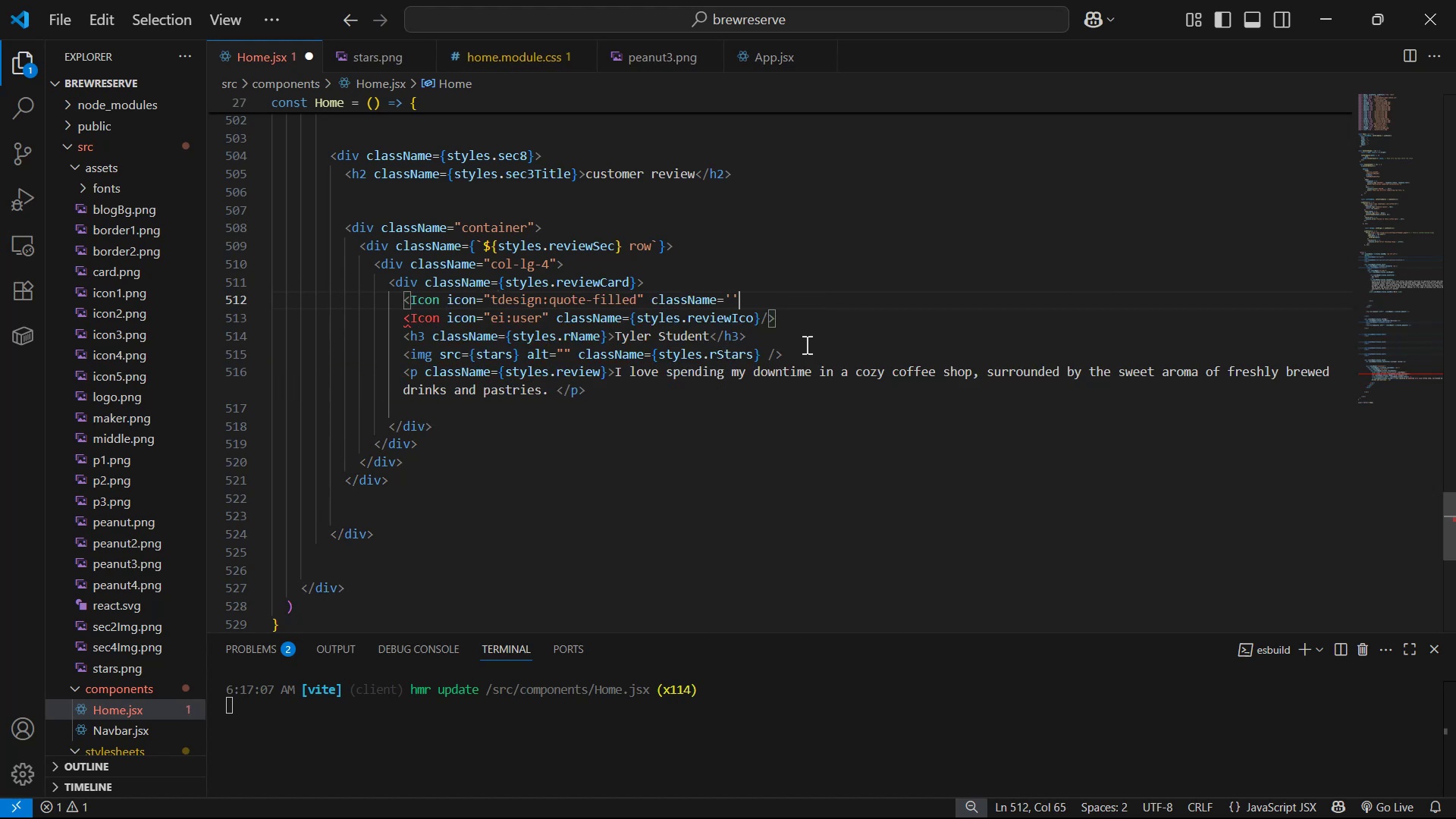 
key(Backspace)
key(Backspace)
type({sty)
 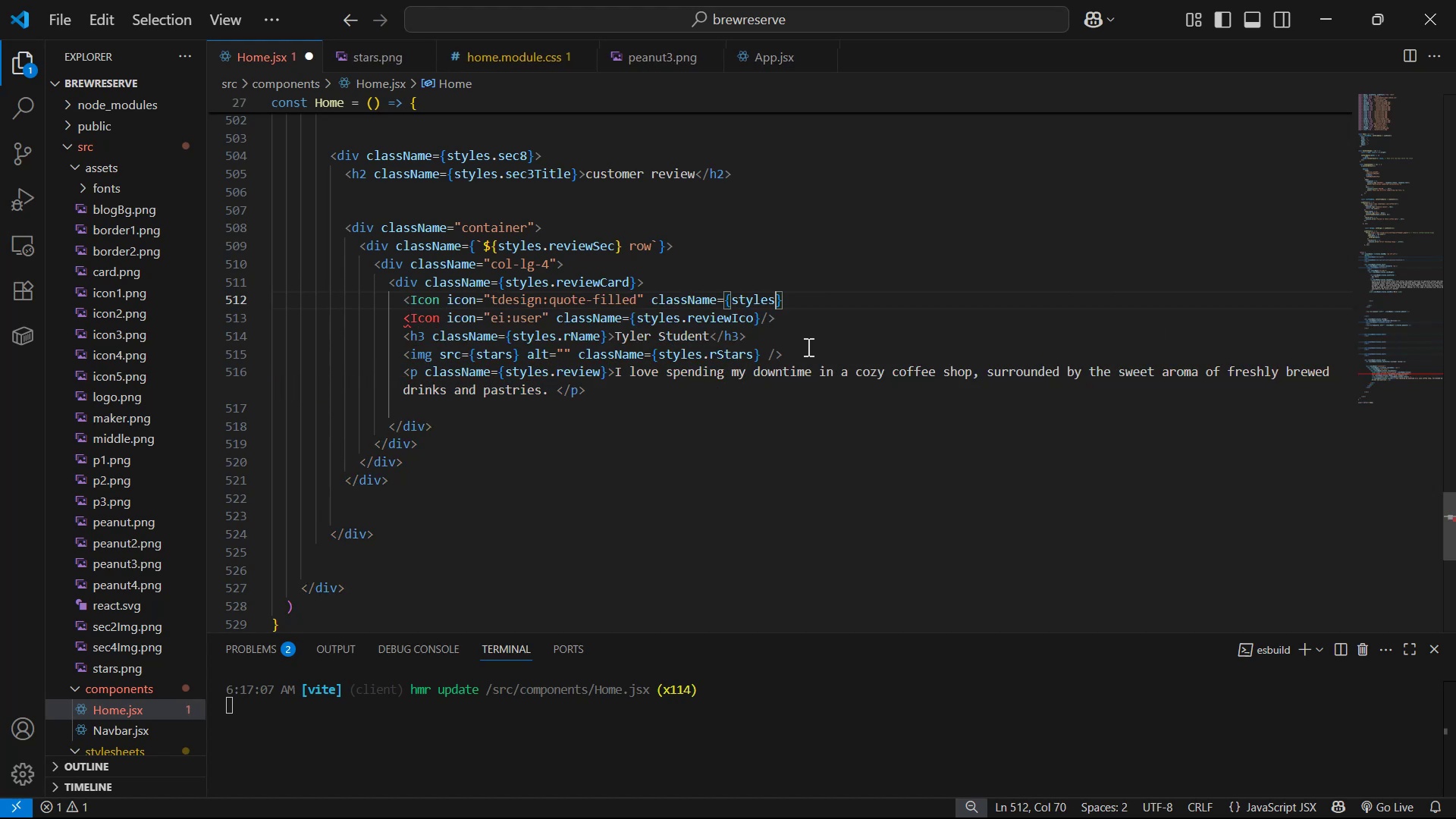 
 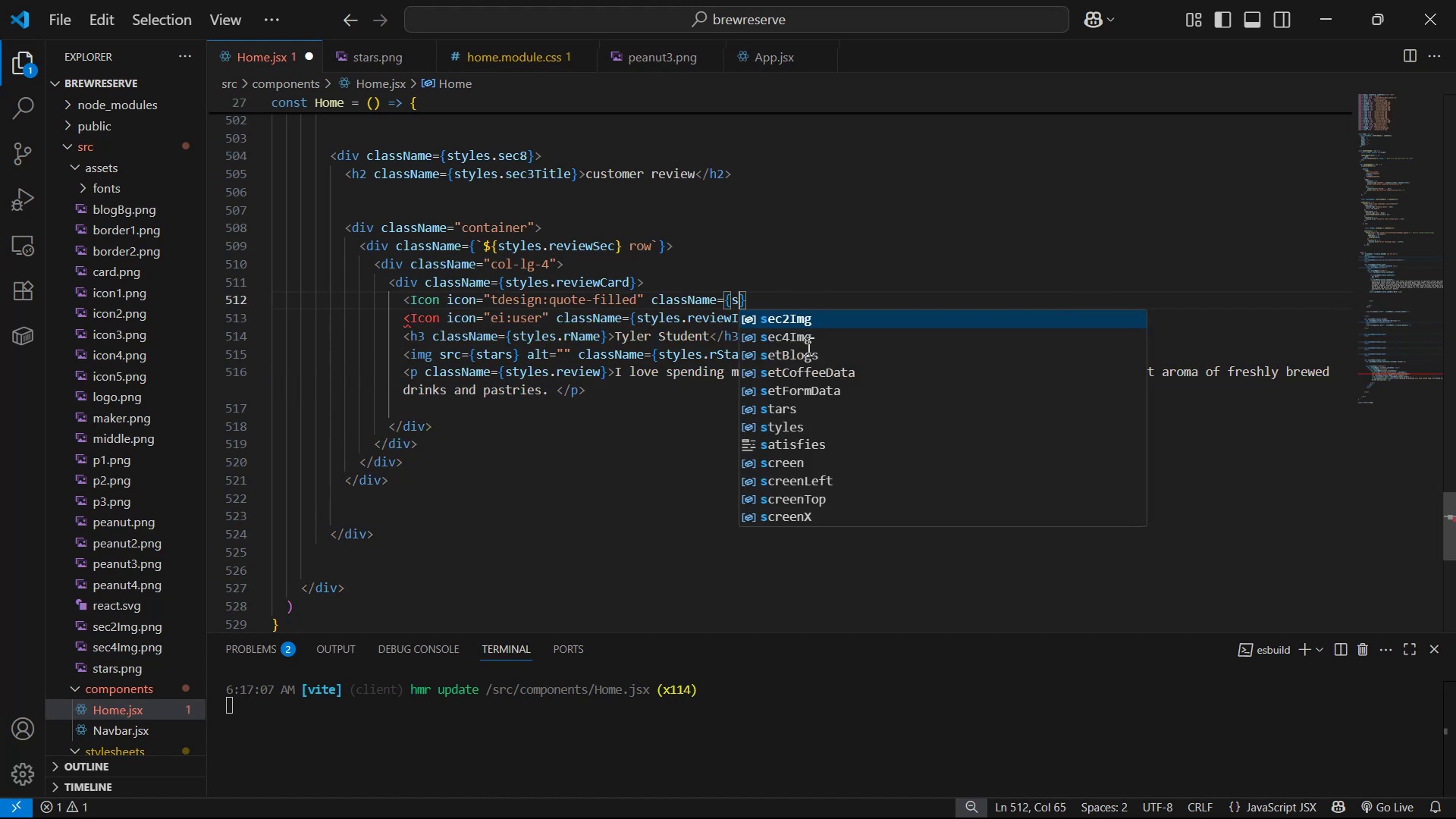 
key(Enter)
 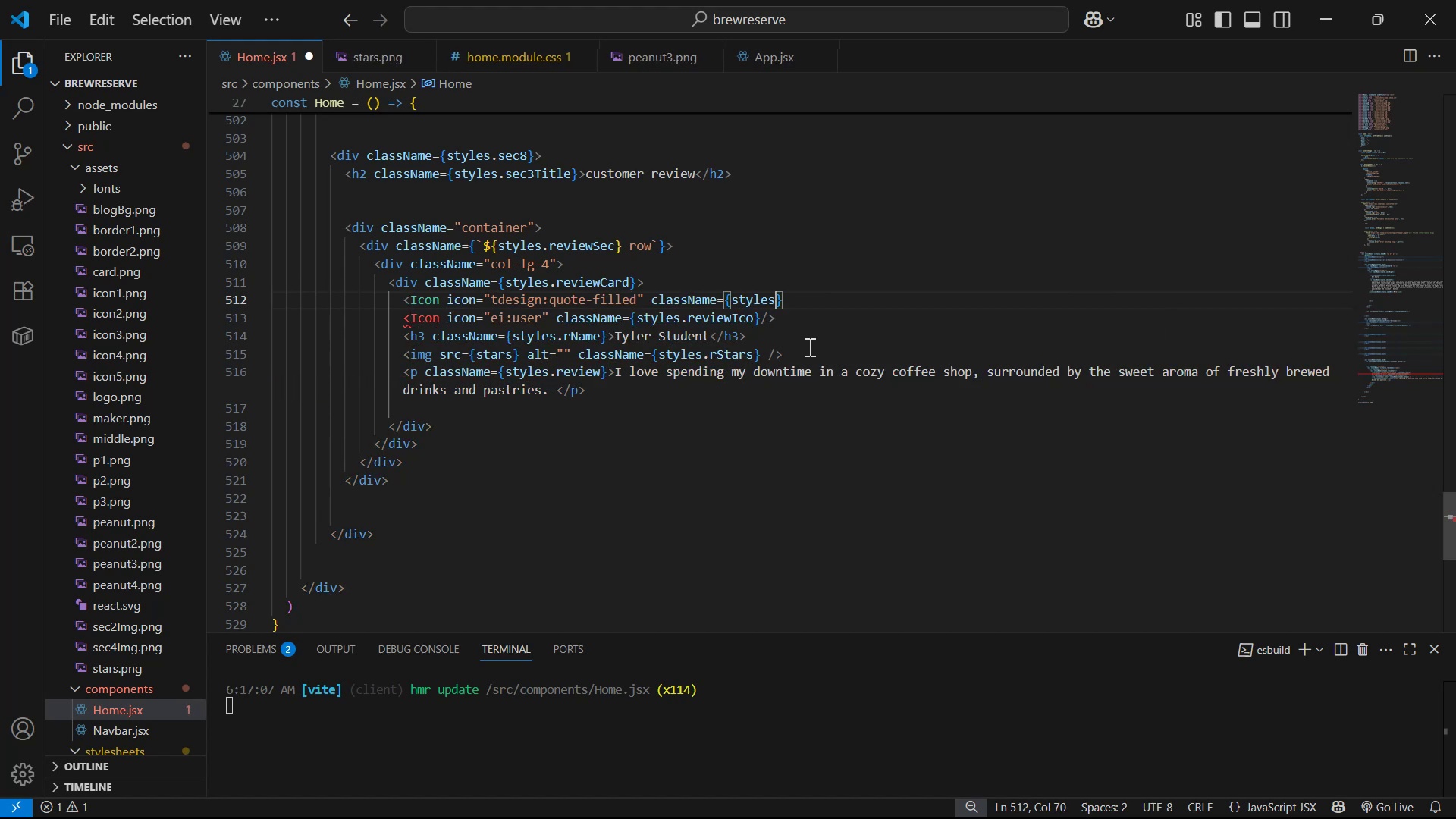 
type(.doubke)
key(Backspace)
key(Backspace)
type(le)
 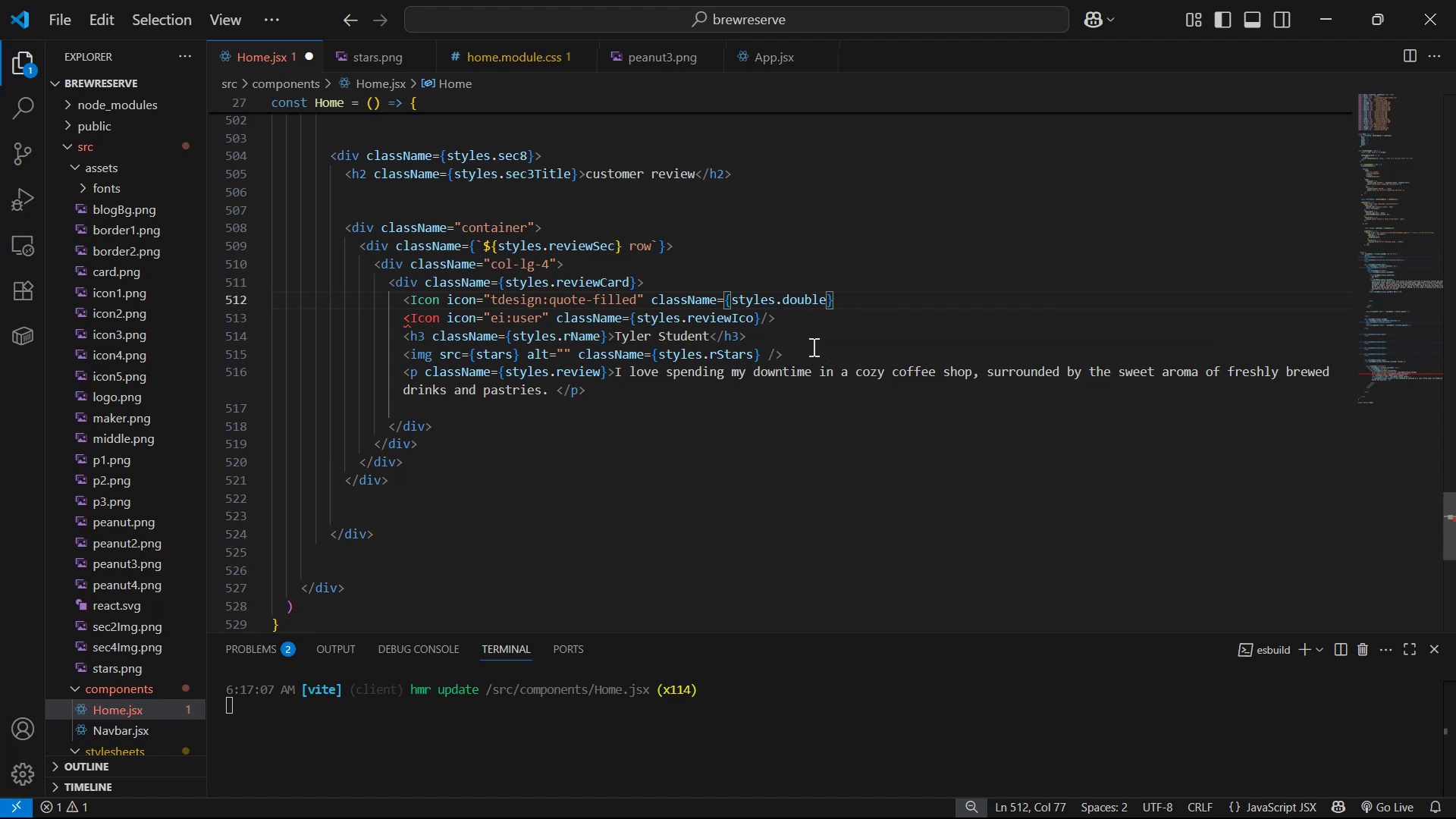 
key(ArrowRight)
 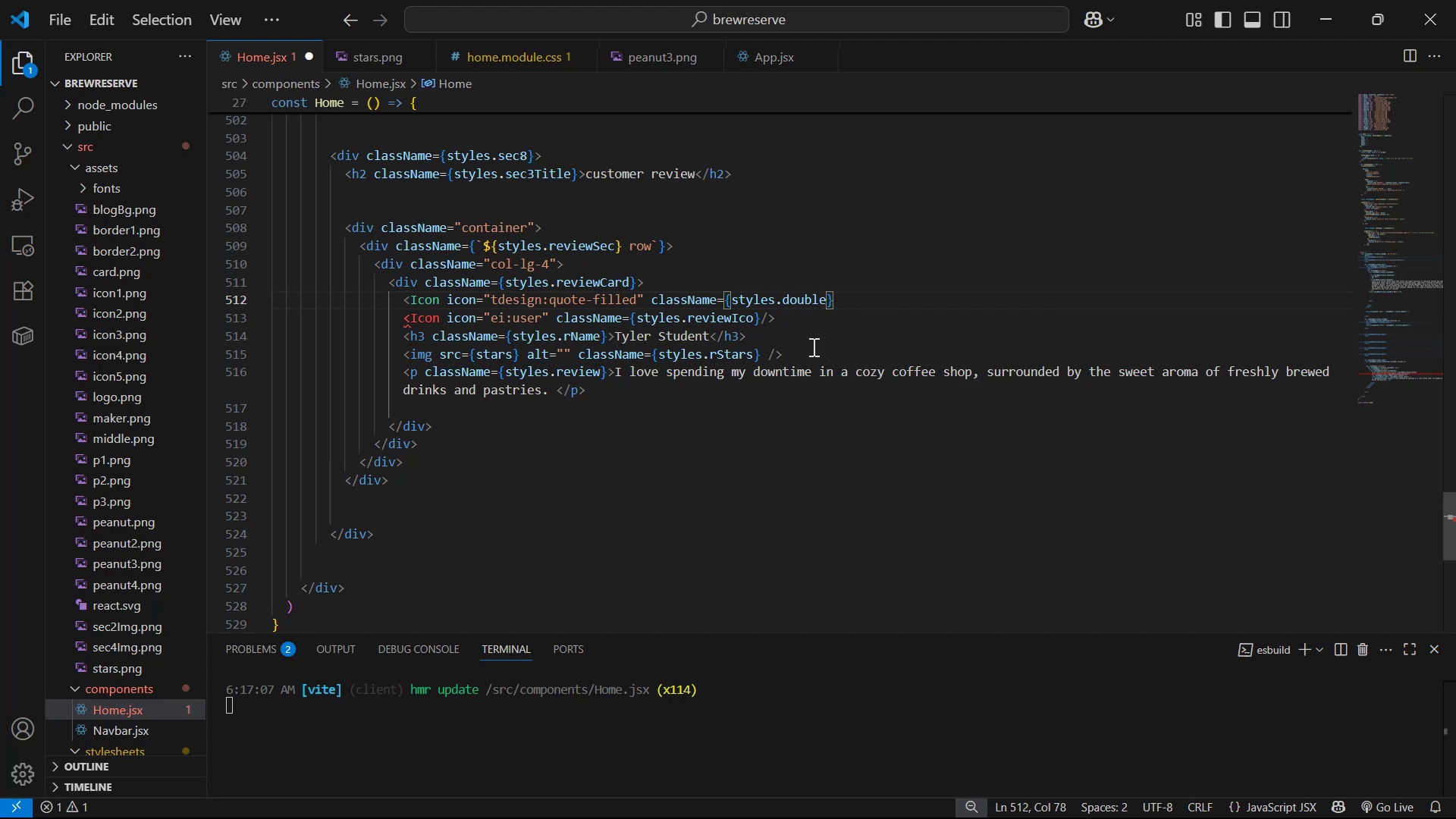 
key(Slash)
 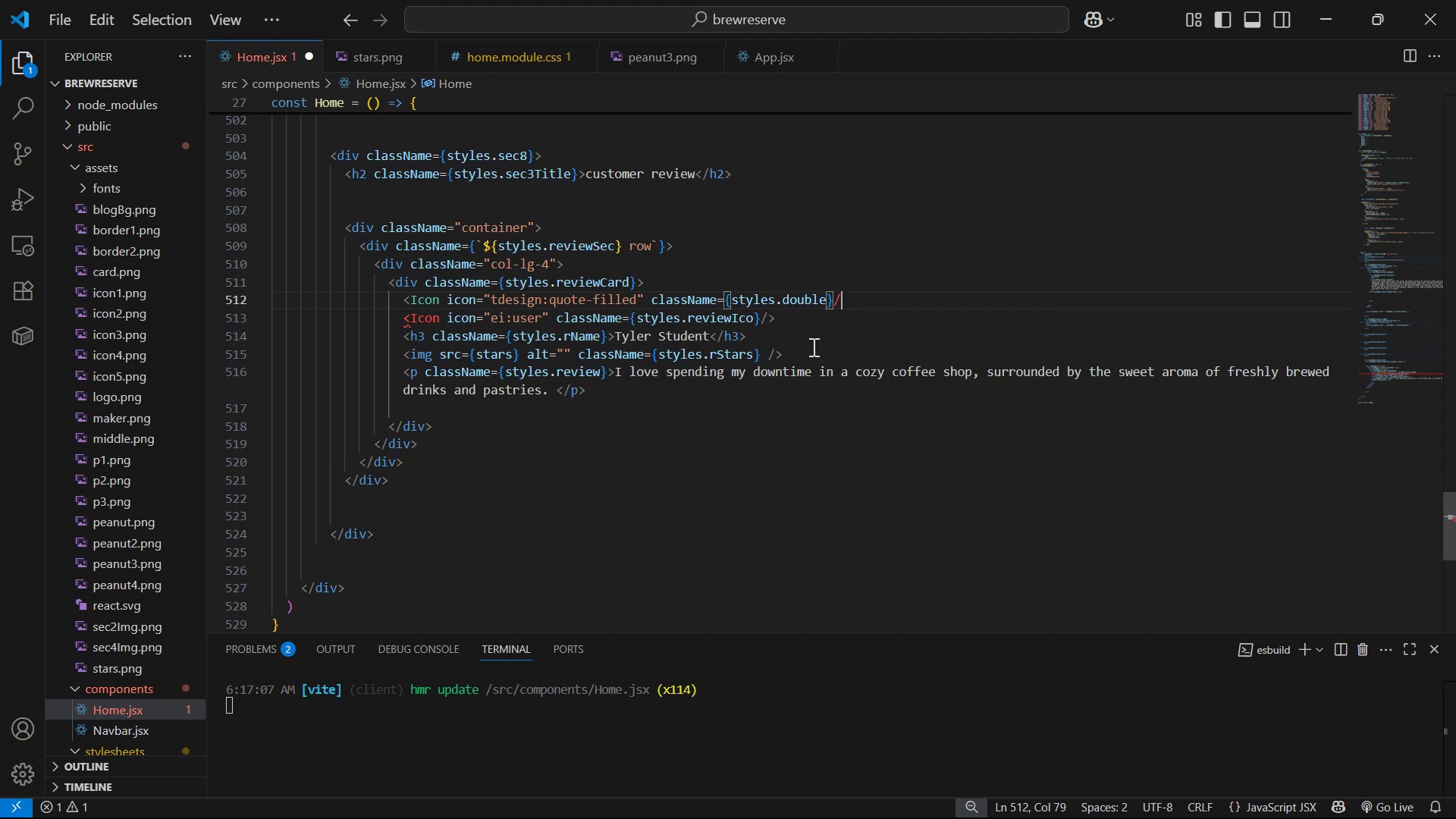 
key(Shift+ShiftLeft)
 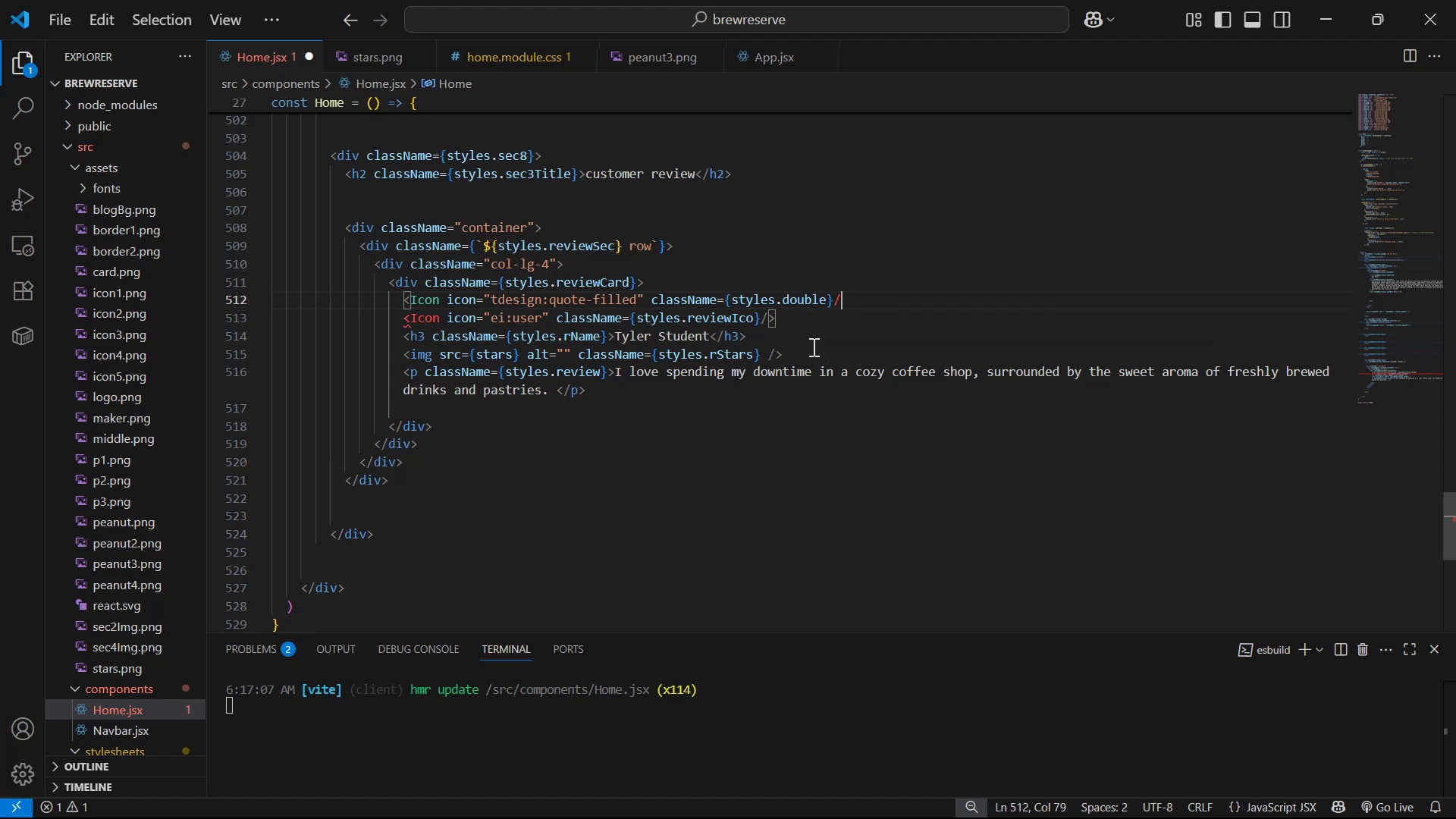 
key(Shift+Period)
 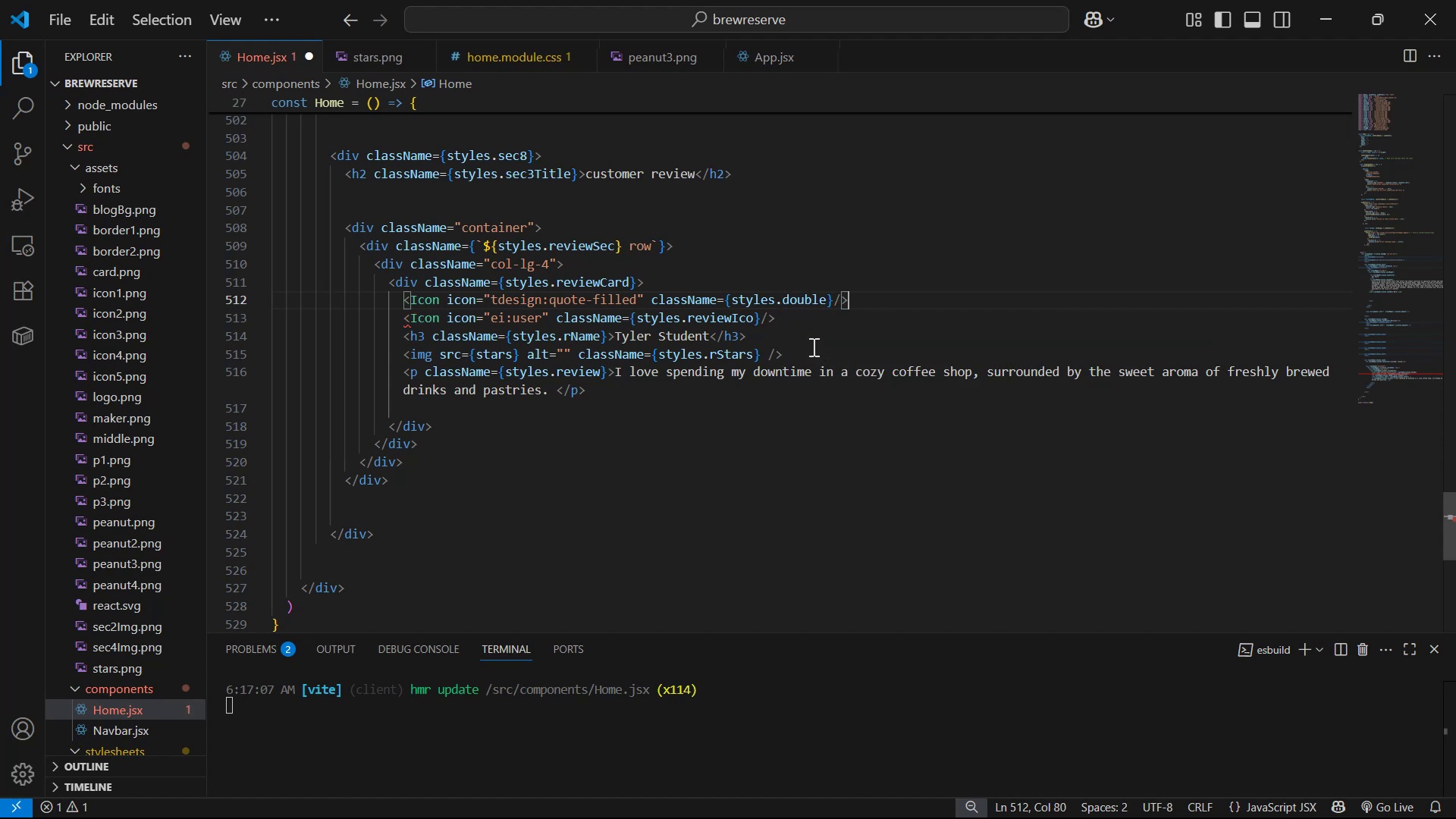 
key(Control+S)
 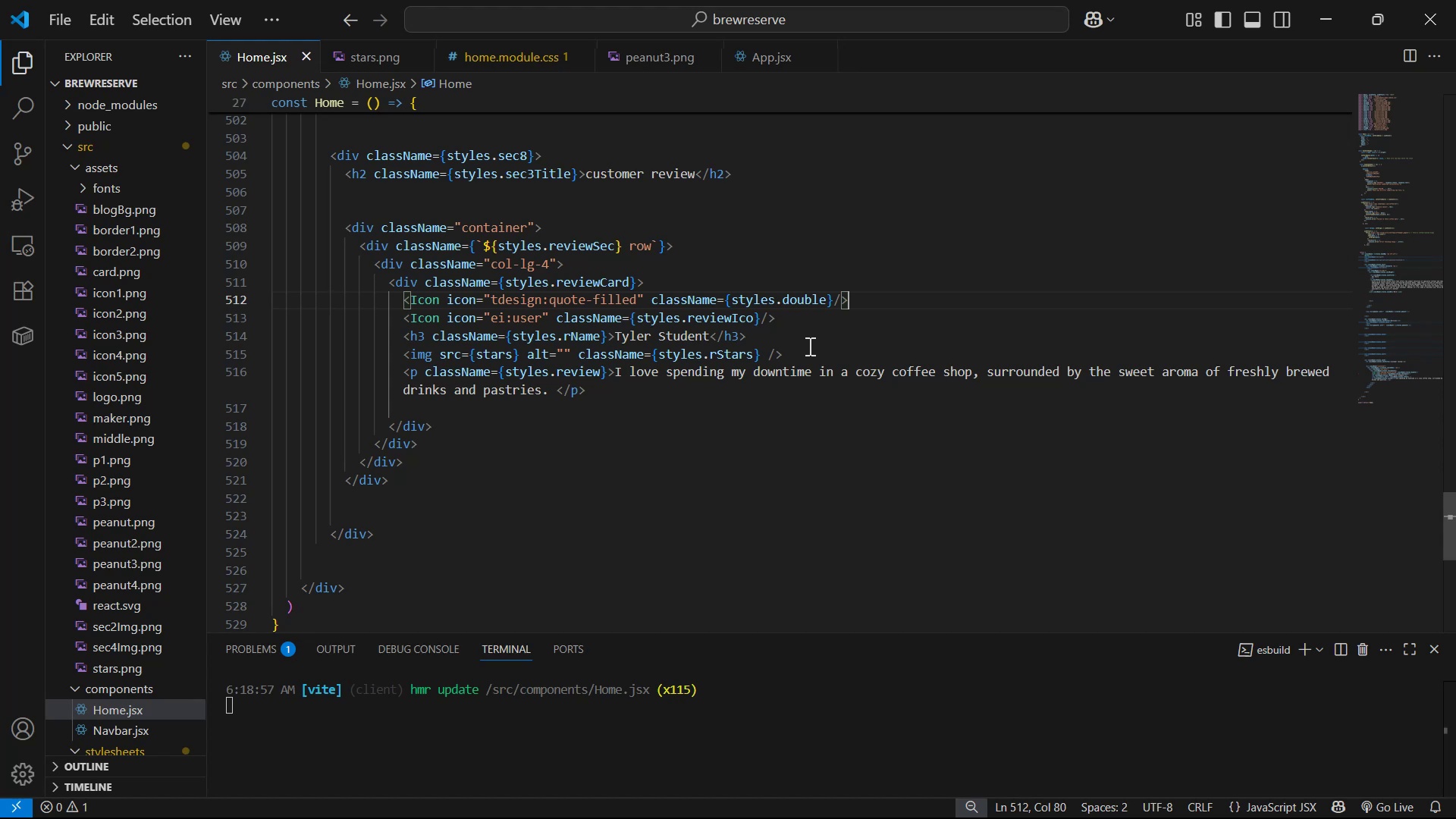 
wait(12.12)
 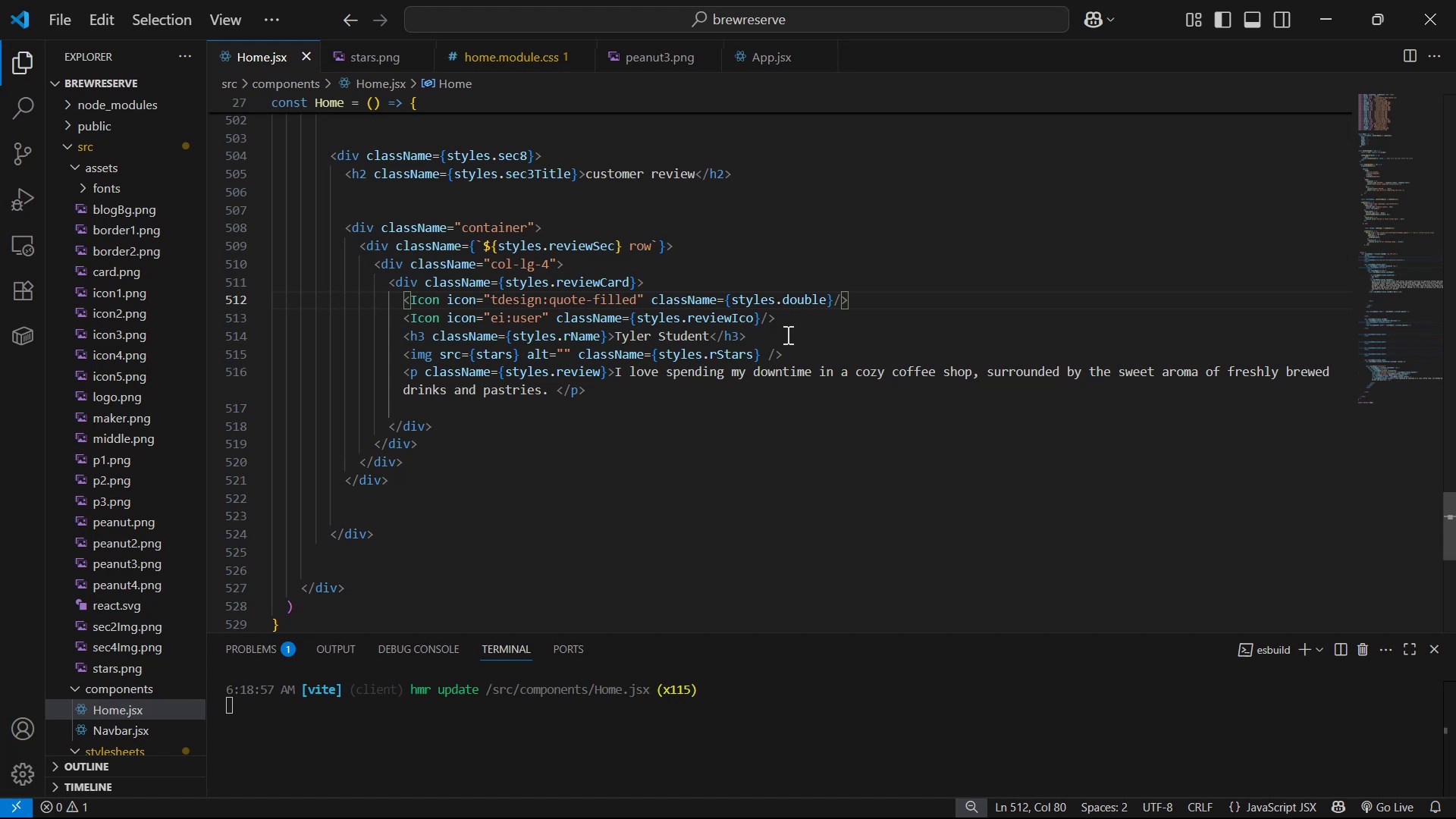 
key(Control+S)
 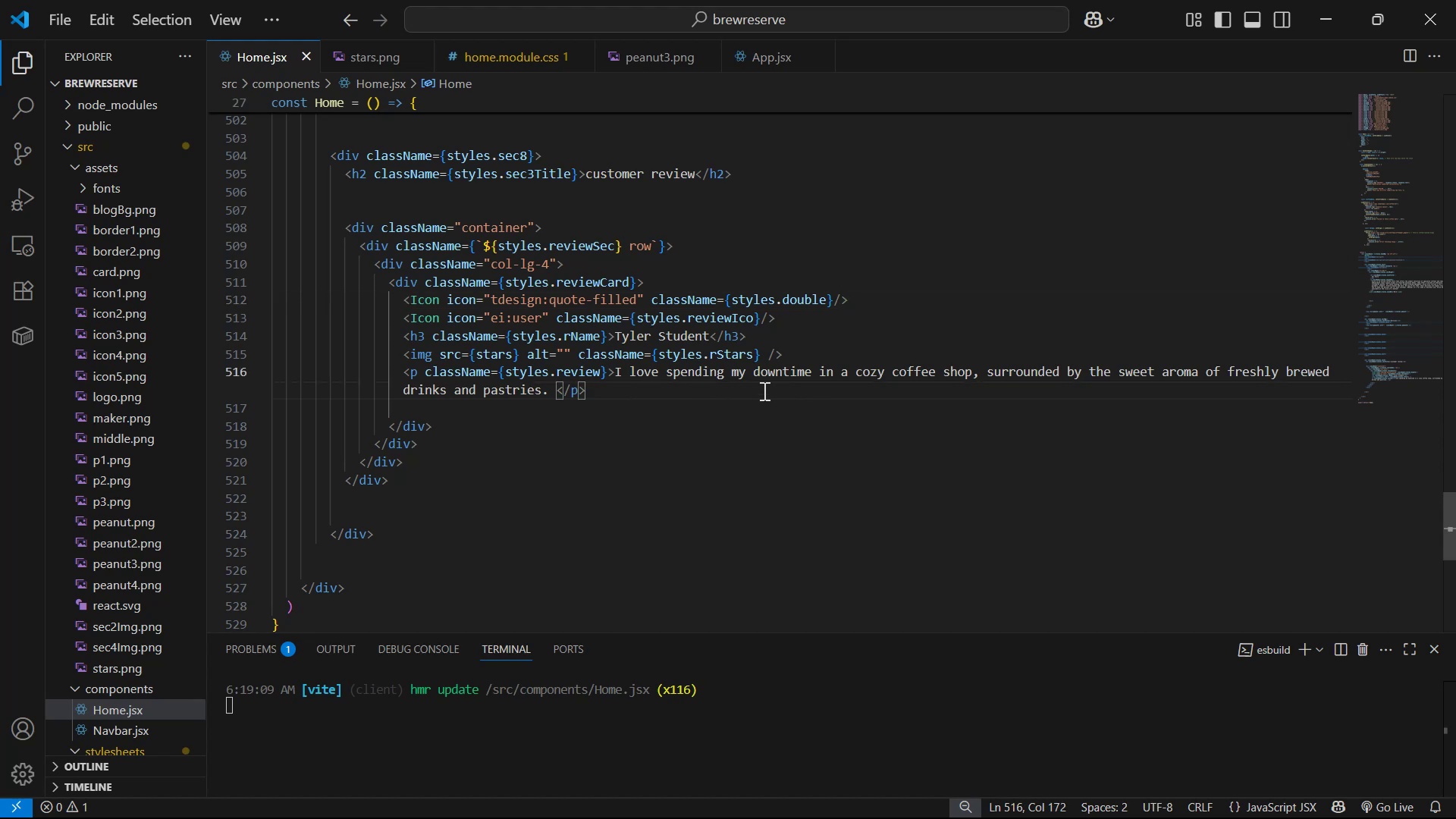 
key(Alt+Tab)
 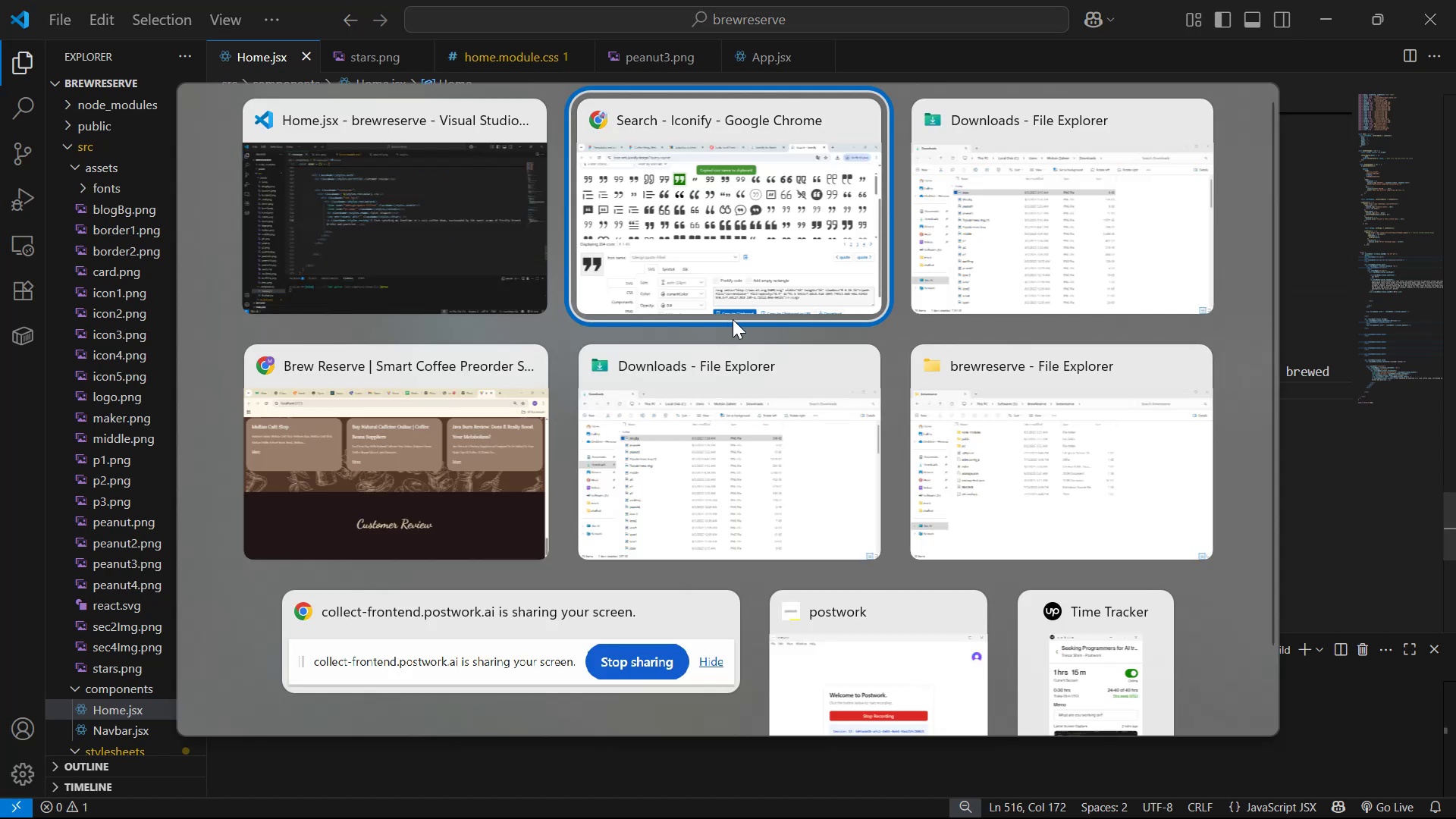 
key(Alt+Tab)
 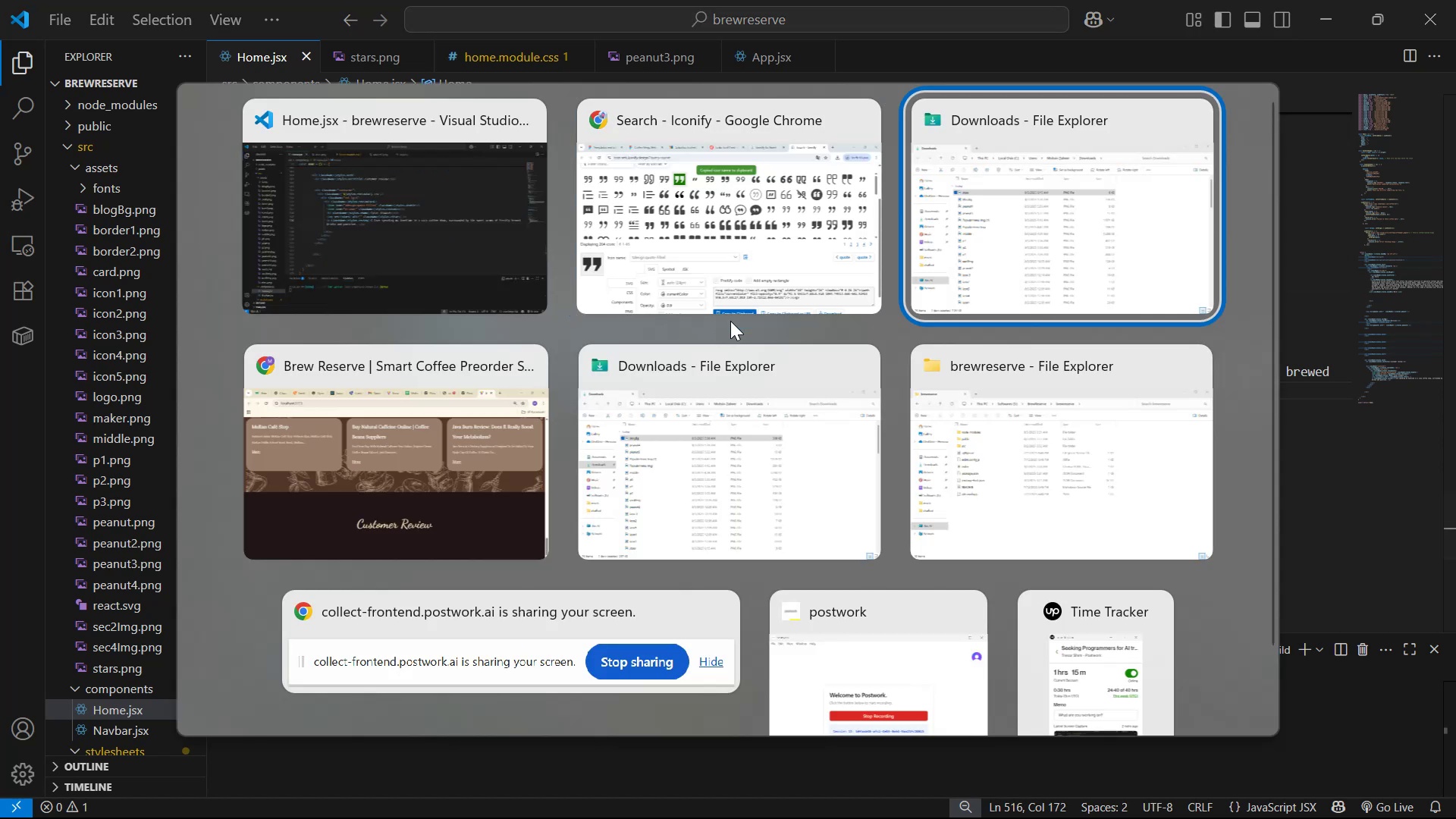 
key(Alt+Tab)
 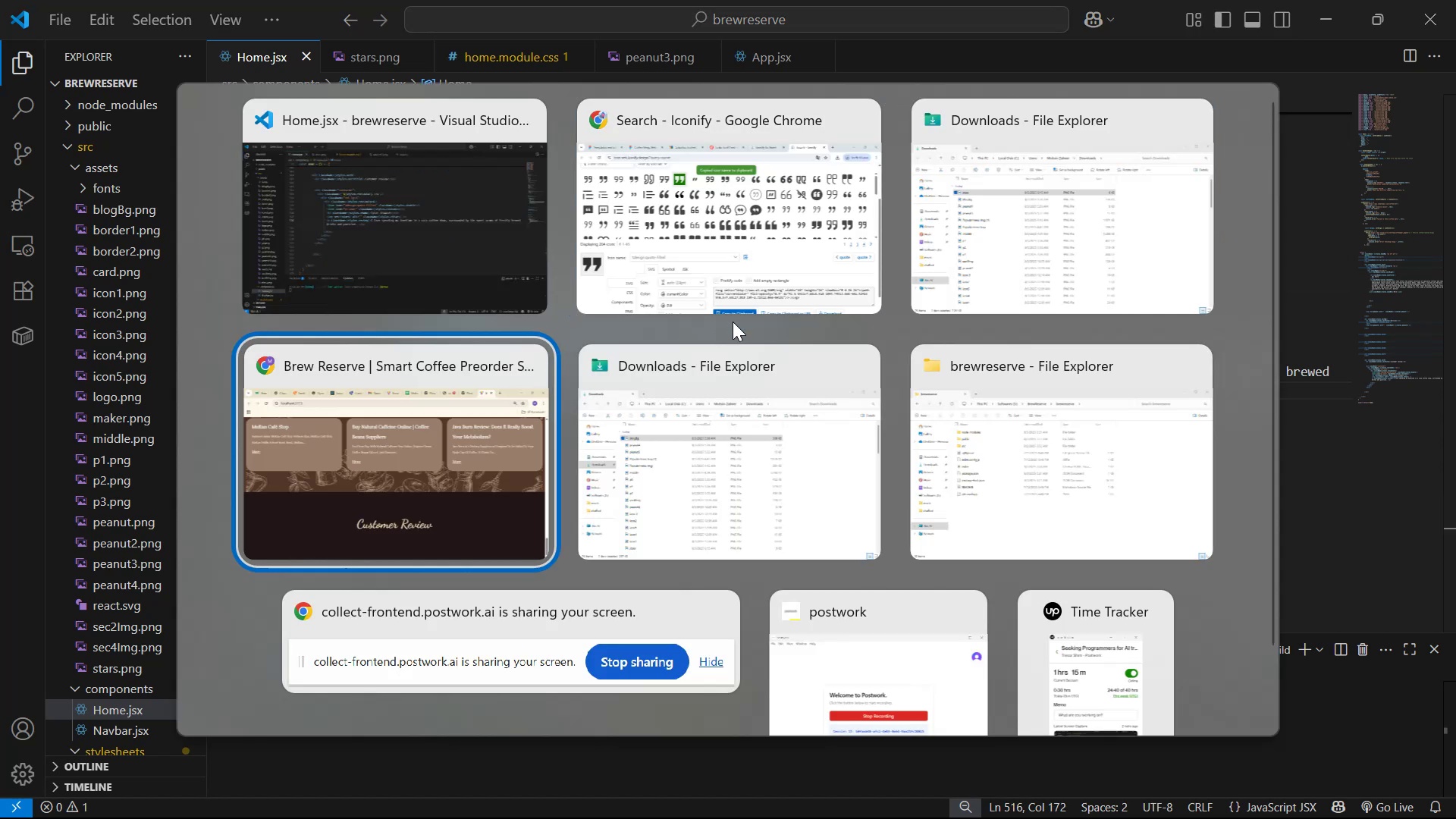 
scroll: coordinate [848, 324], scroll_direction: down, amount: 10.0
 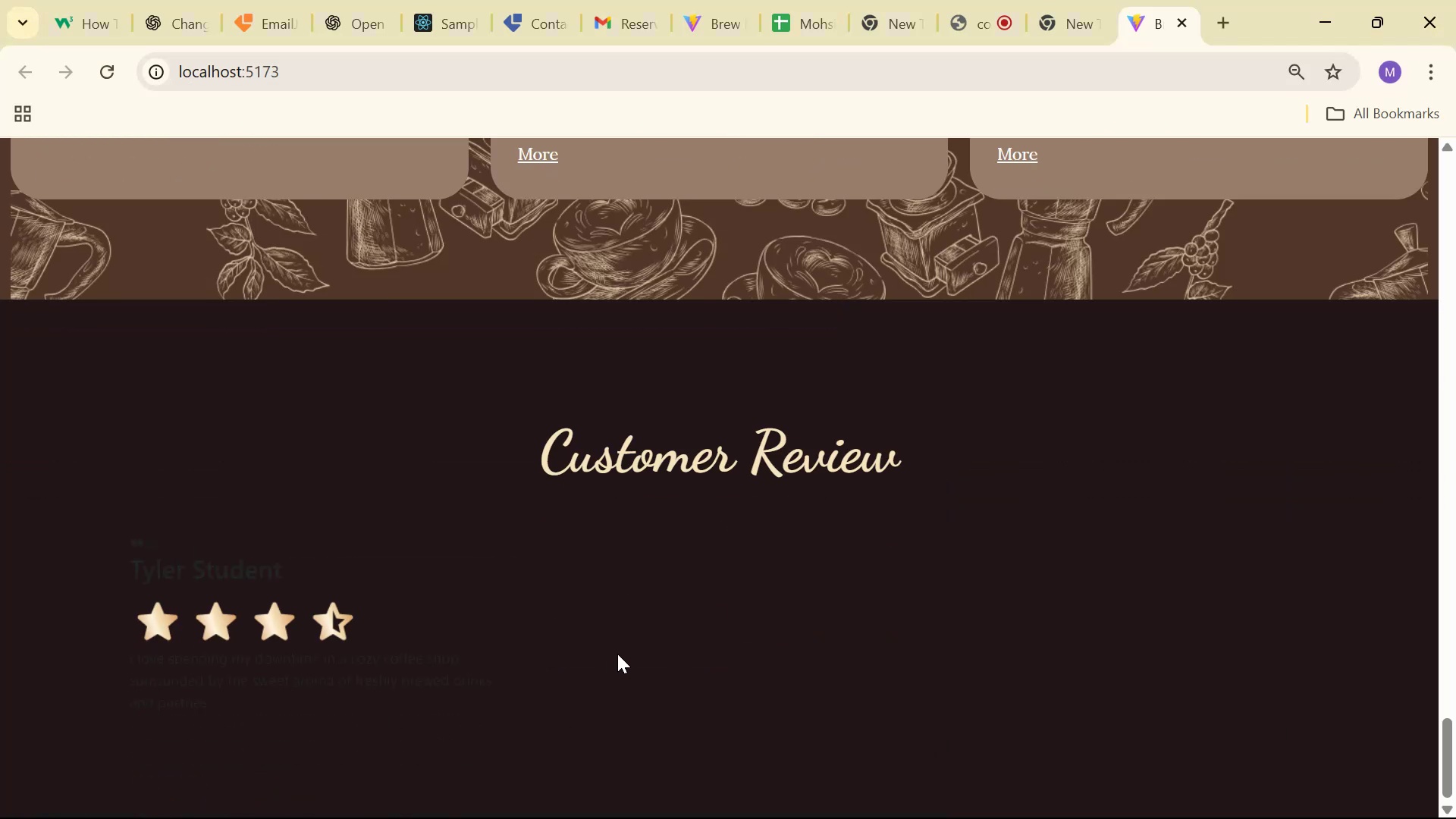 
key(Alt+Tab)
 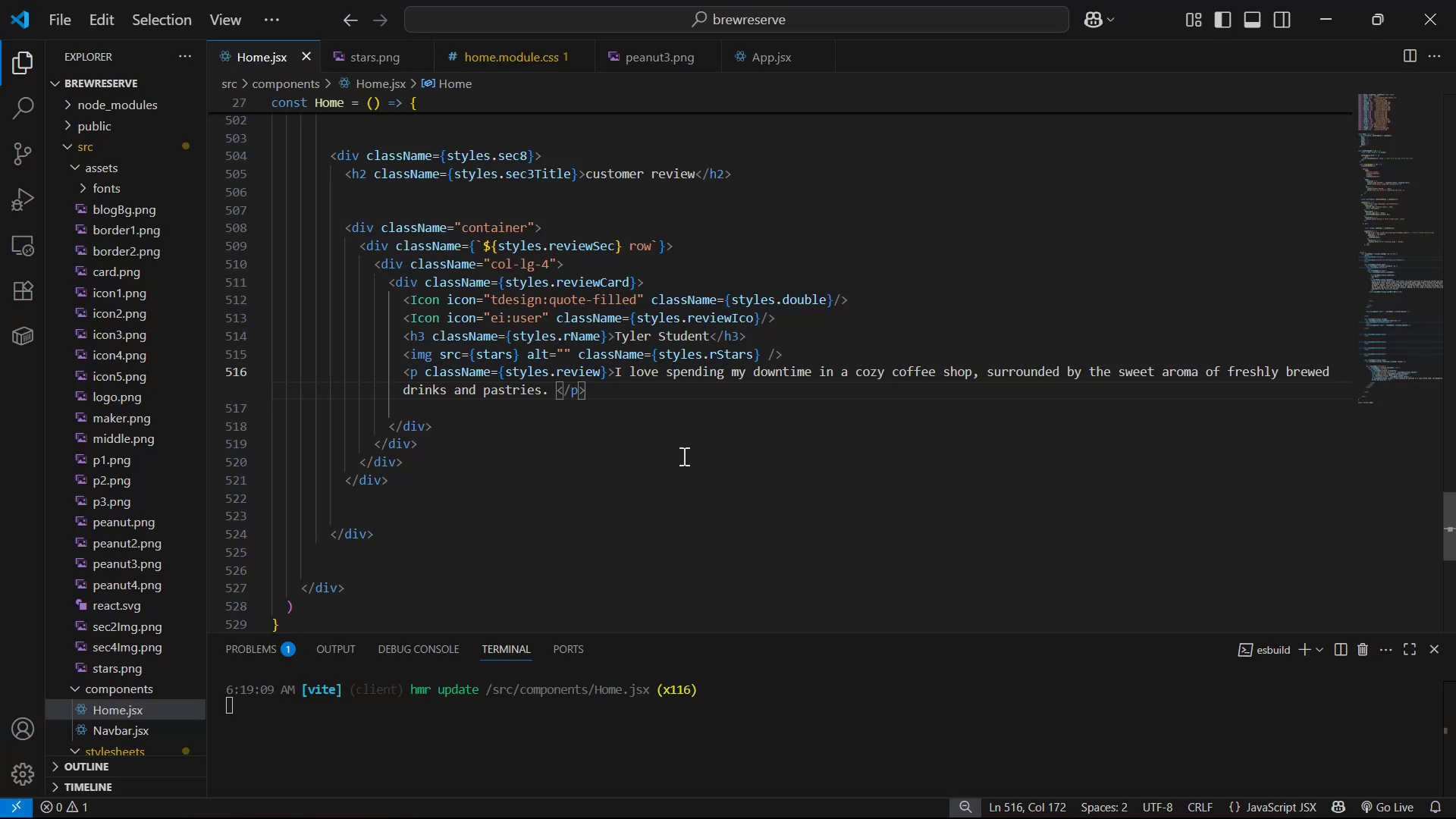 
key(Alt+Tab)
 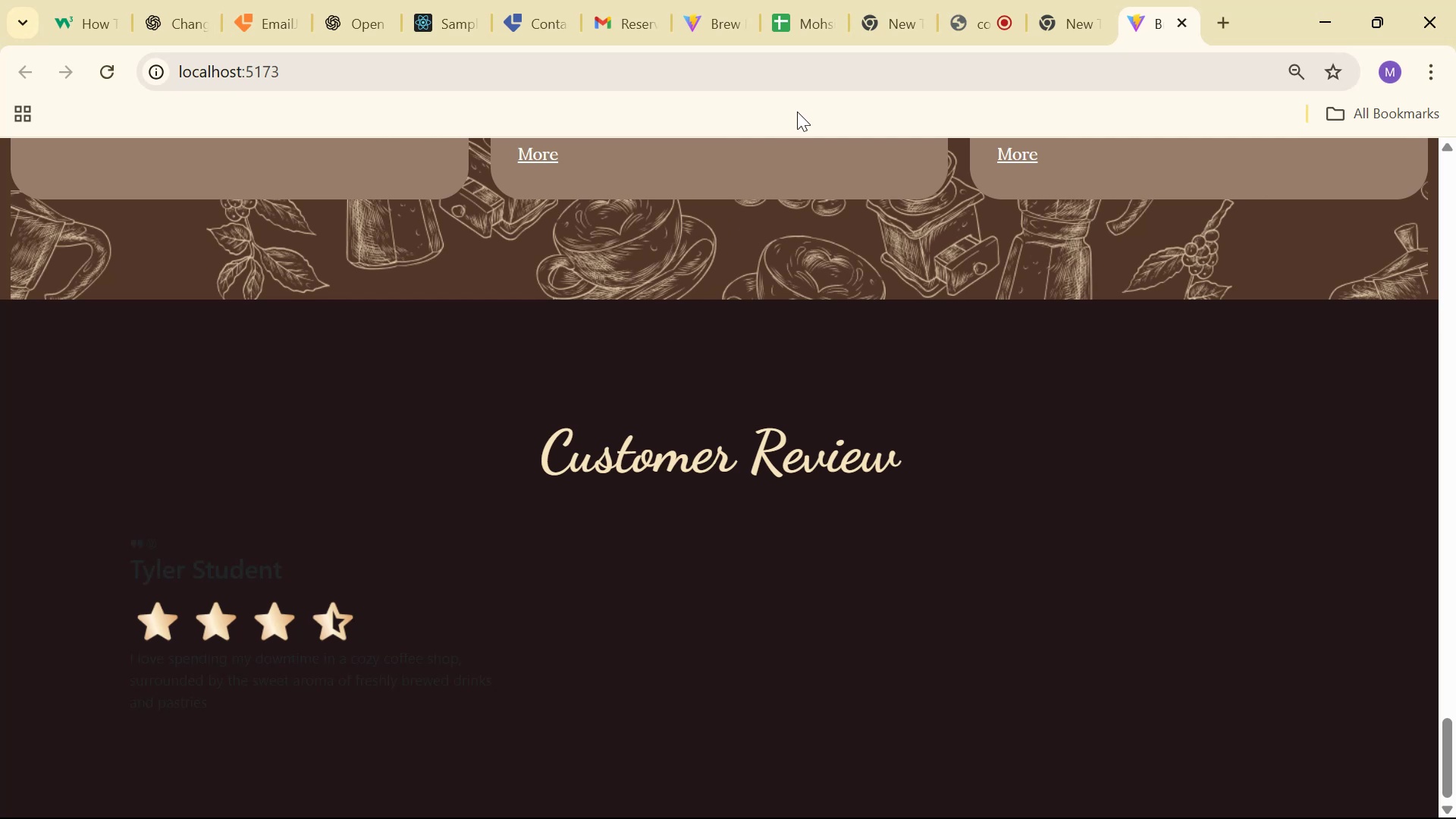 
left_click([969, 24])
 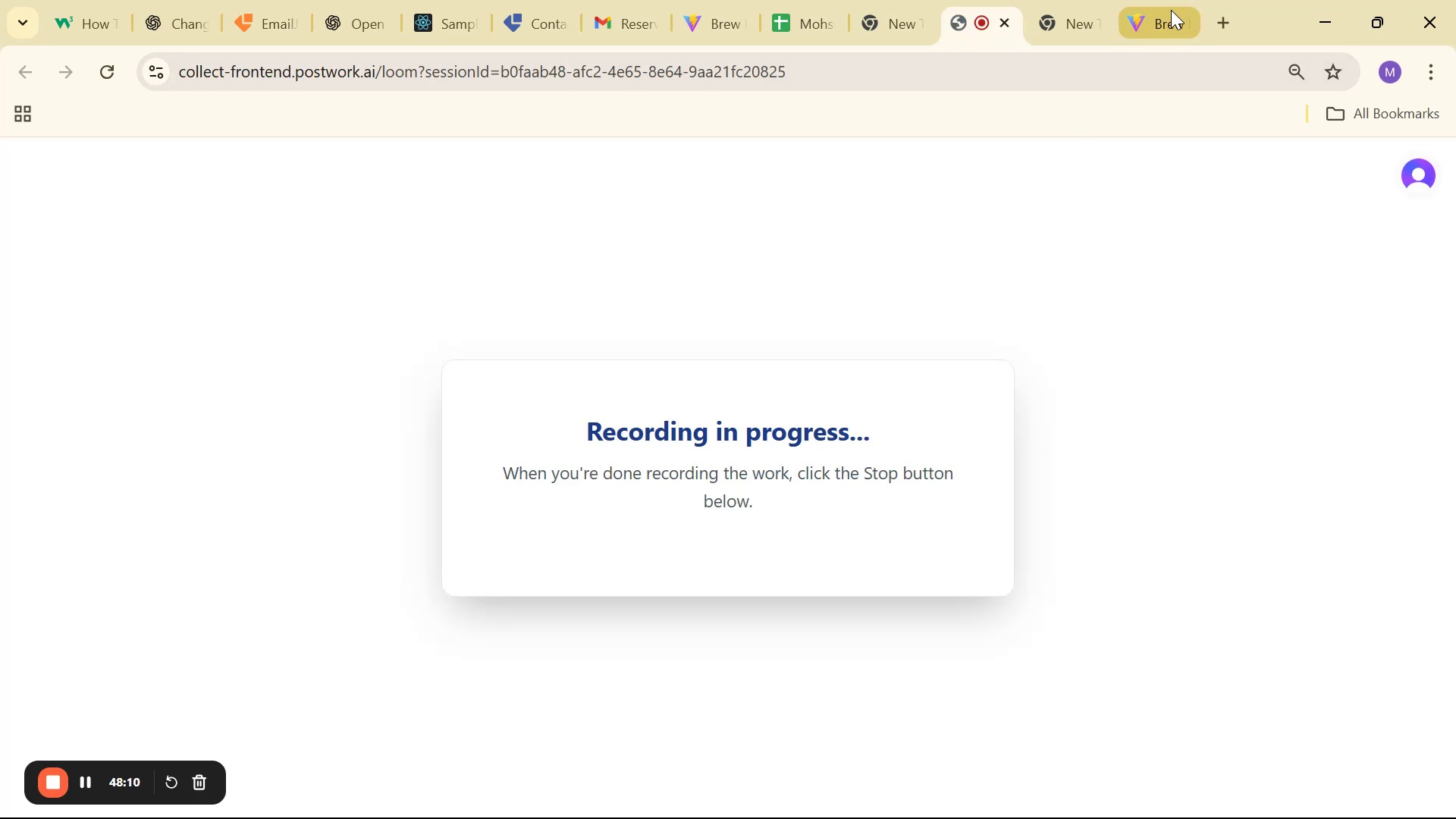 
key(Alt+Tab)
 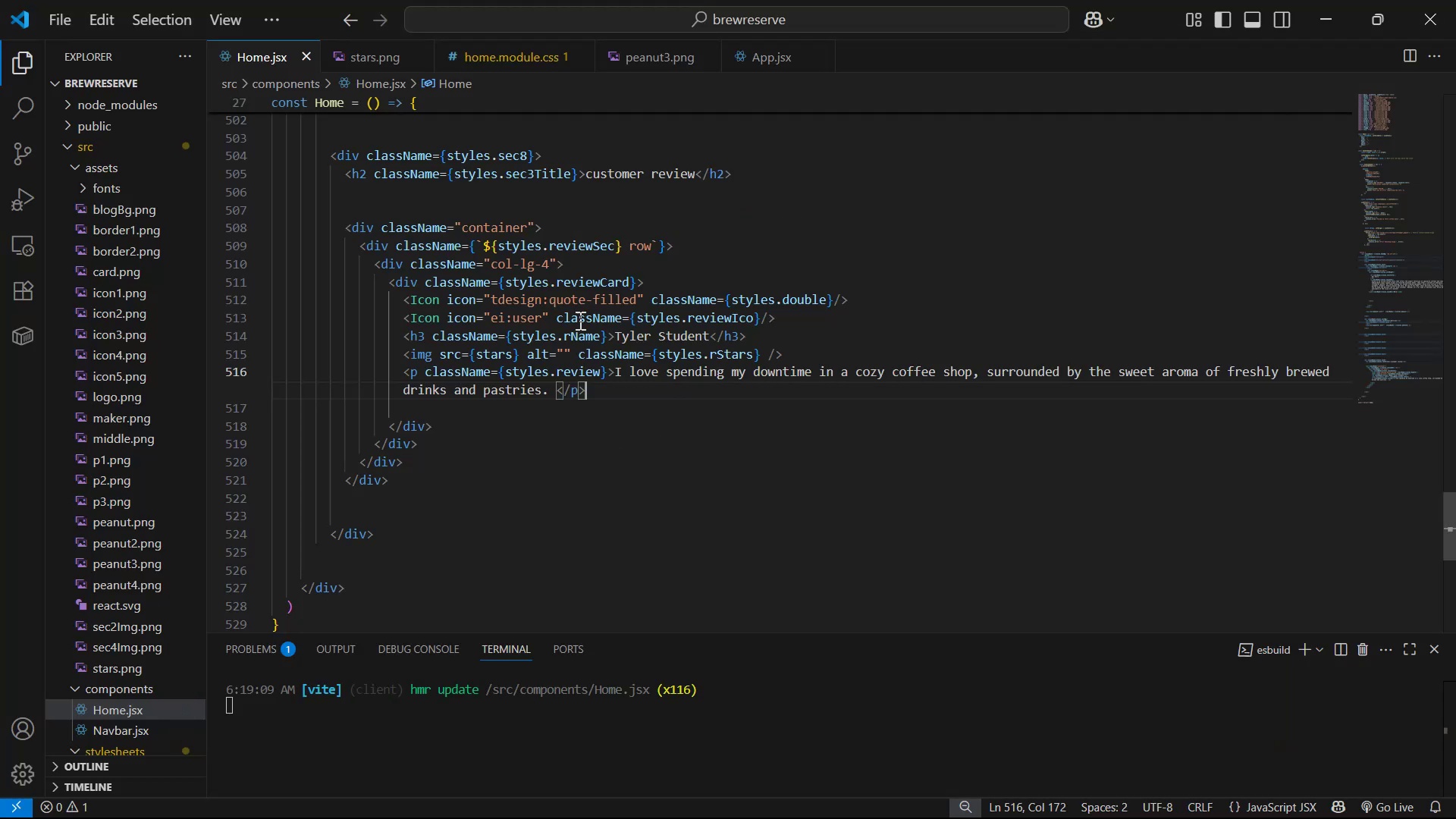 
left_click_drag(start_coordinate=[548, 281], to_coordinate=[631, 279])
 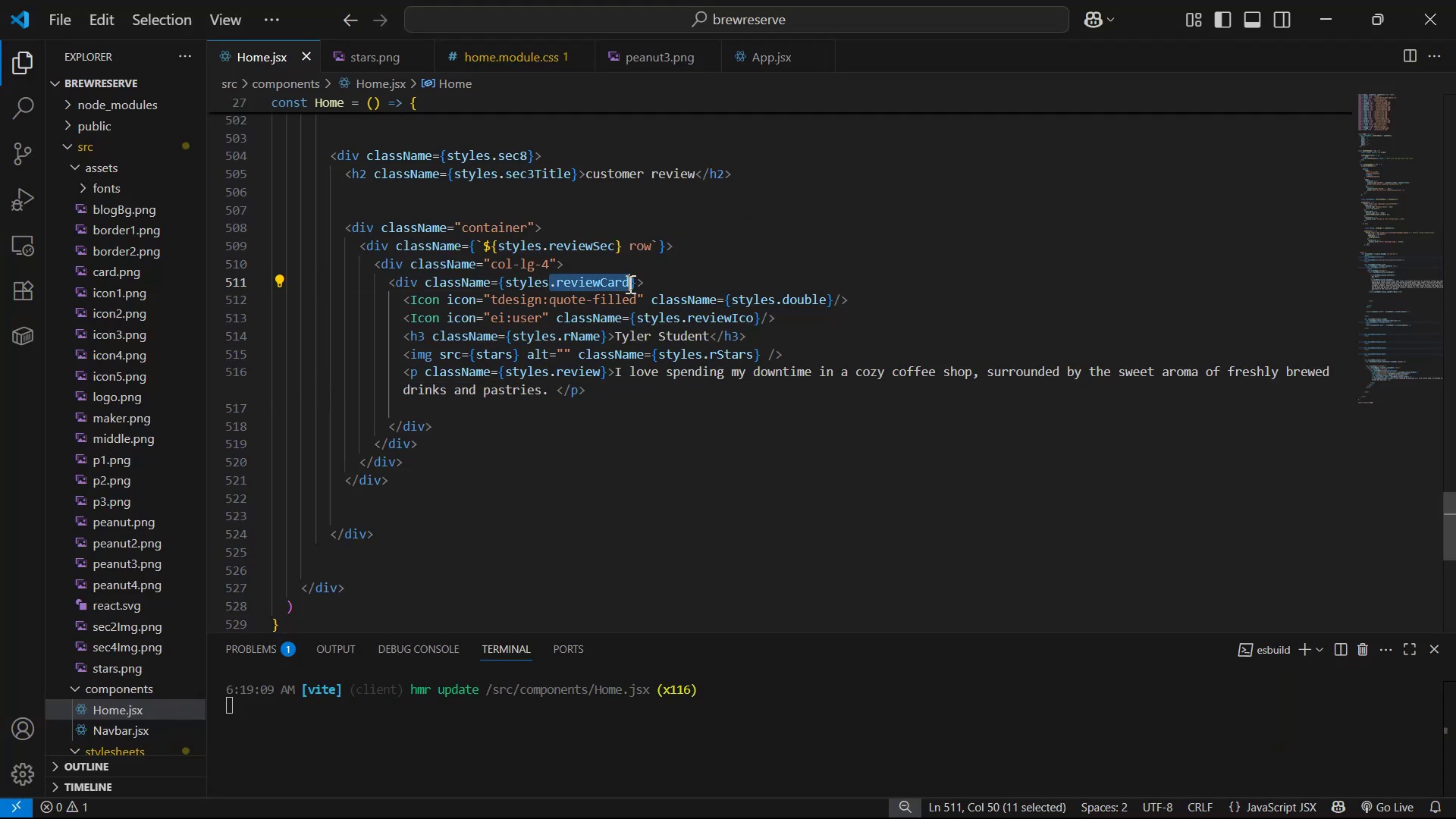 
key(Control+C)
 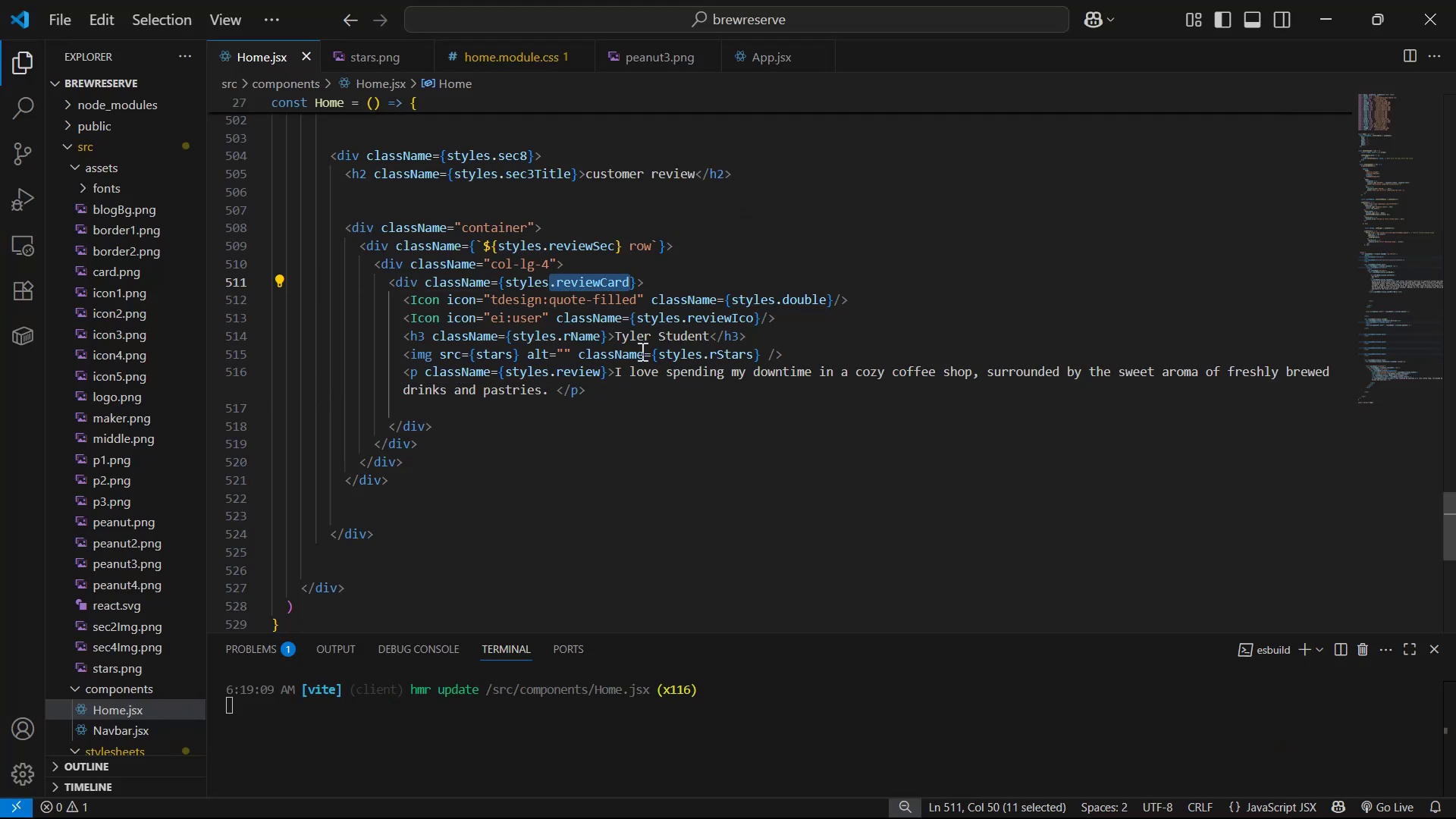 
key(Control+C)
 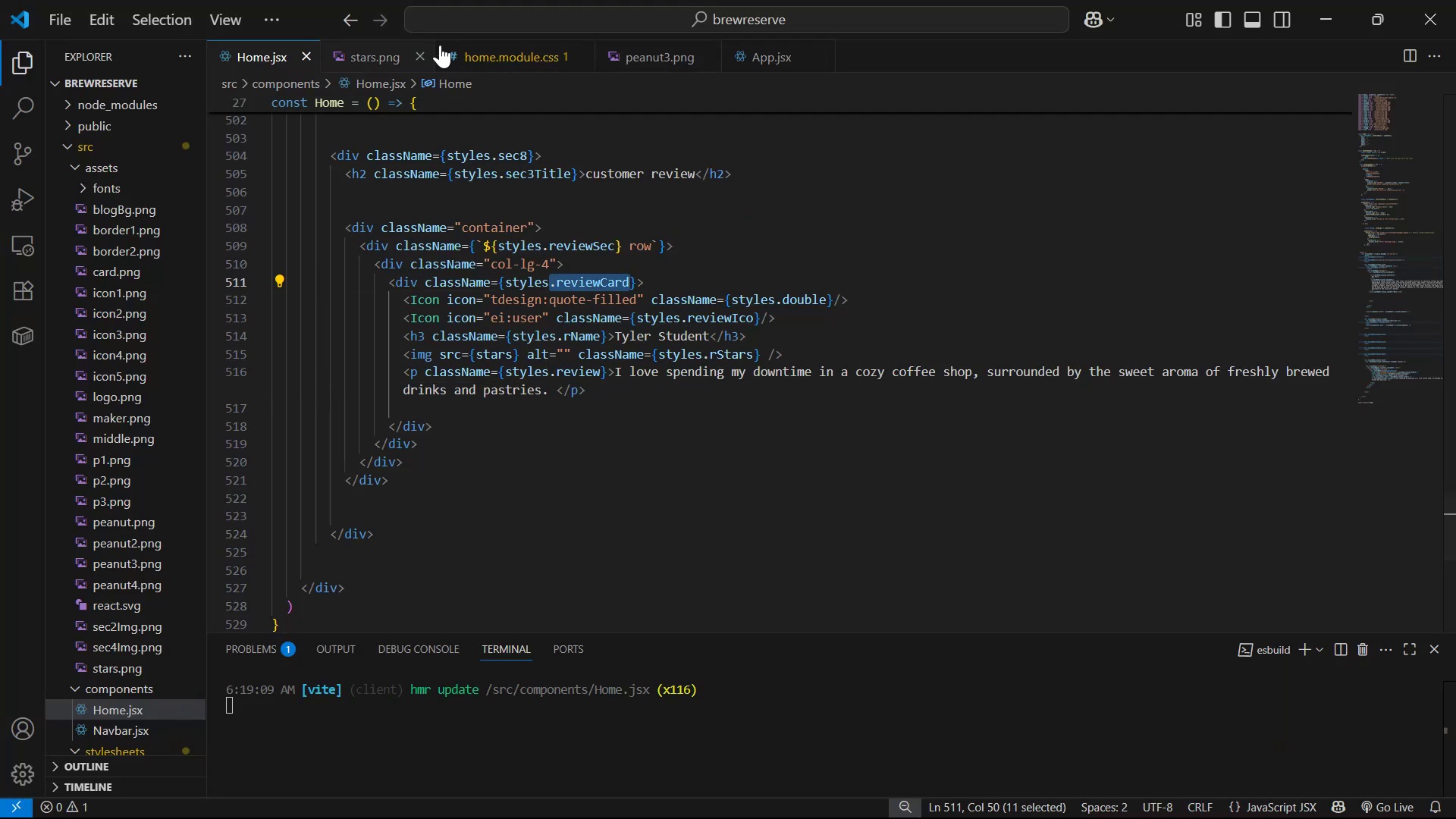 
scroll: coordinate [425, 328], scroll_direction: down, amount: 2.0
 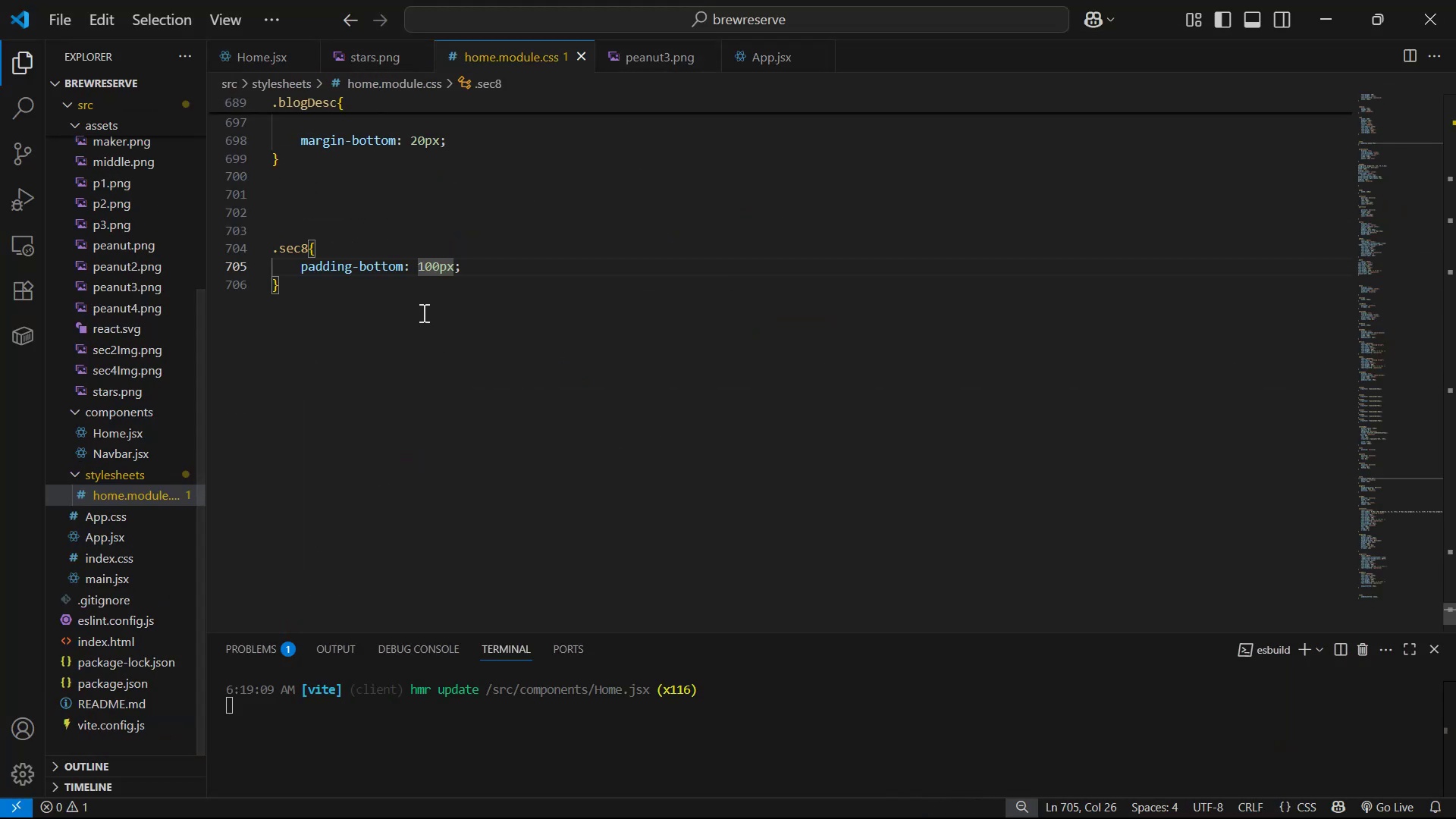 
left_click([421, 304])
 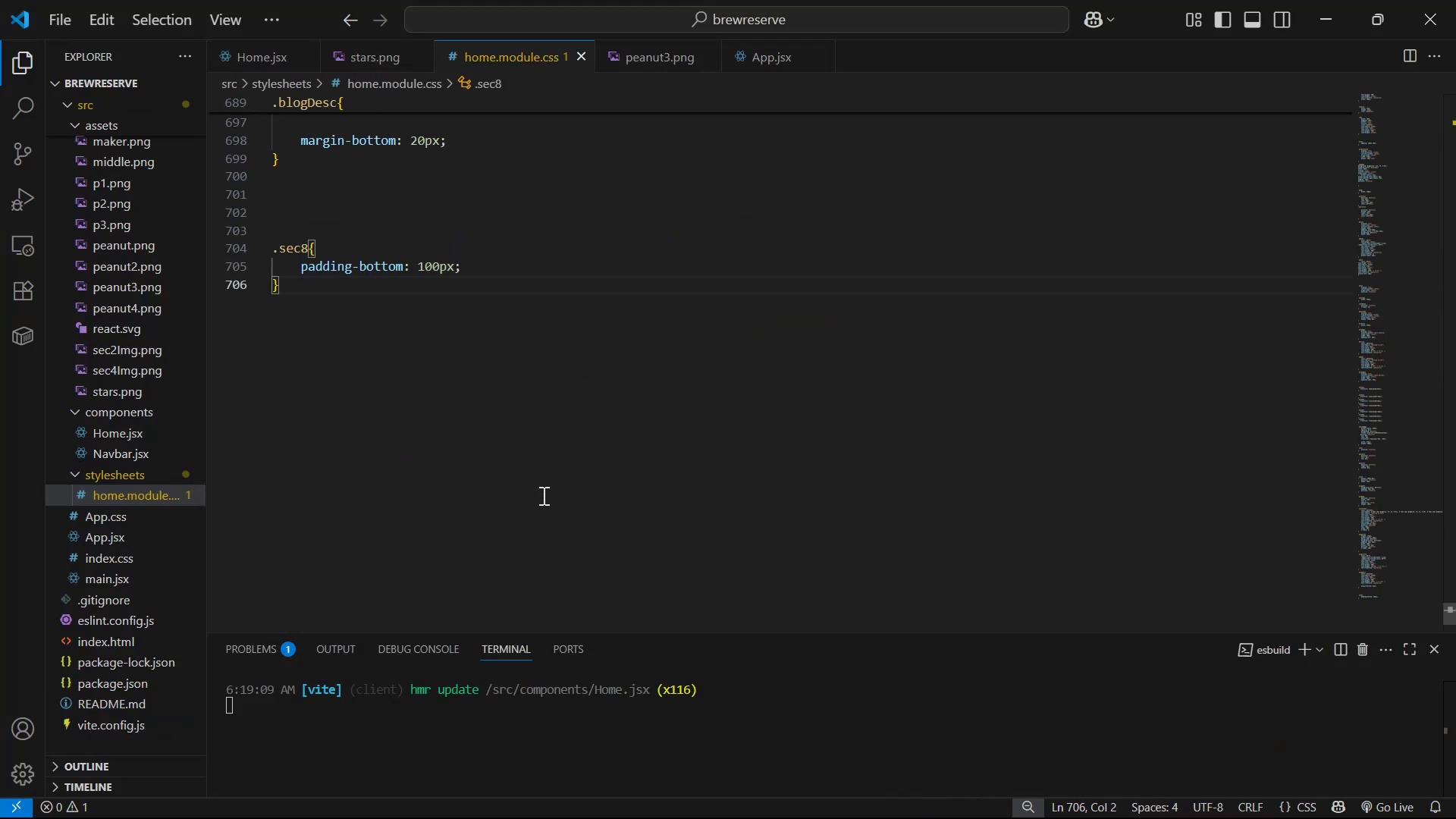 
key(Enter)
 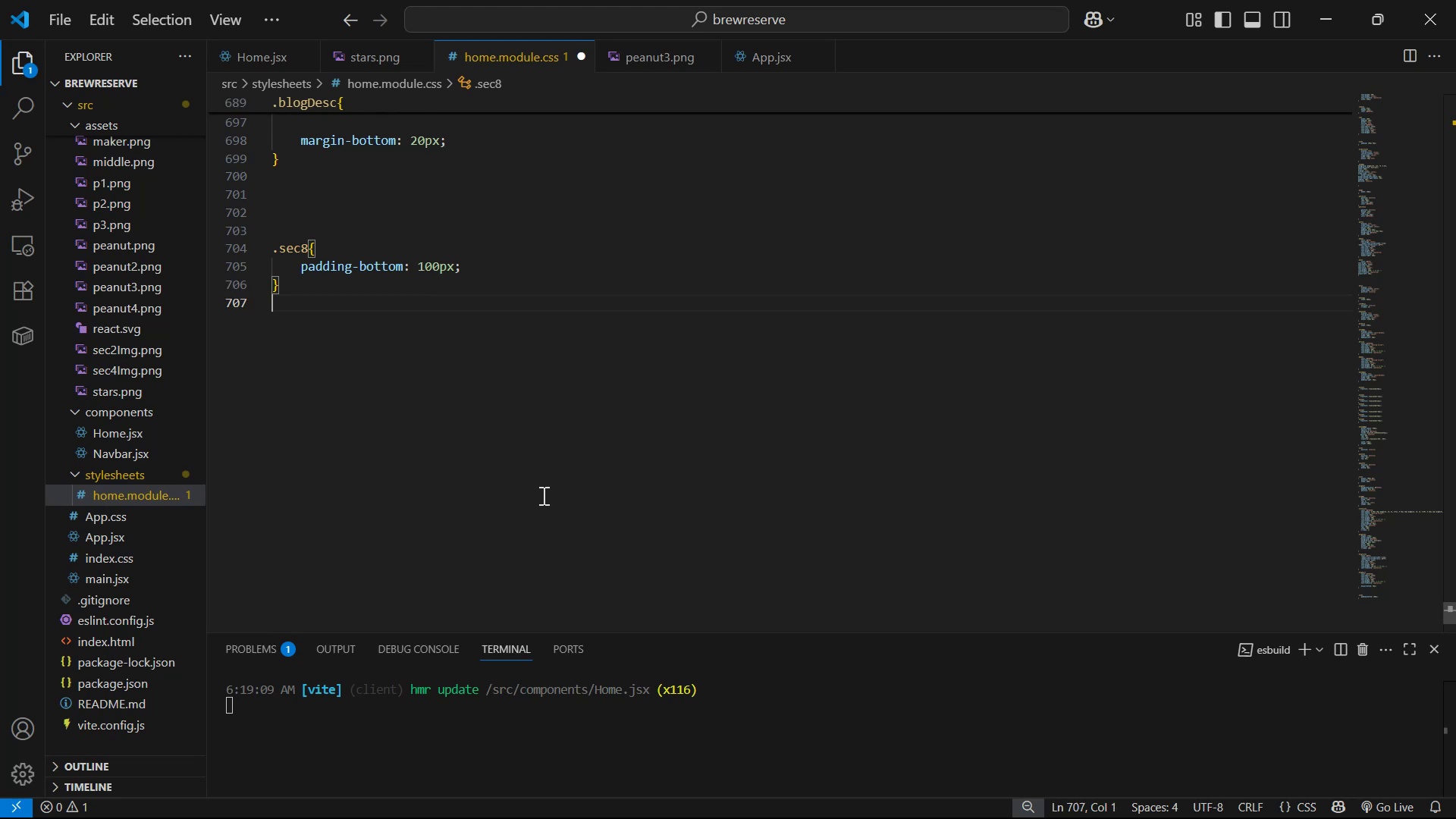 
key(Enter)
 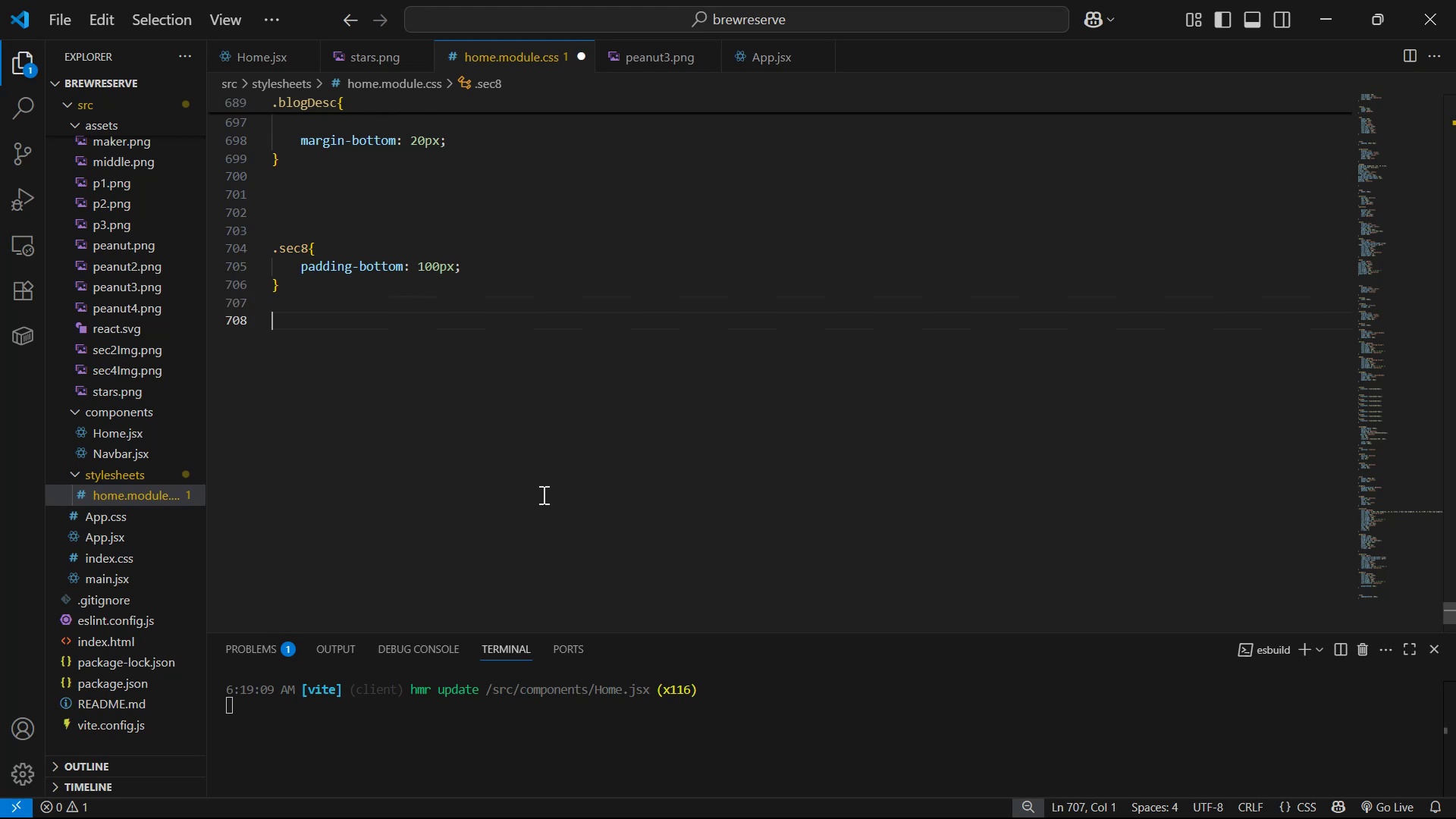 
key(Control+V)
 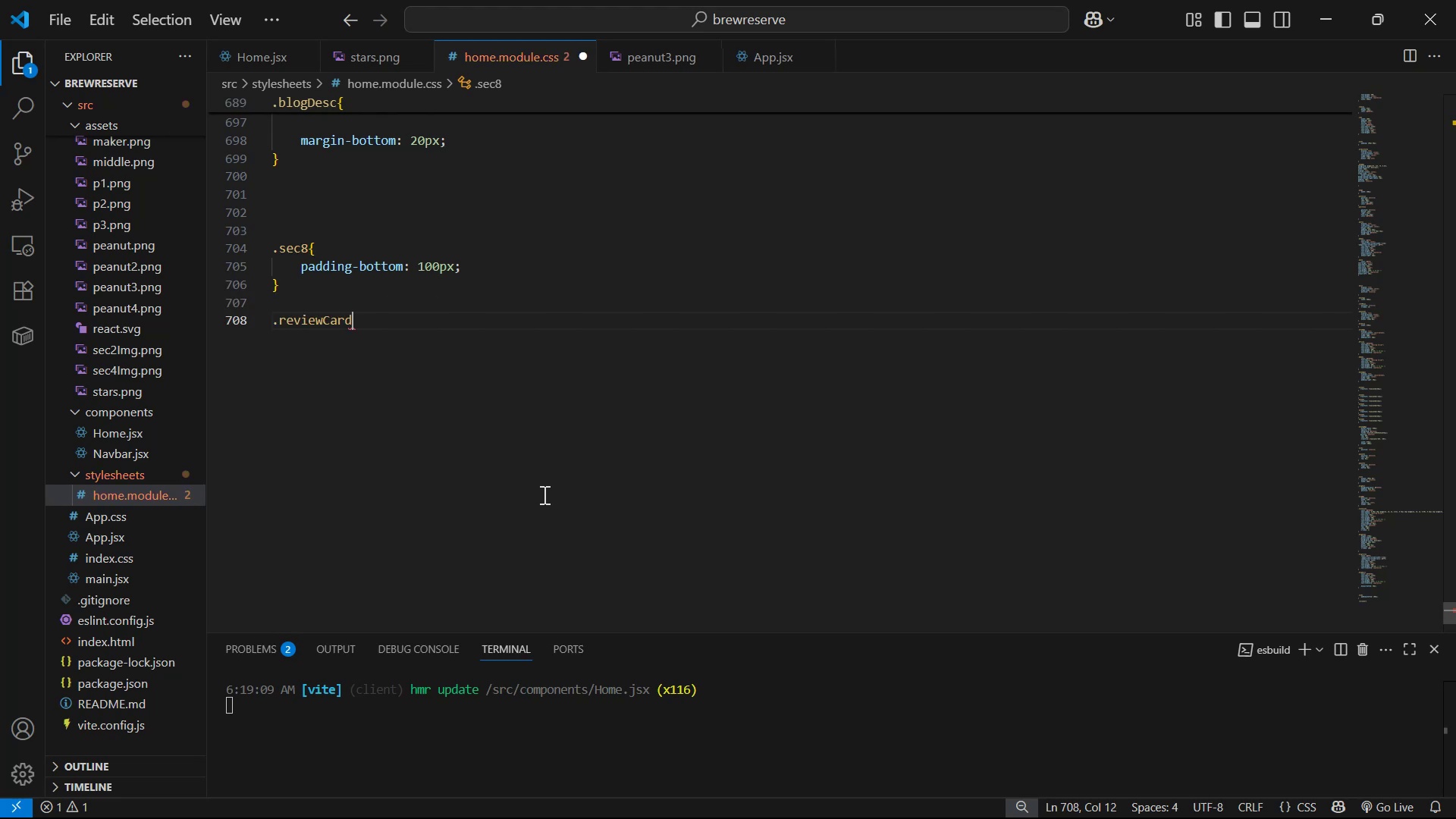 
key(Shift+BracketLeft)
 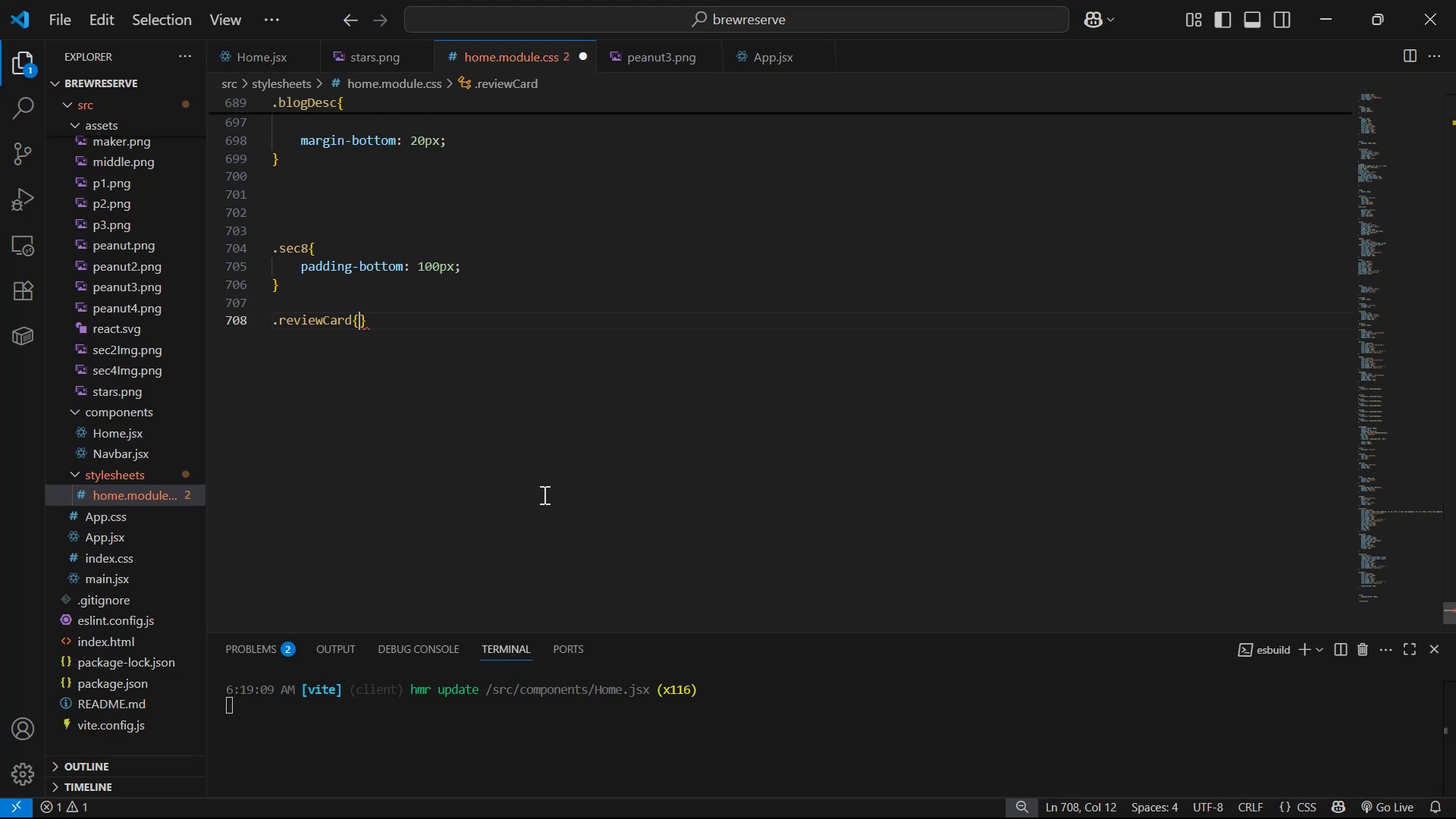 
key(Enter)
 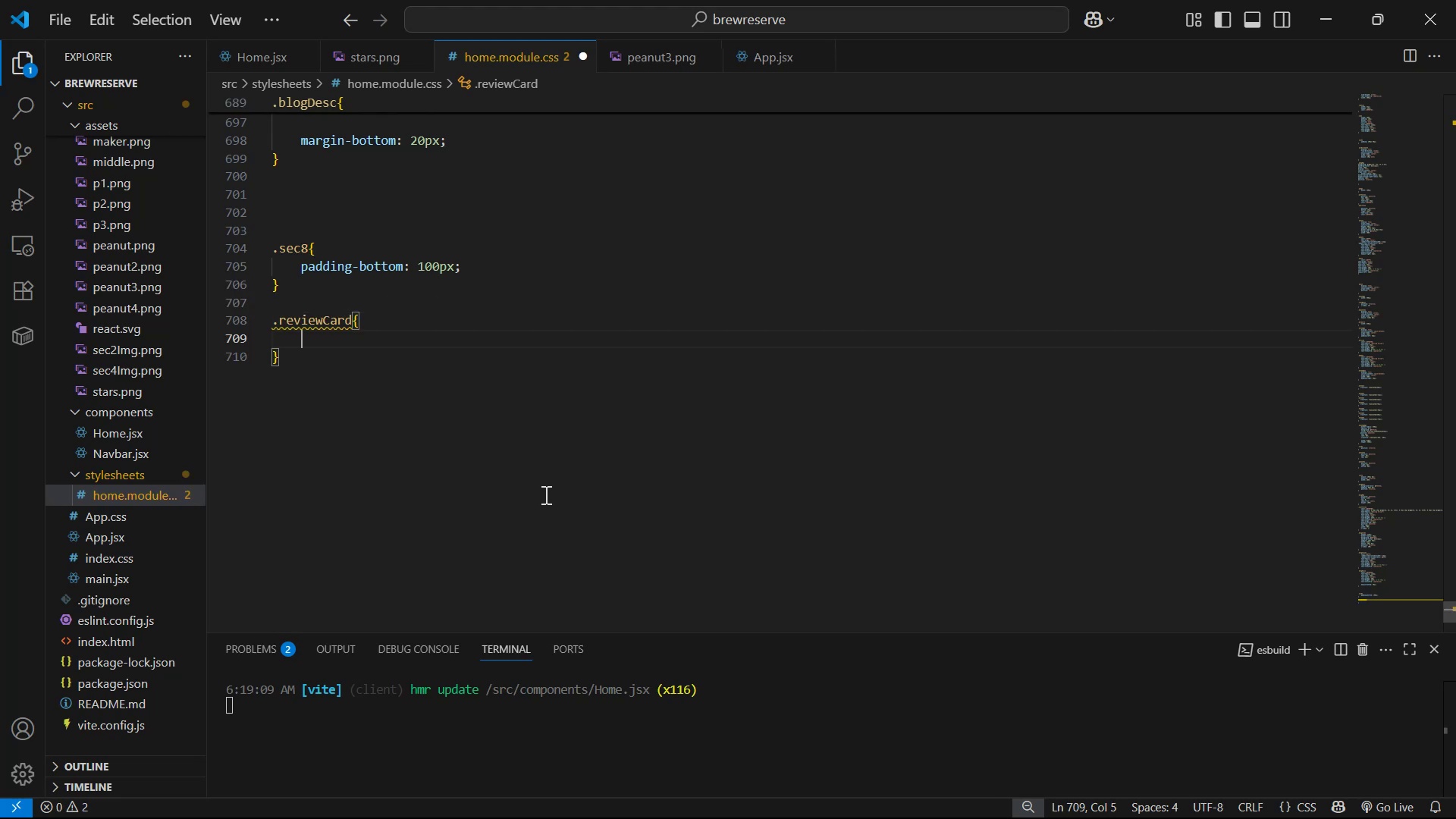 
type(dis)
 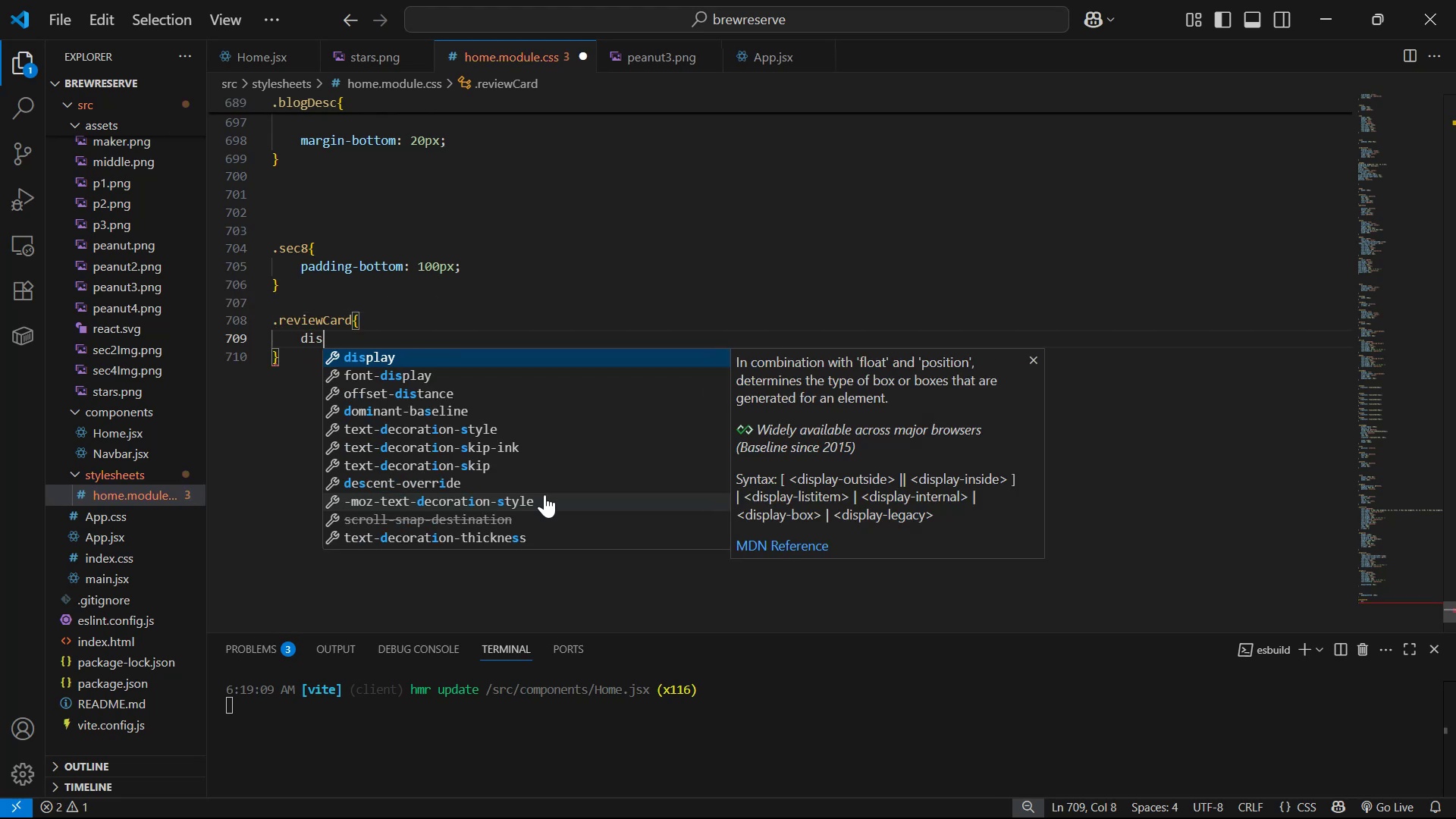 
key(Enter)
 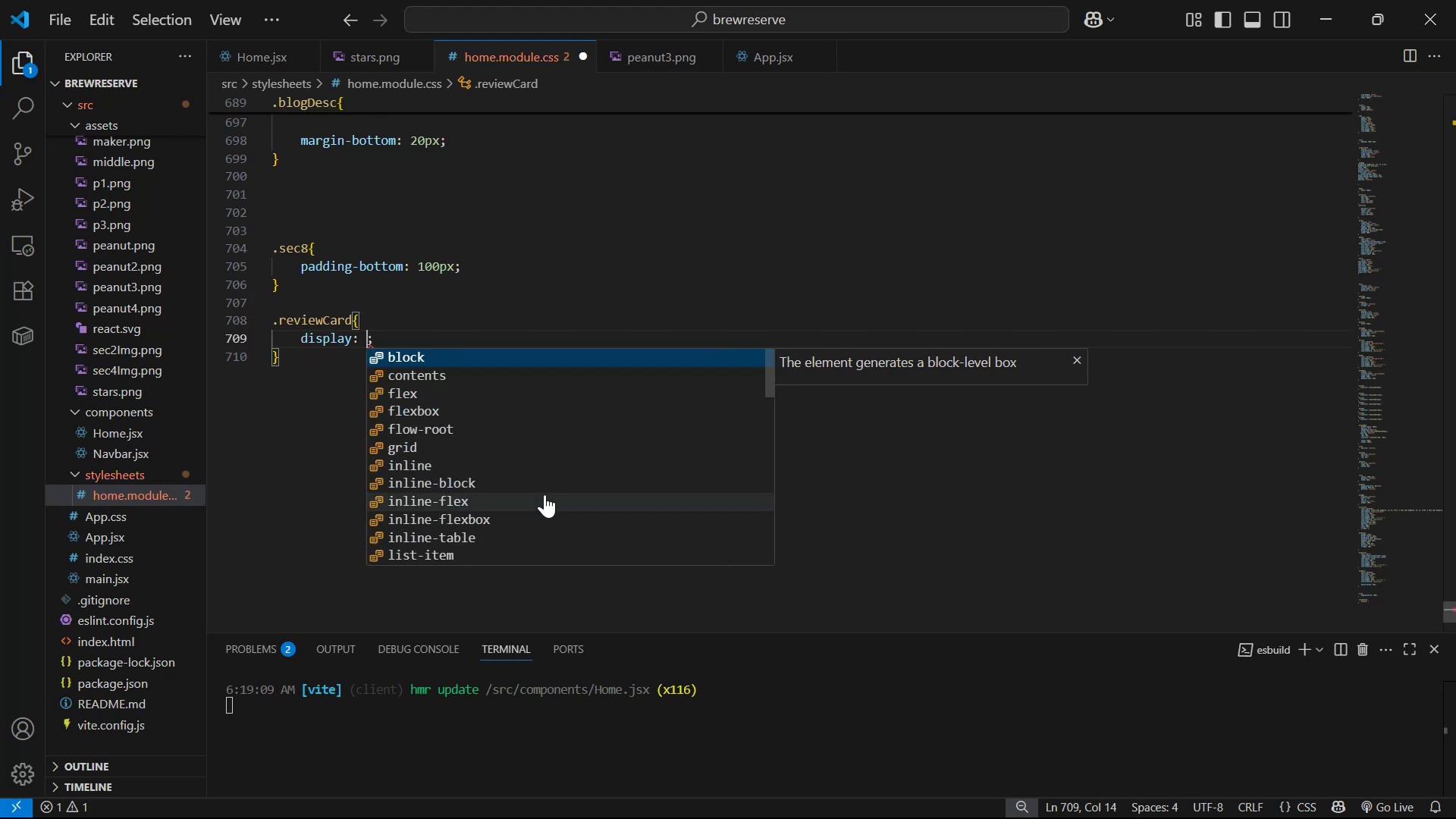 
key(ArrowDown)
 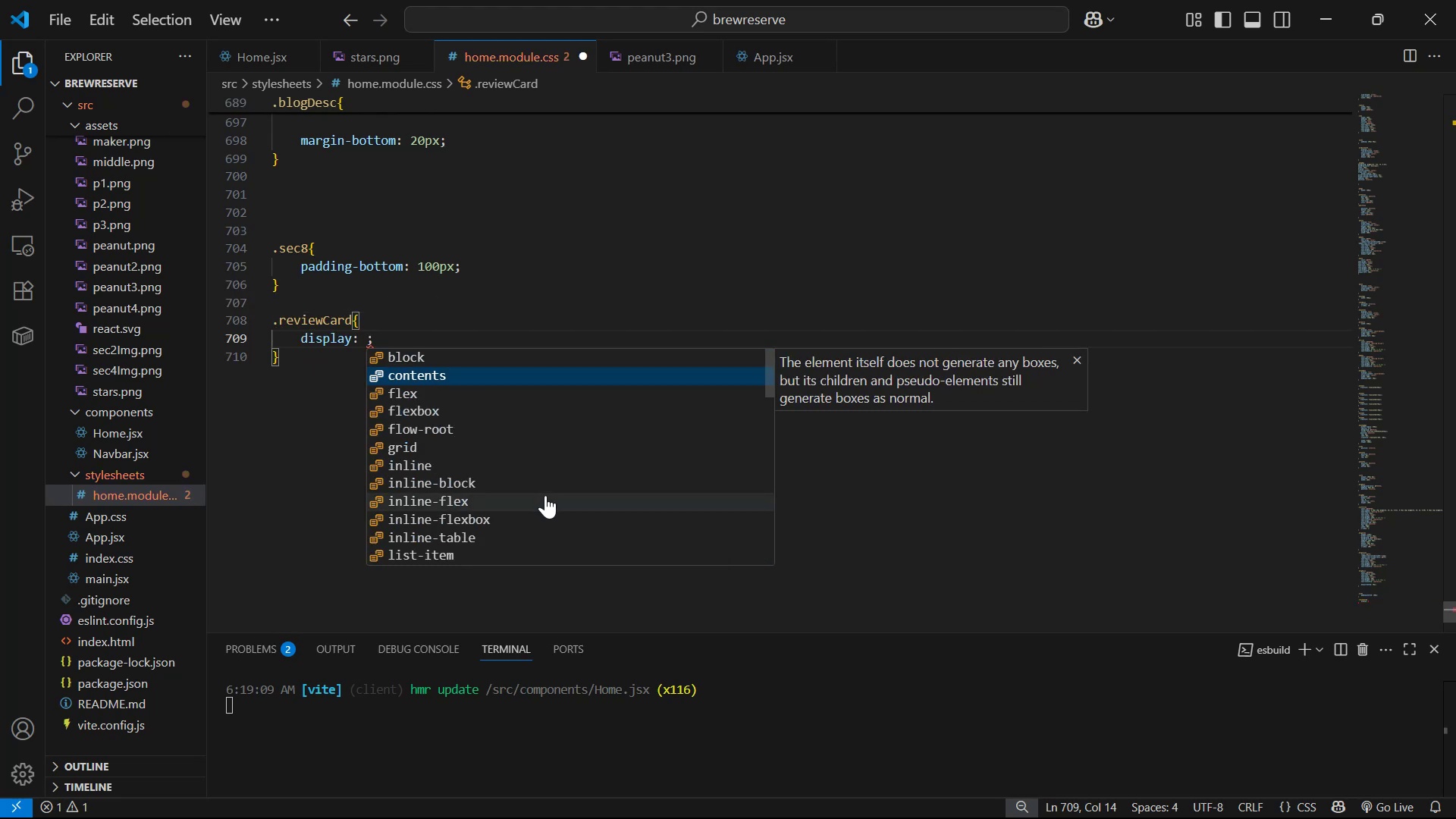 
key(ArrowDown)
 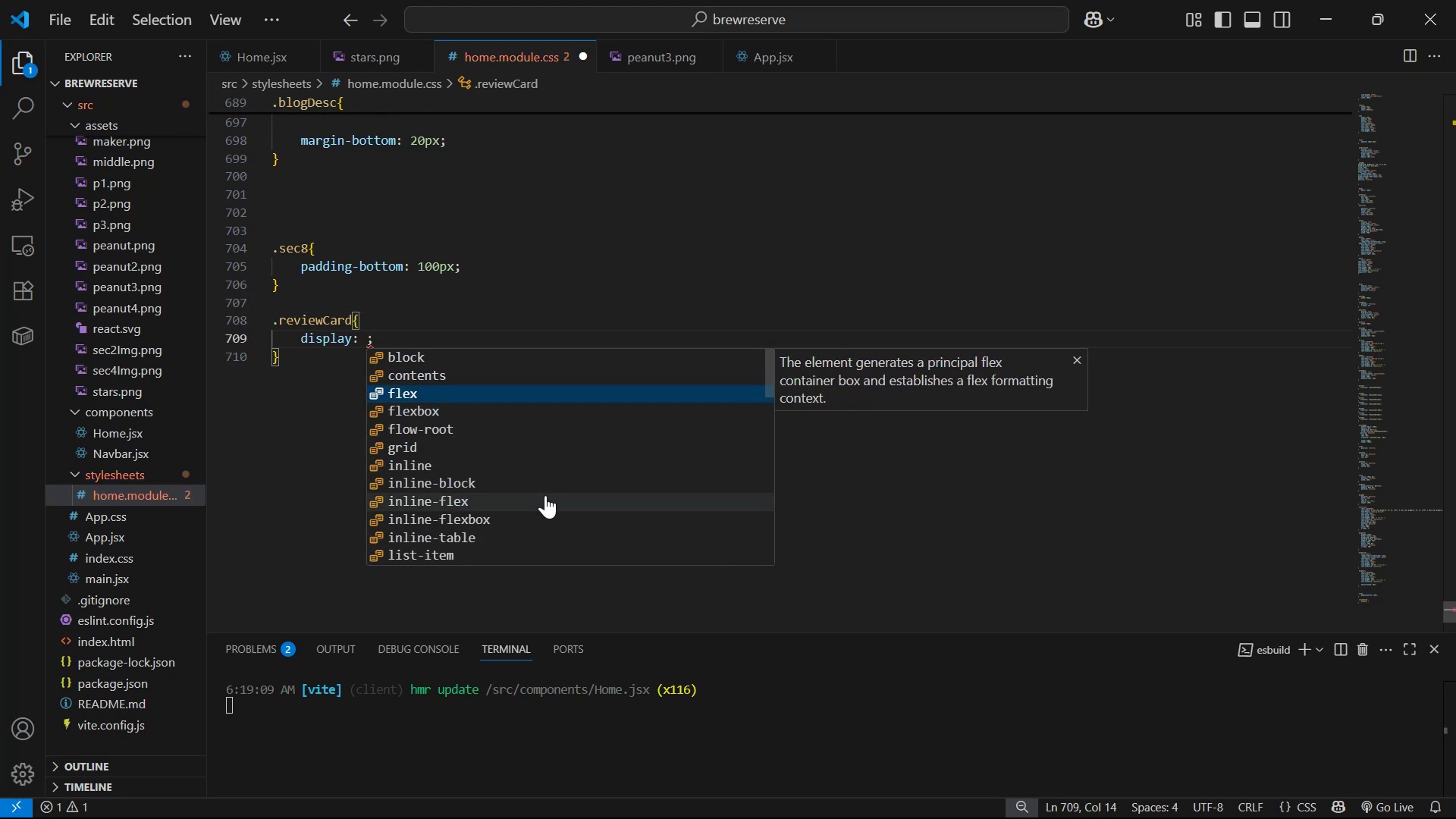 
key(Enter)
 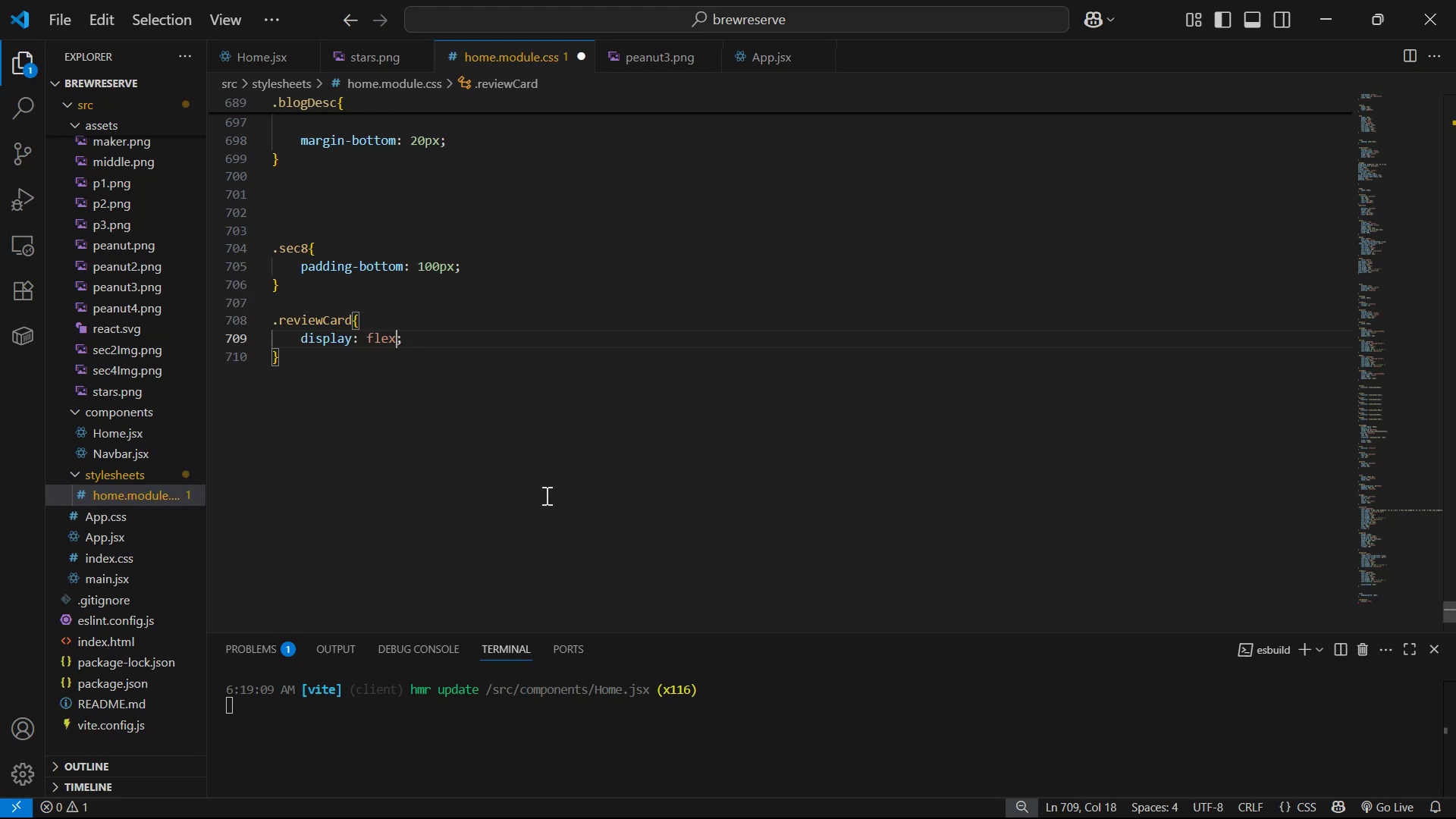 
key(ArrowRight)
 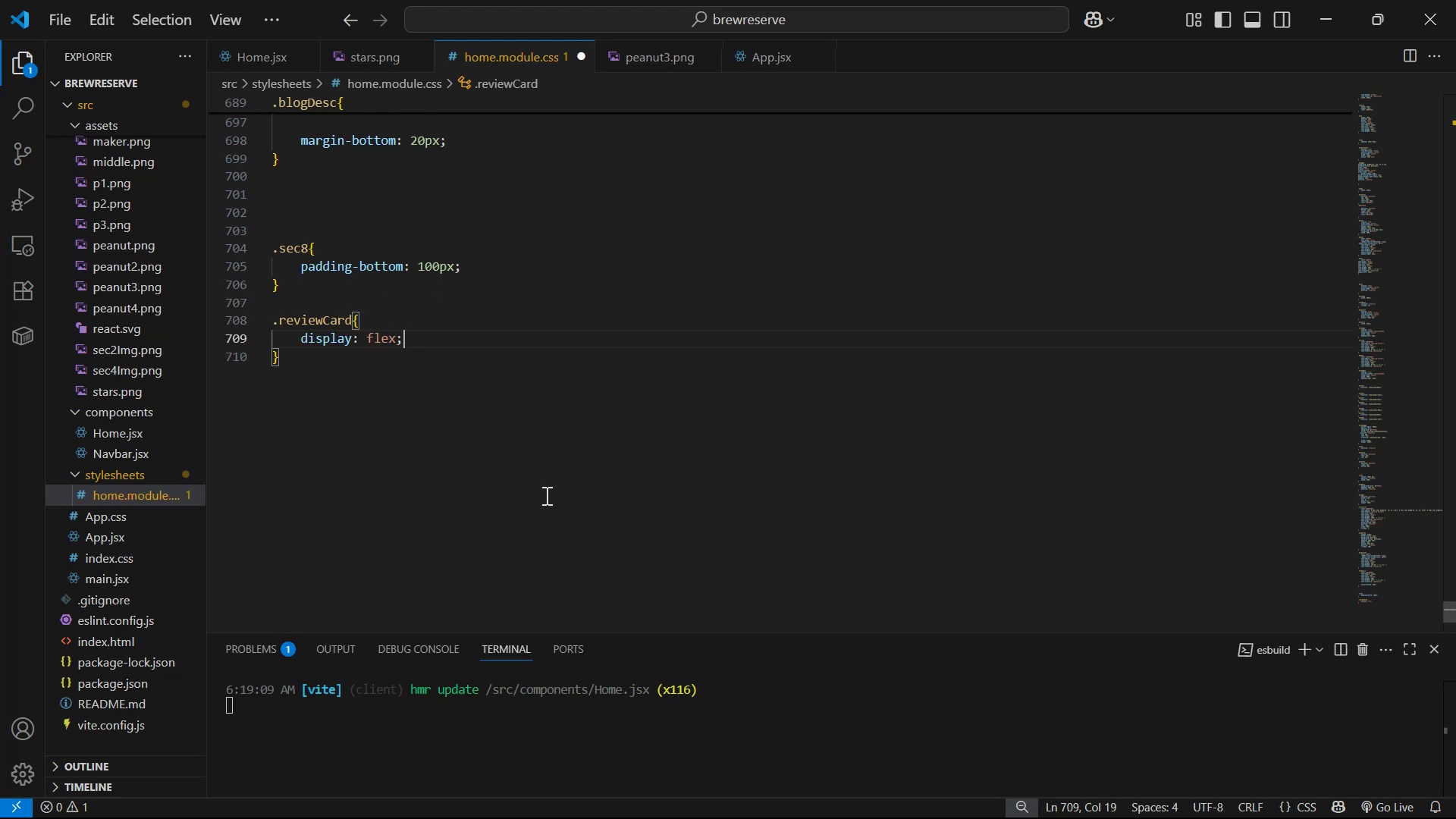 
key(Enter)
 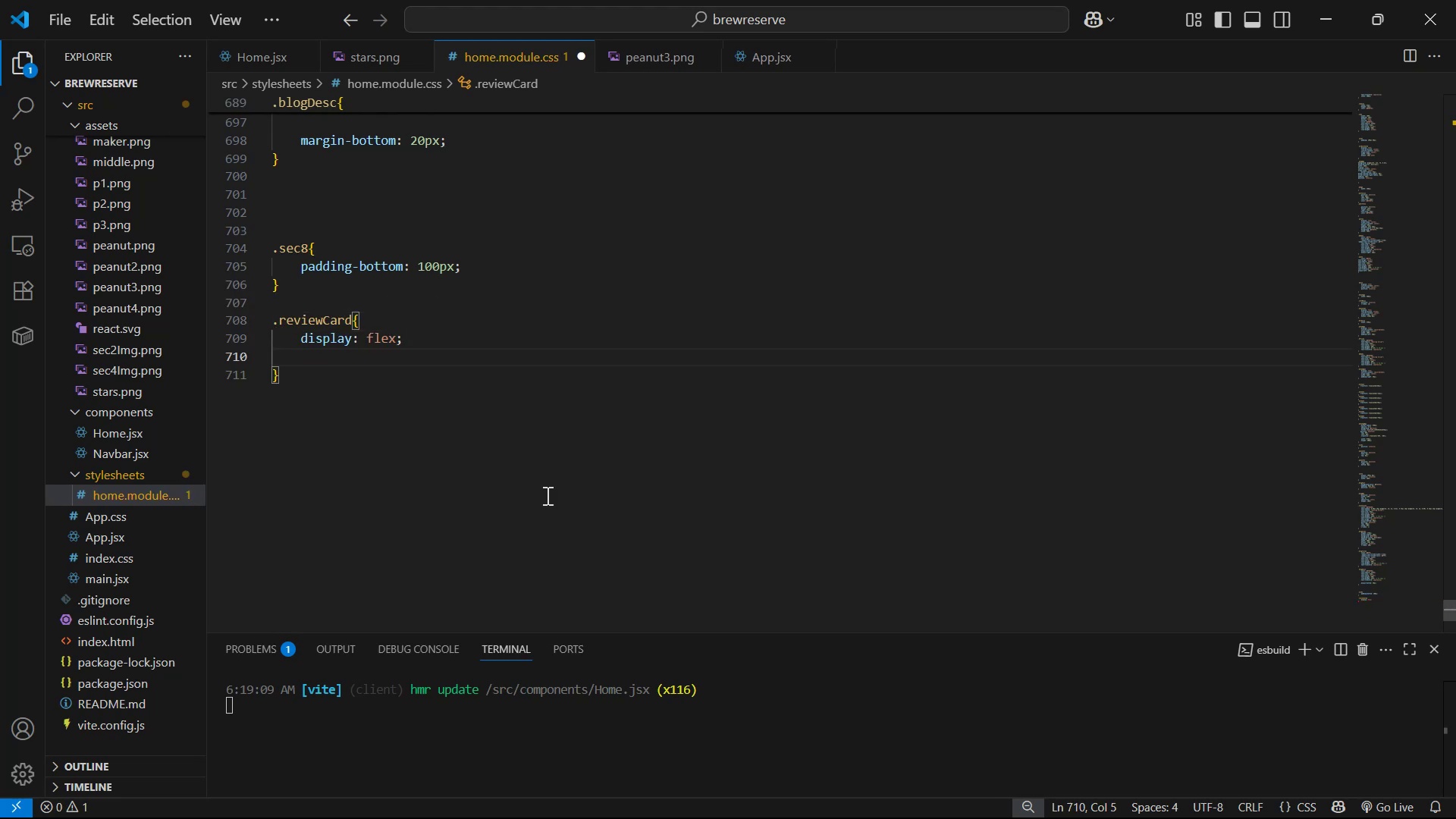 
type(j)
key(Backspace)
type(fl)
 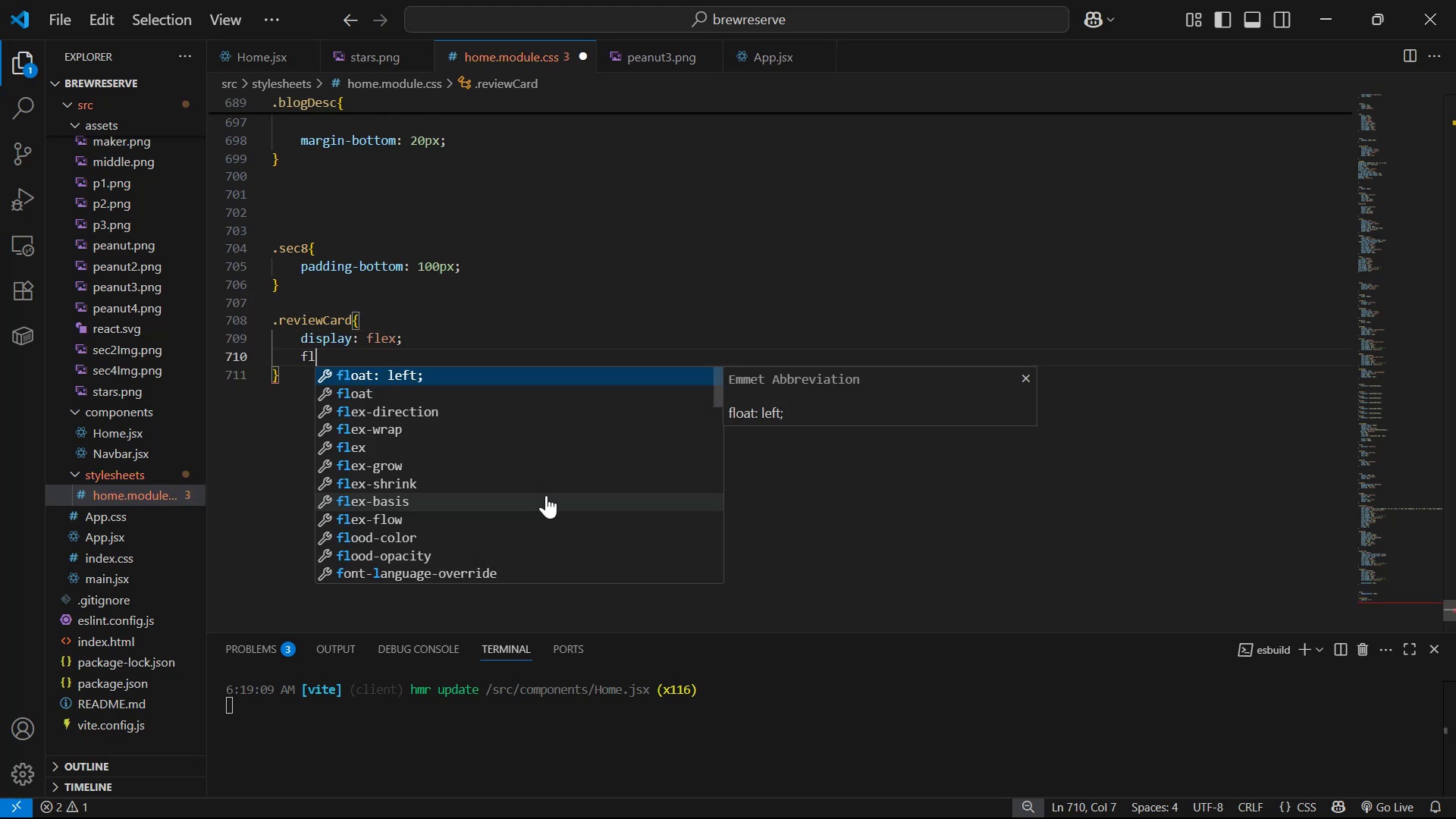 
key(Enter)
 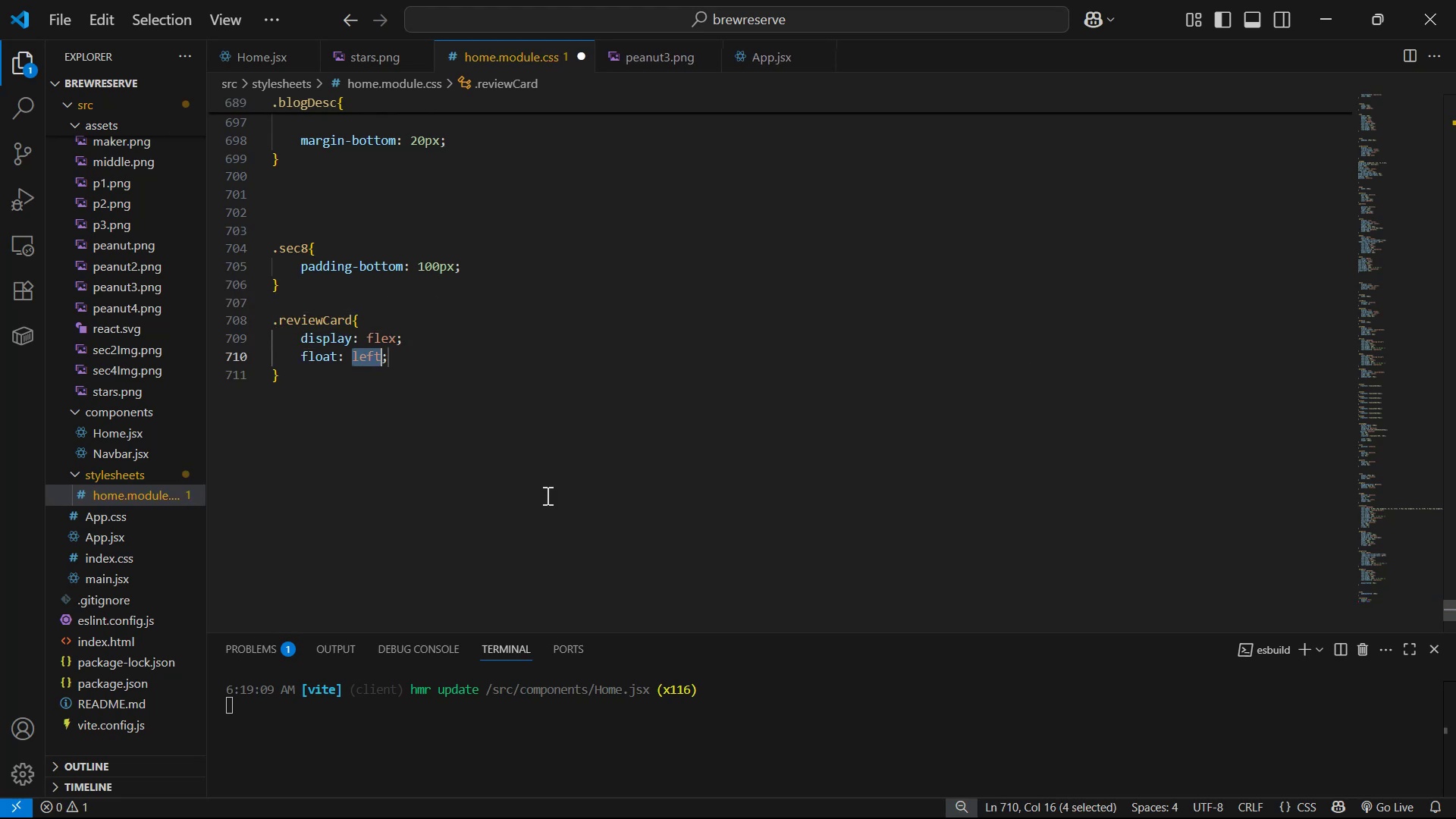 
key(Backspace)
 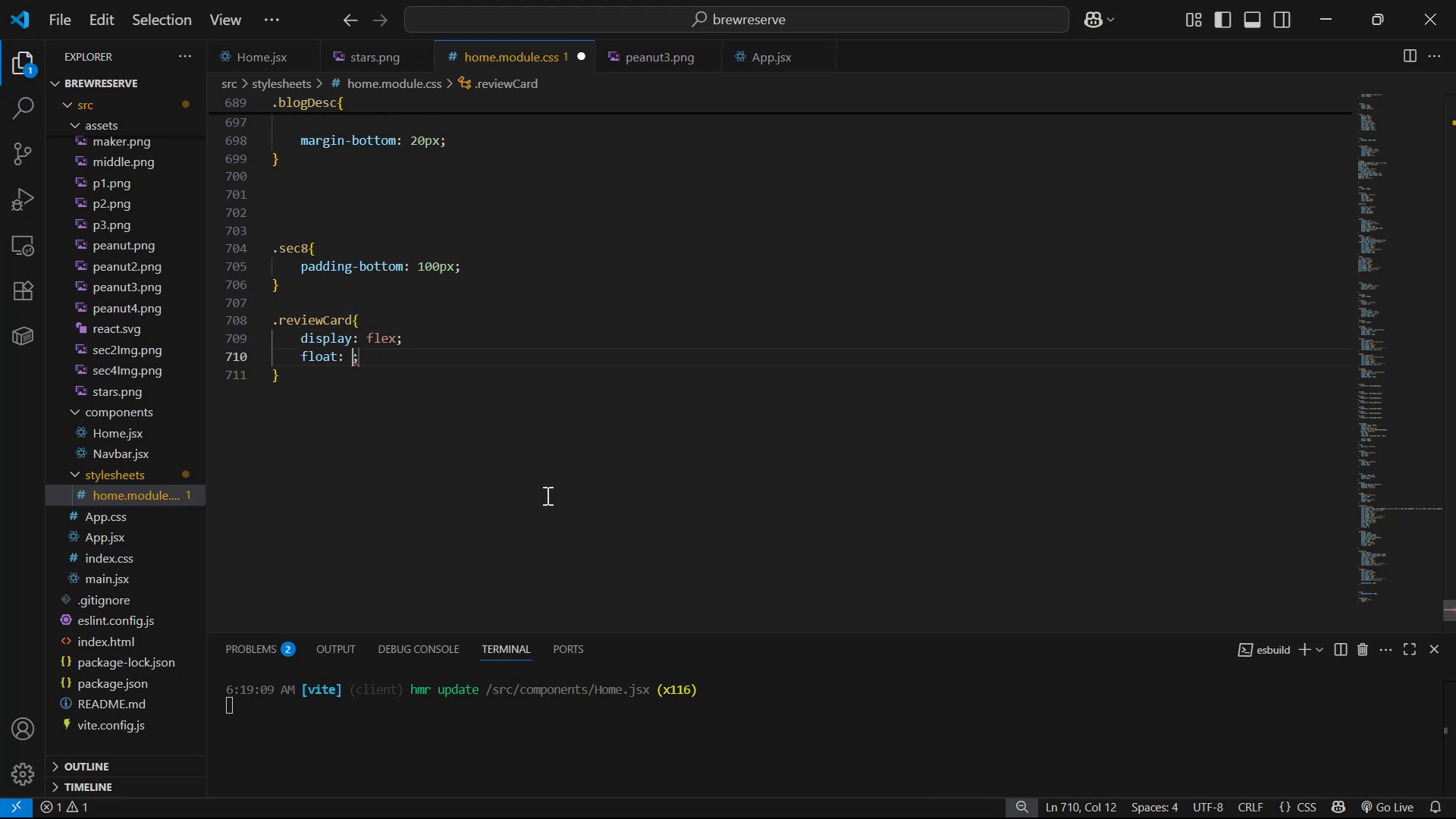 
key(Backspace)
 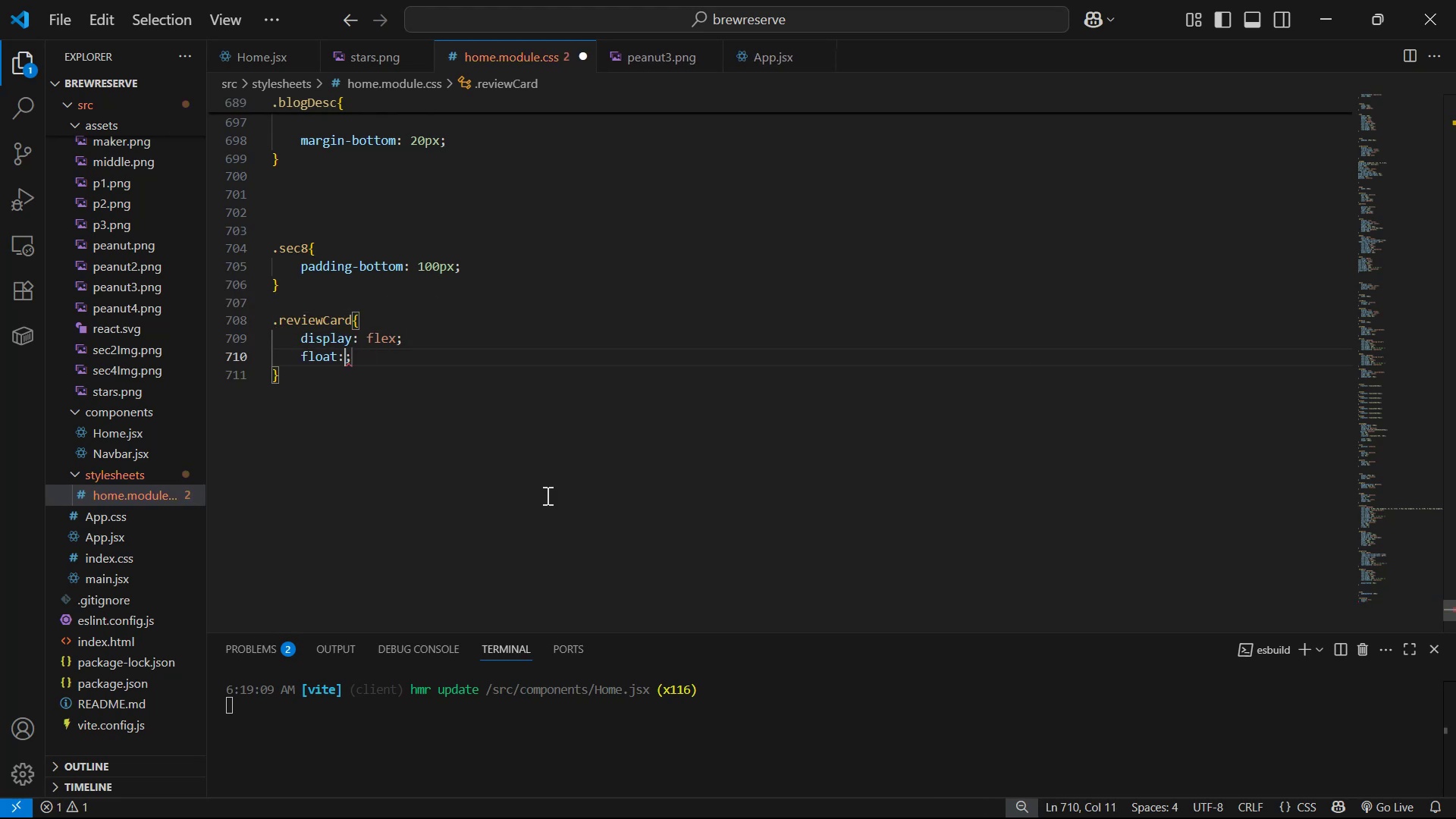 
key(Backspace)
 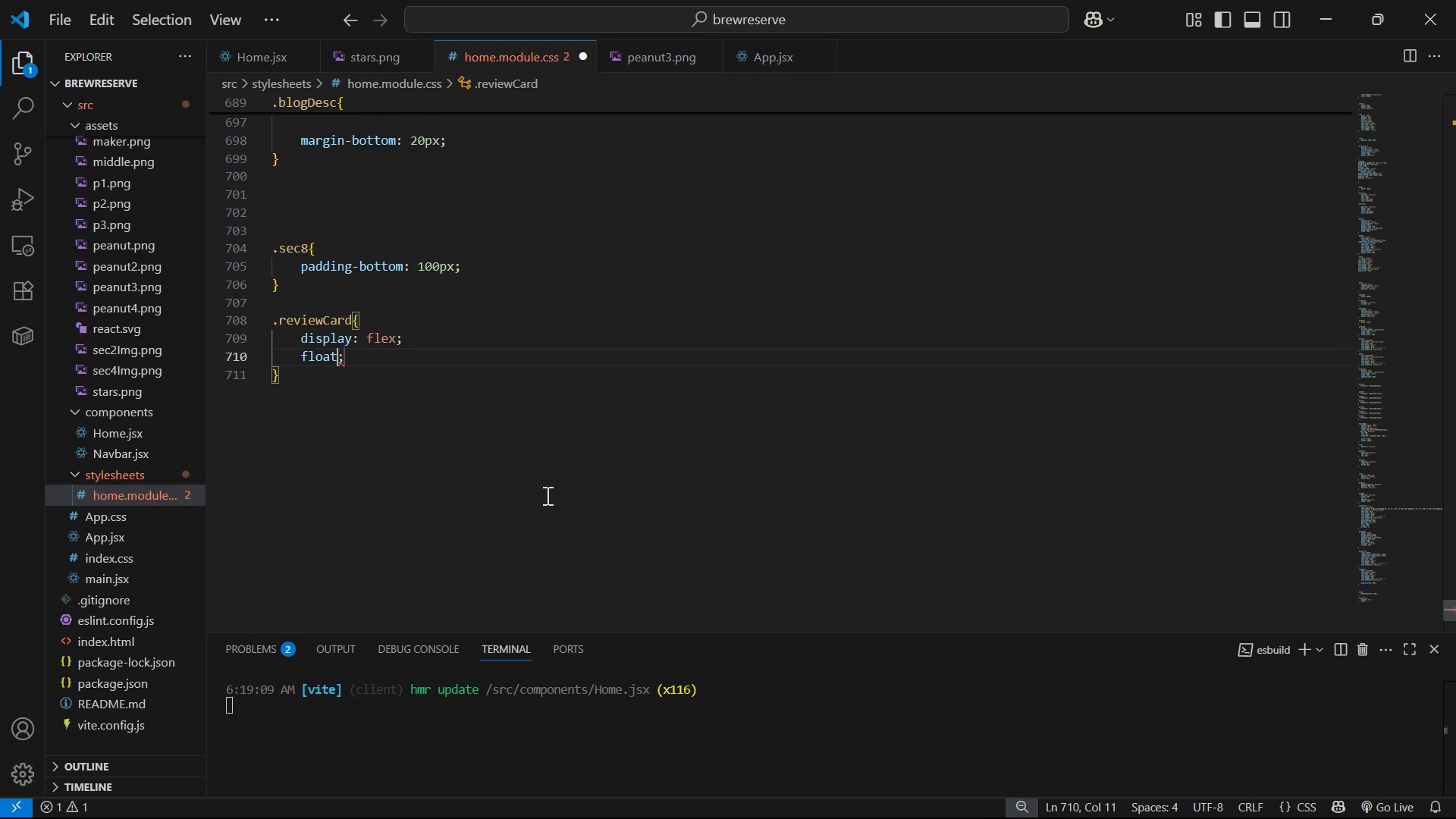 
key(Backspace)
 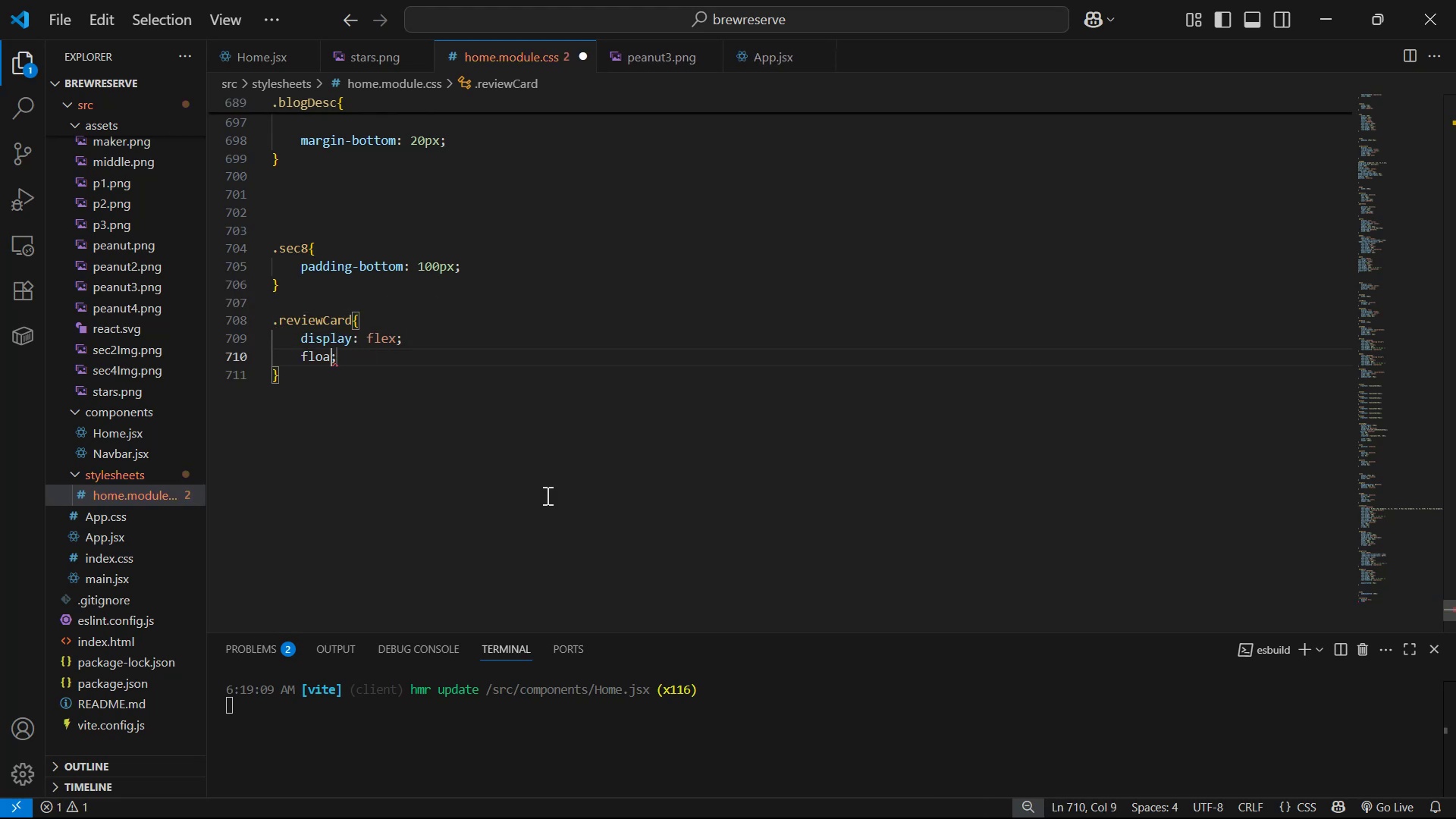 
key(Backspace)
 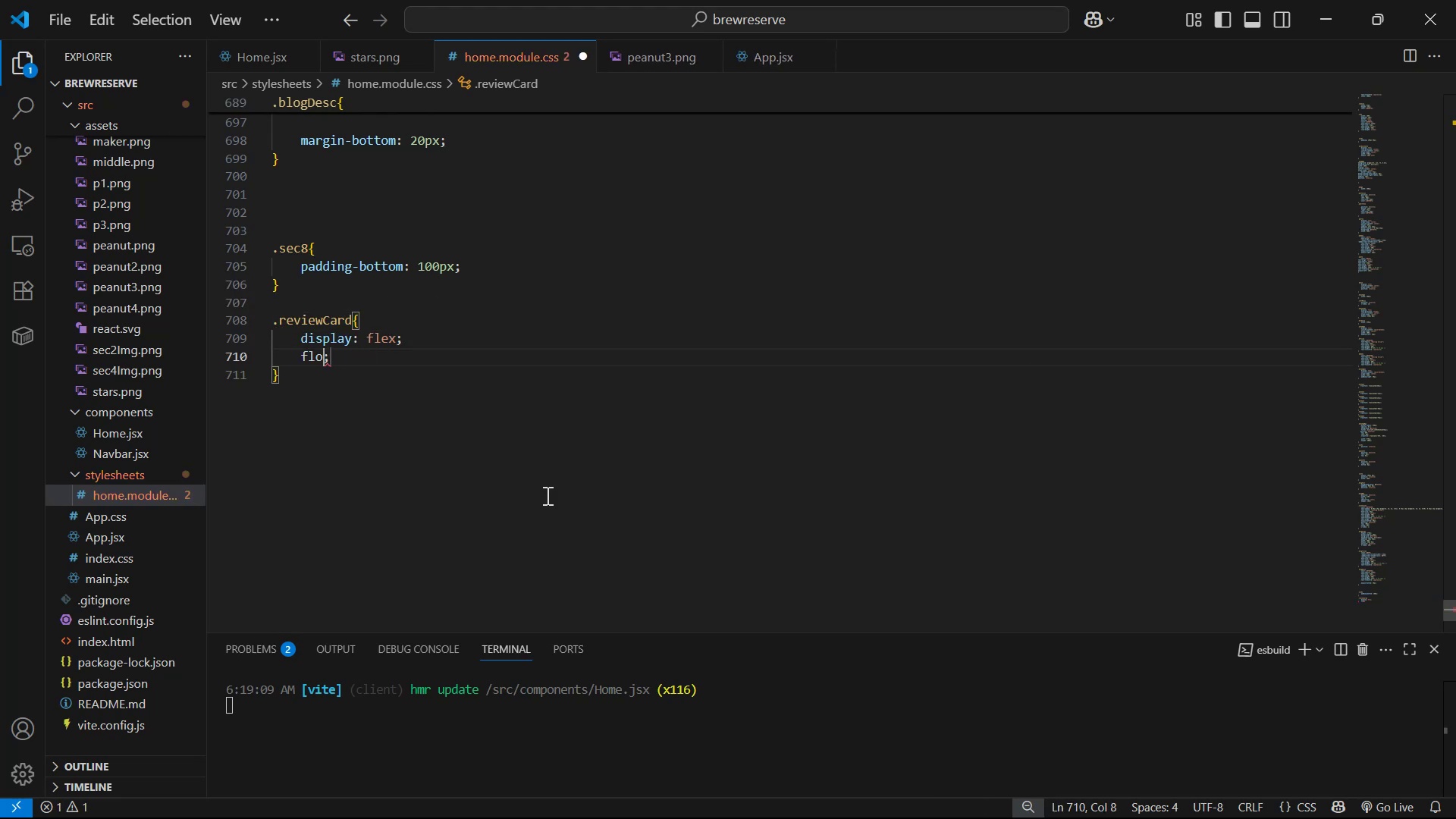 
key(ArrowRight)
 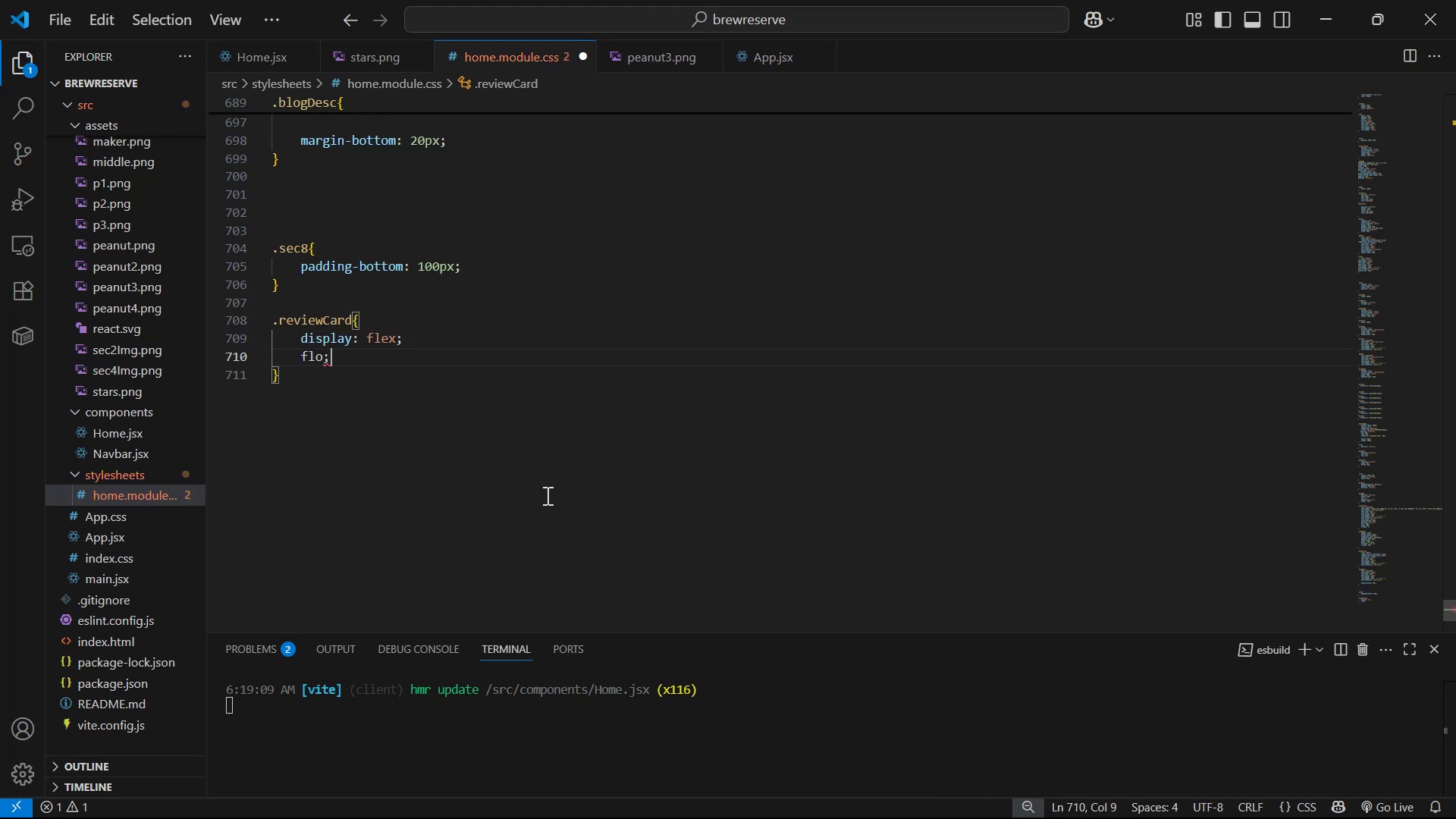 
key(Backspace)
 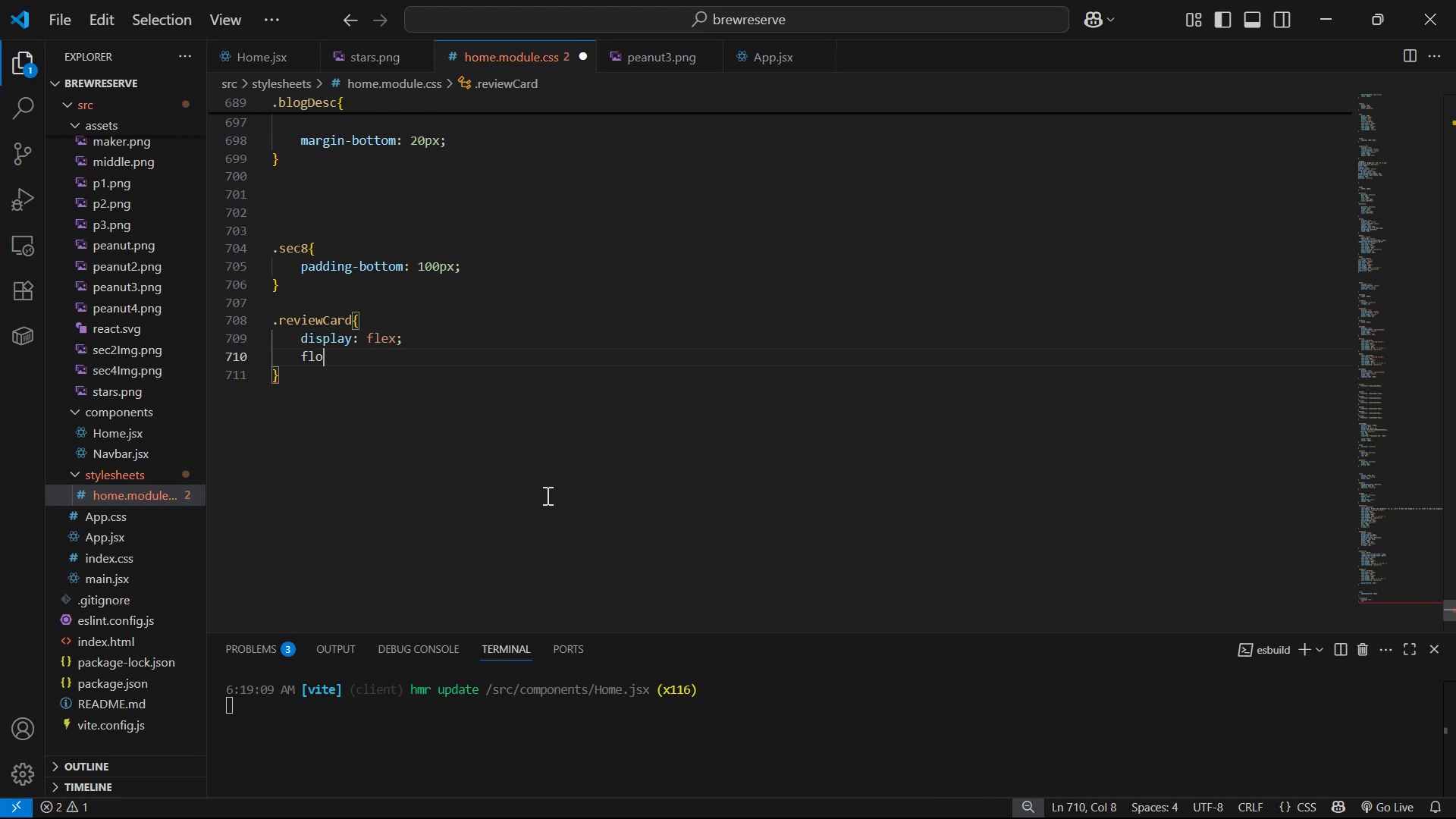 
key(Backspace)
 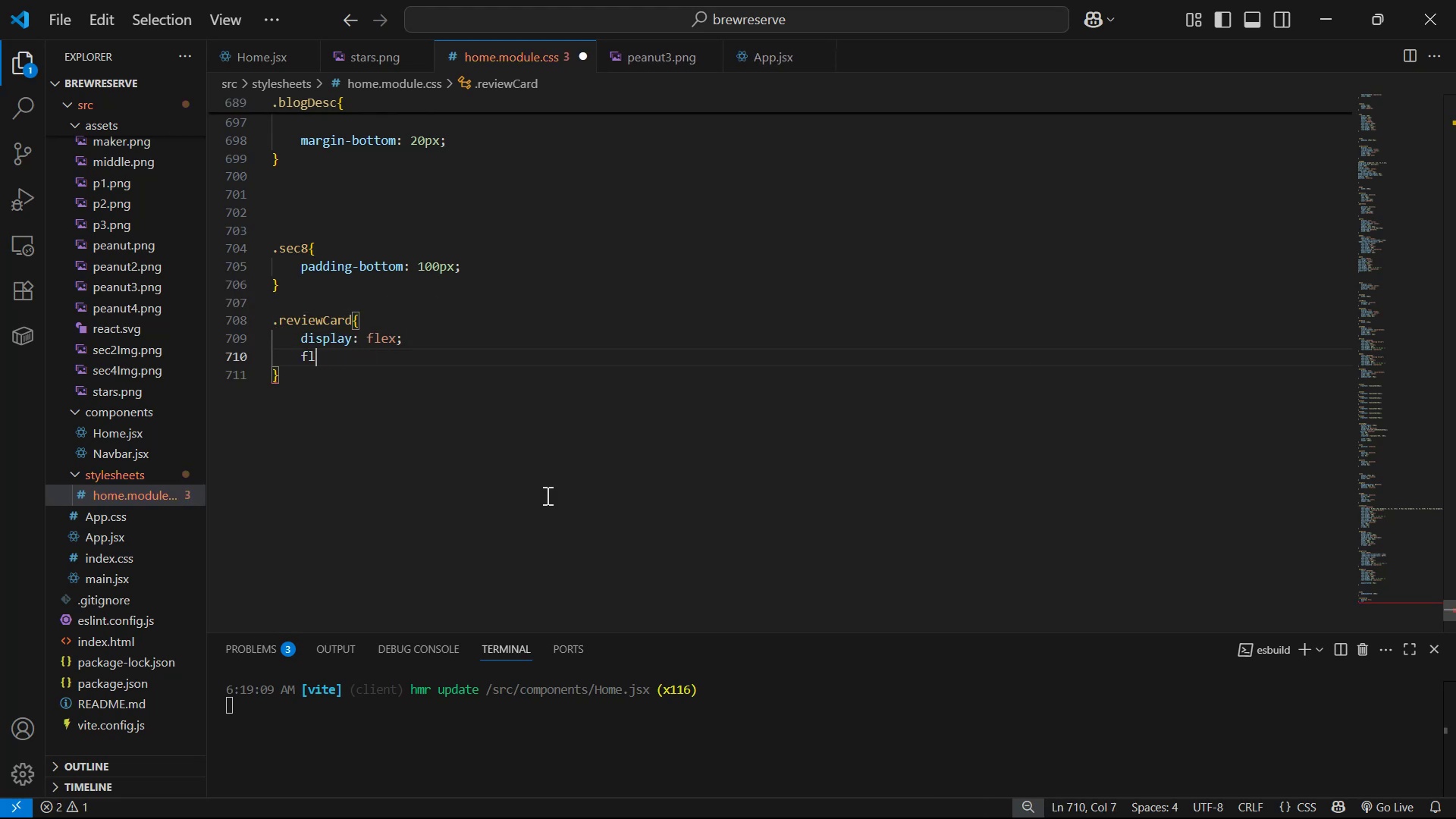 
key(E)
 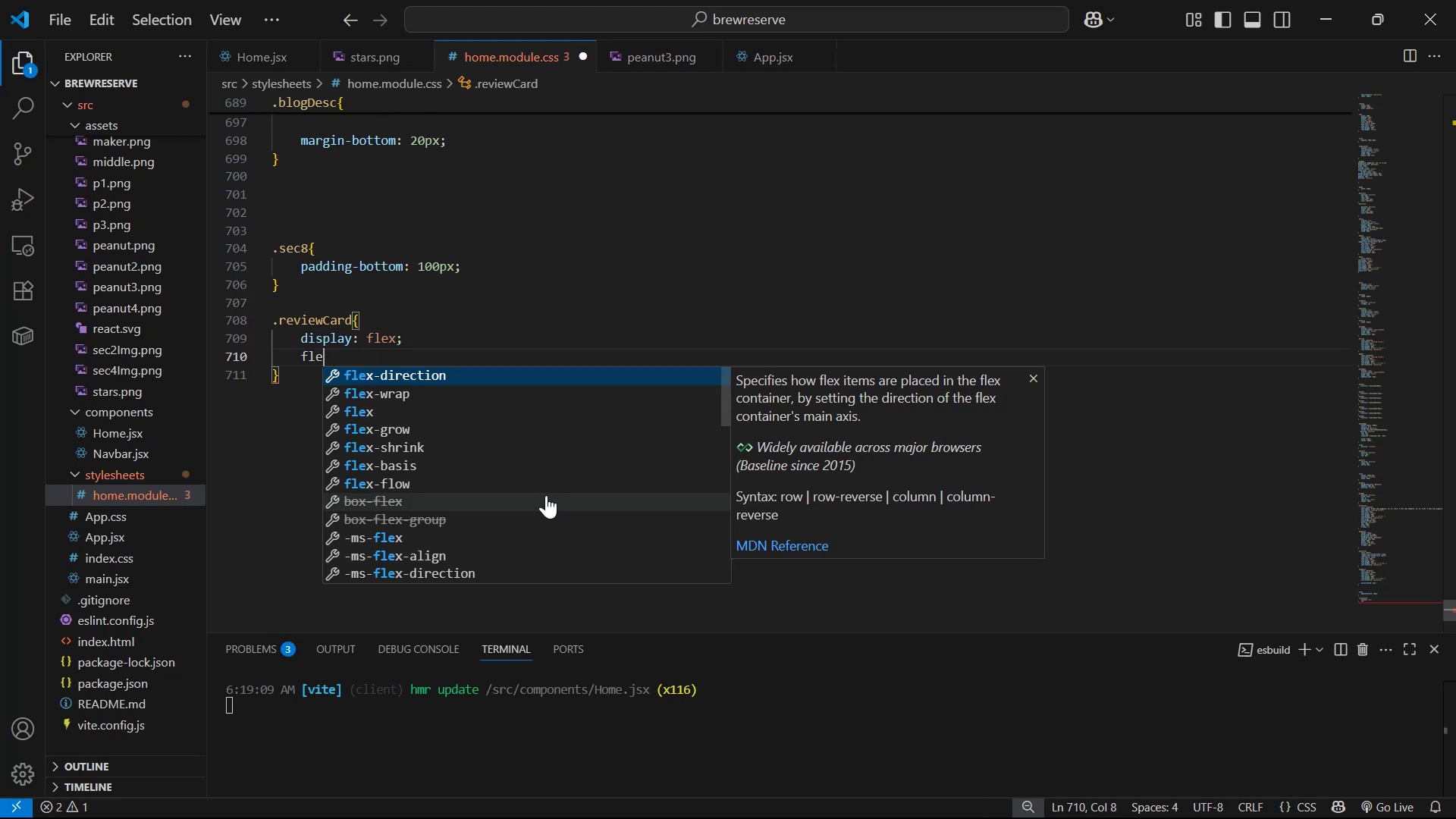 
key(ArrowDown)
 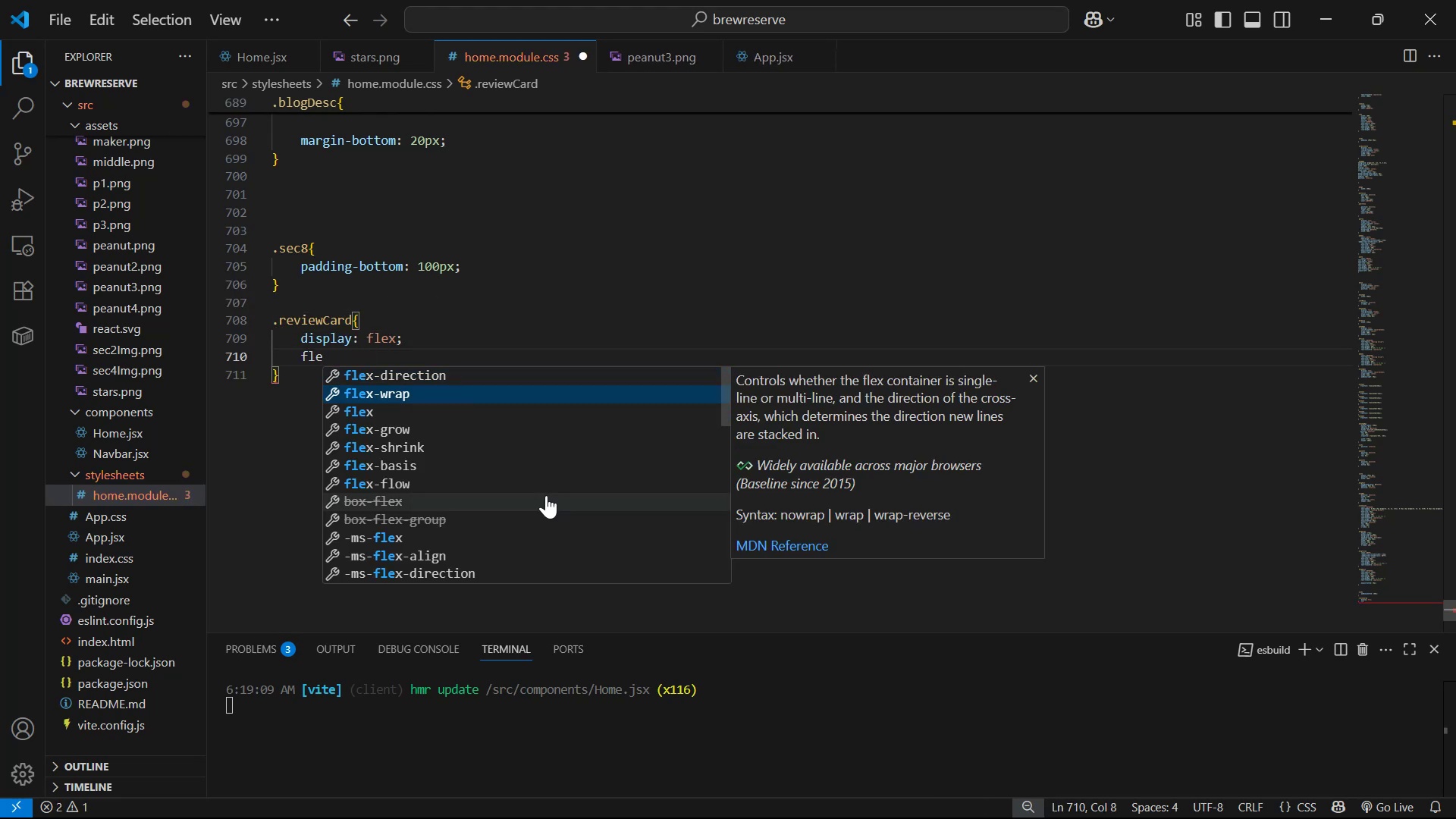 
key(ArrowUp)
 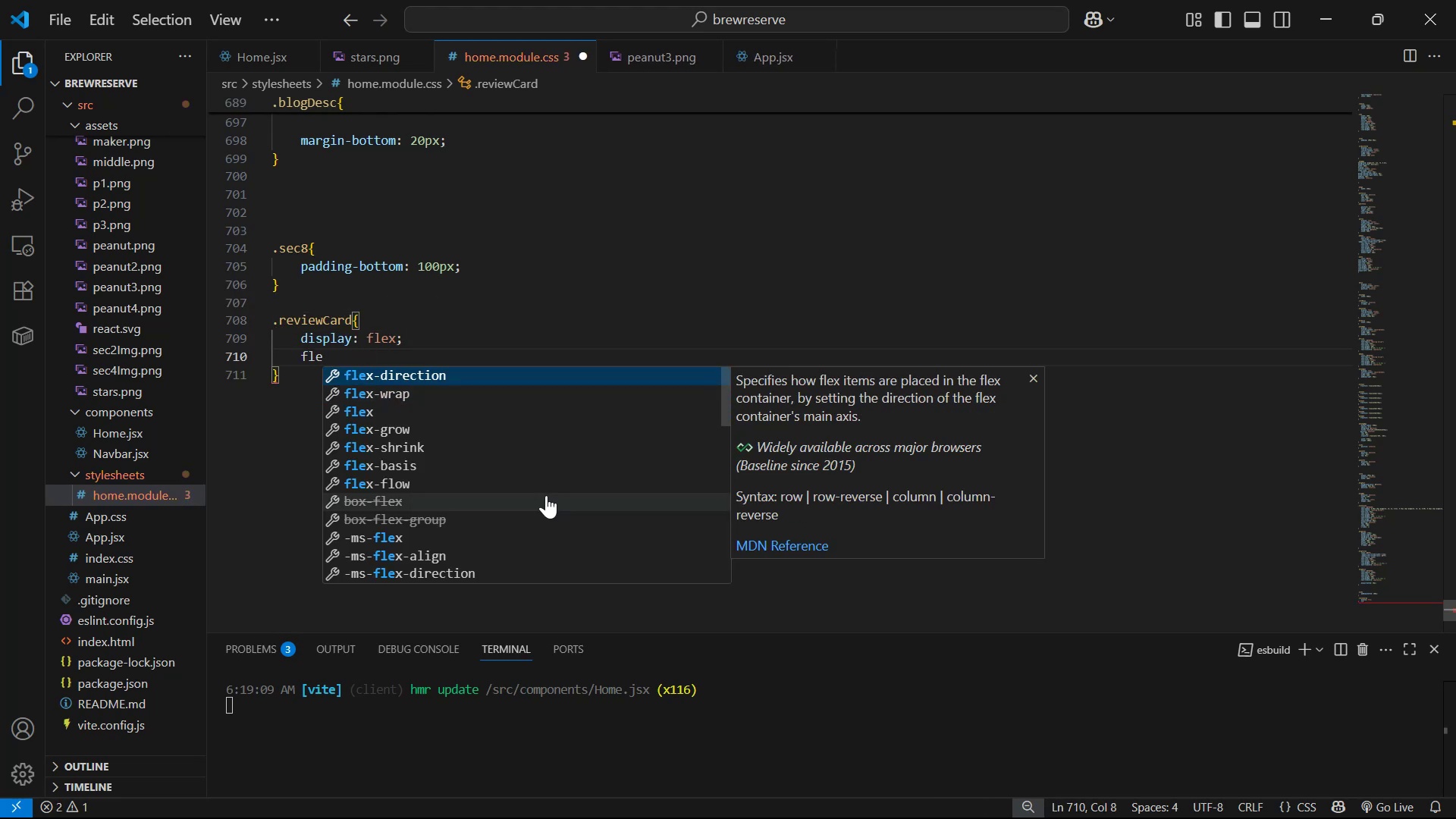 
key(Enter)
 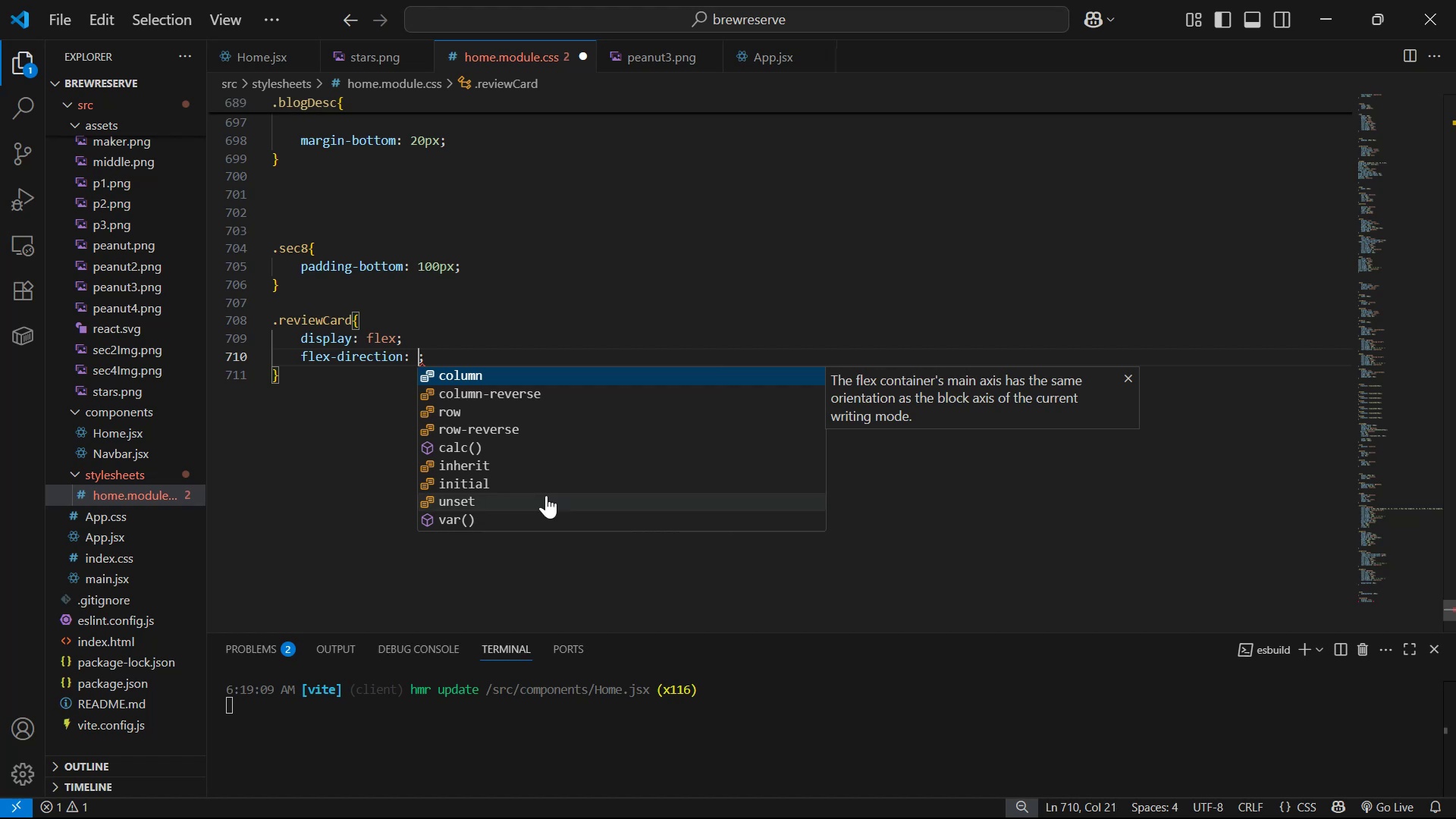 
key(Enter)
 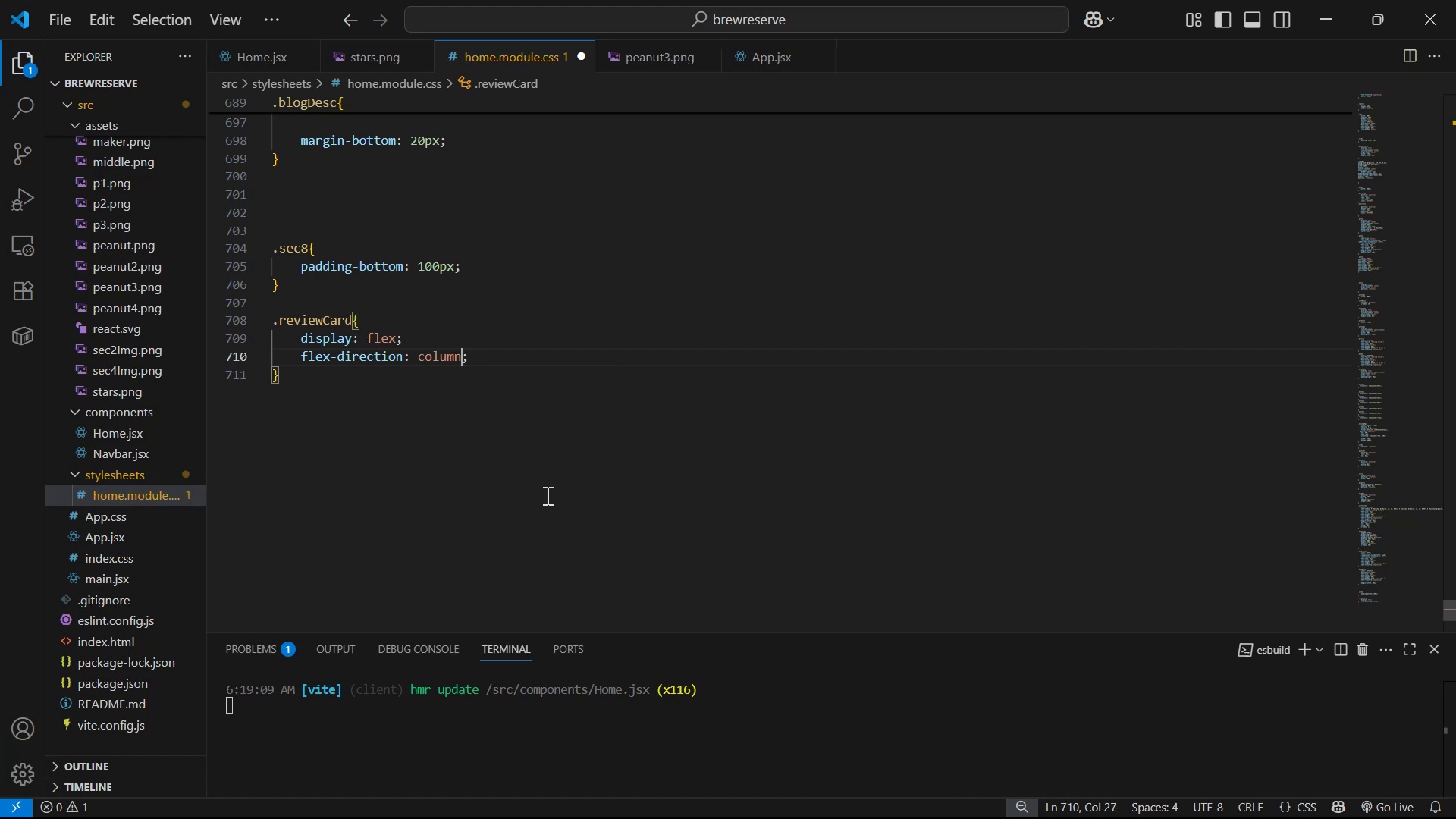 
key(ArrowRight)
 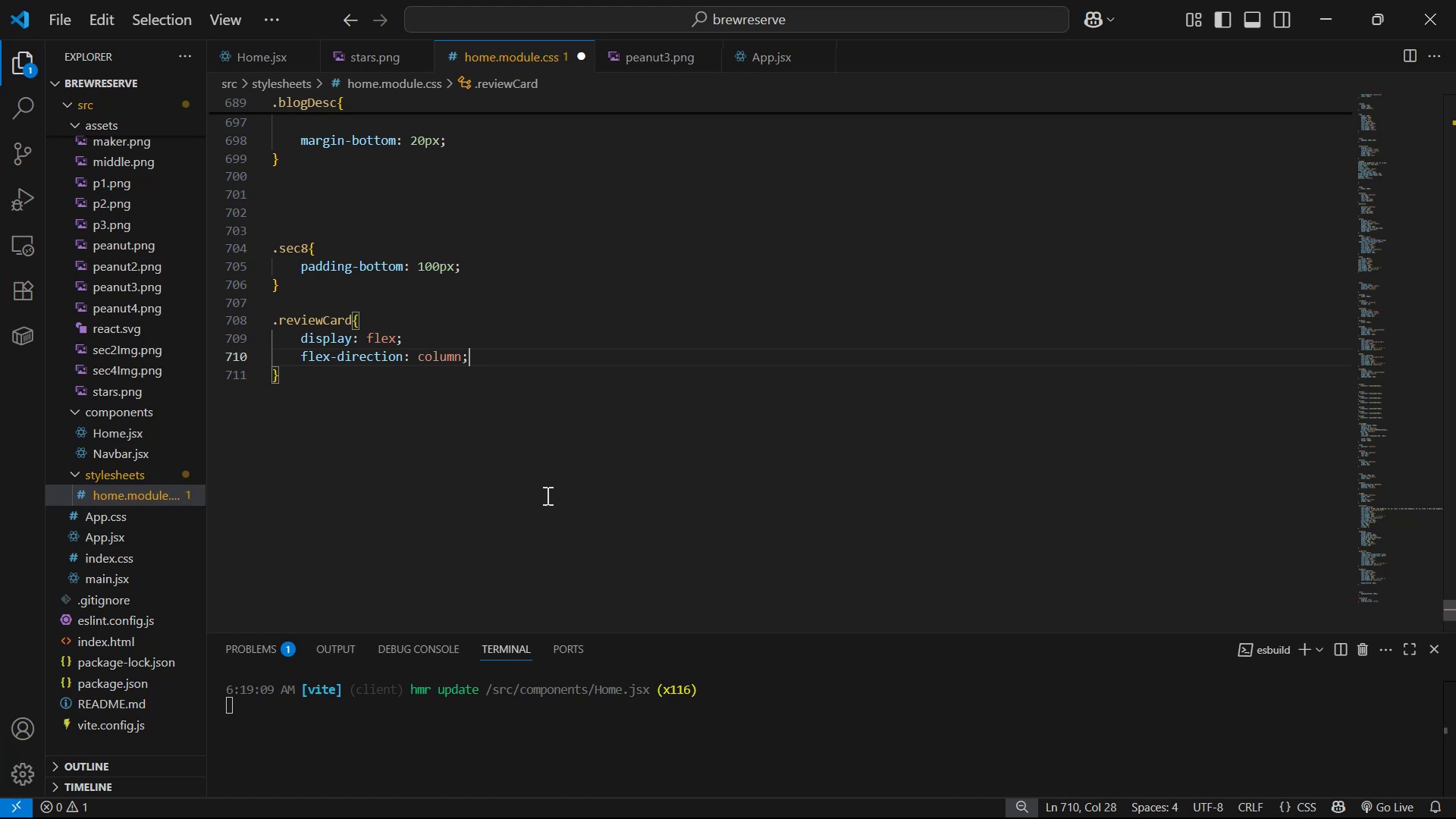 
key(Enter)
 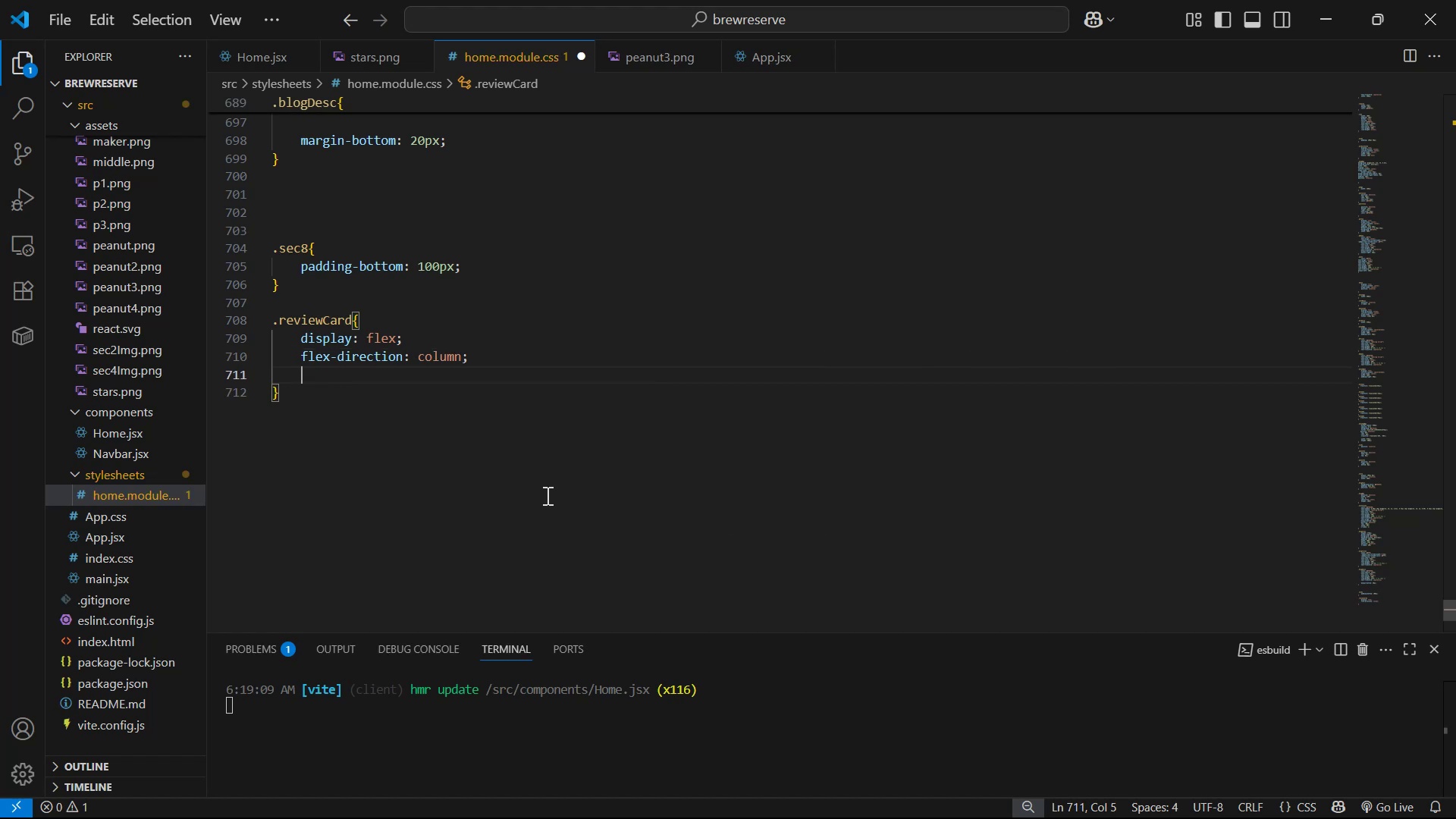 
type(jus)
 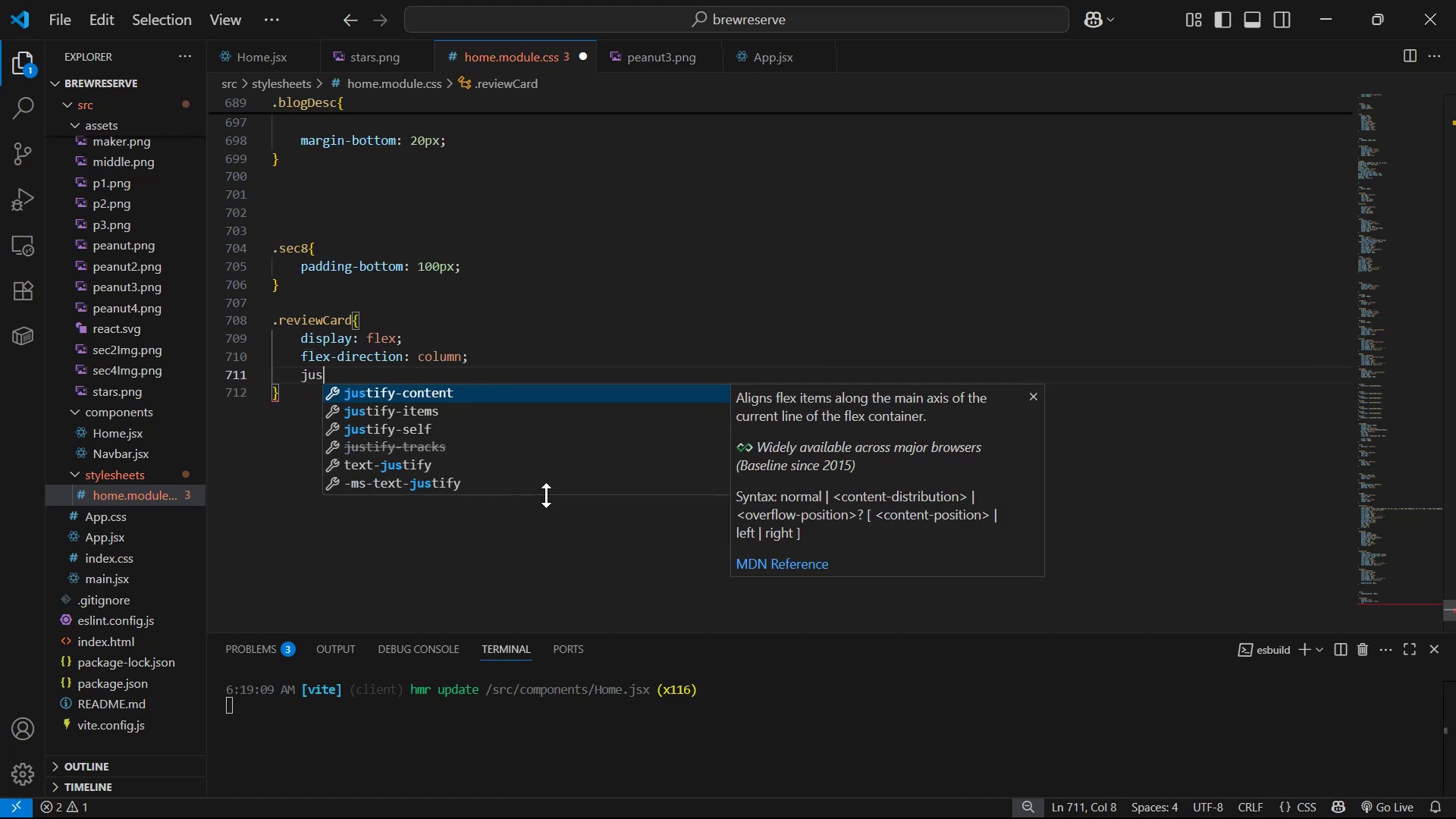 
key(Enter)
 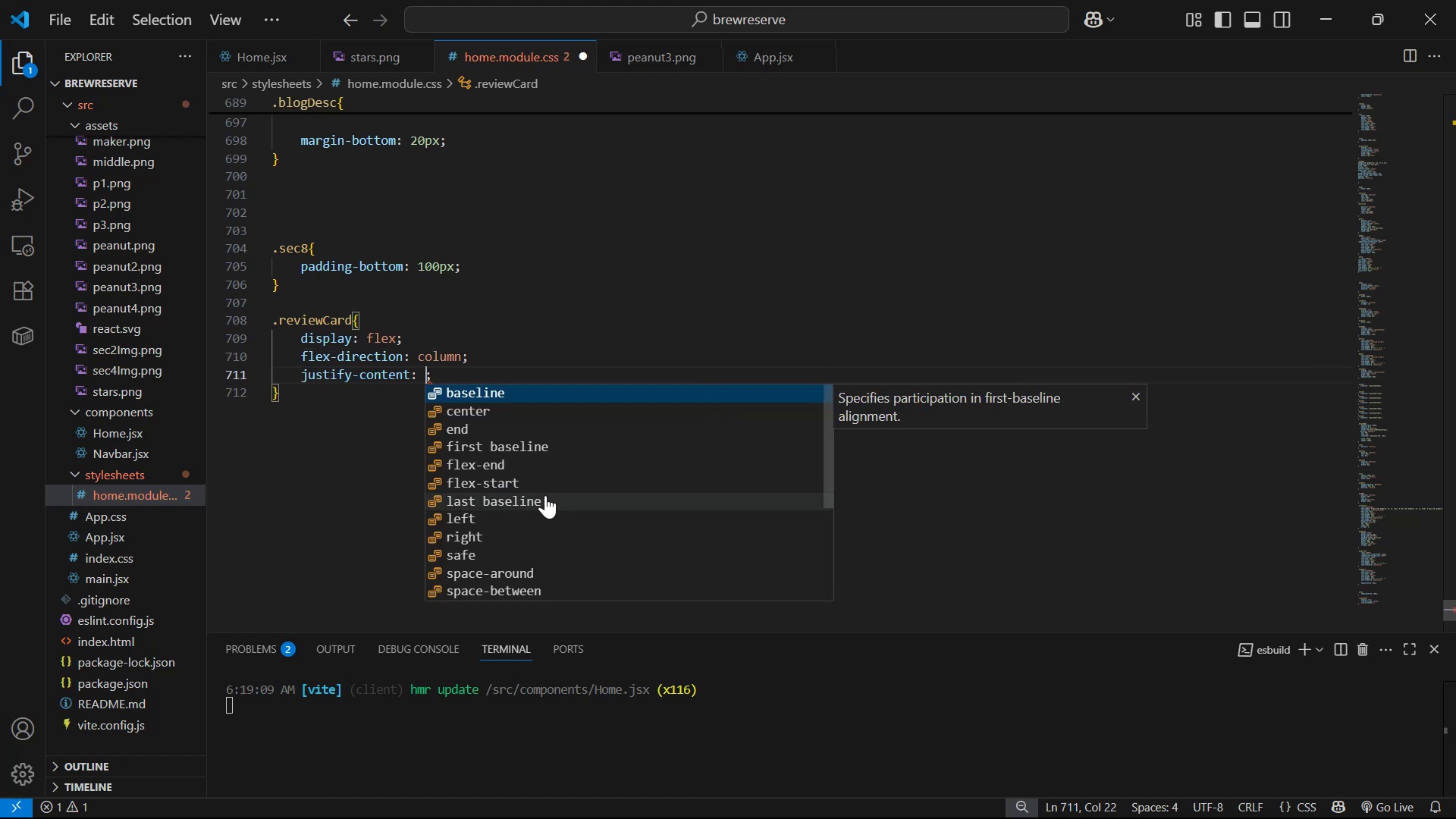 
key(ArrowDown)
 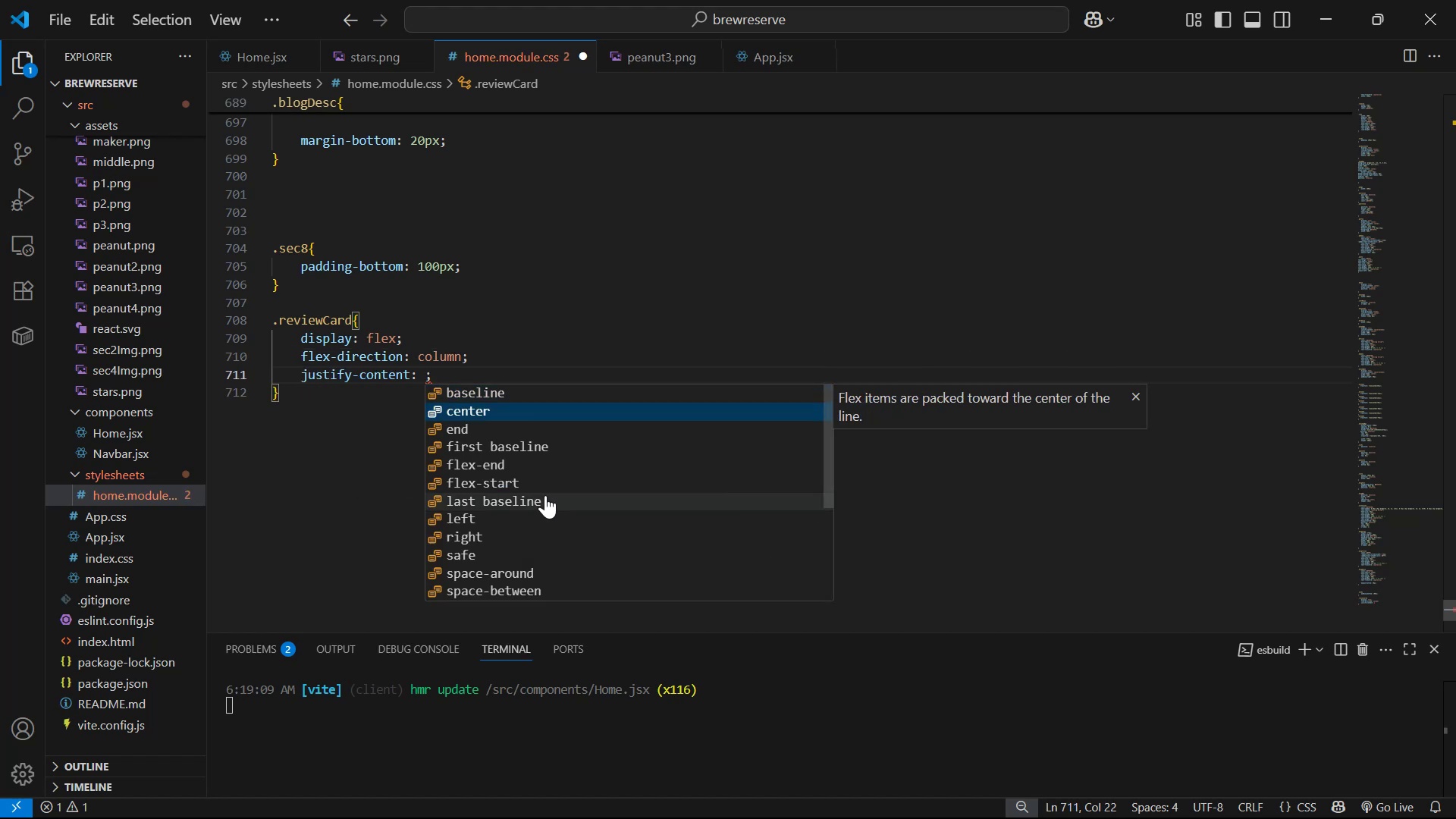 
key(Enter)
 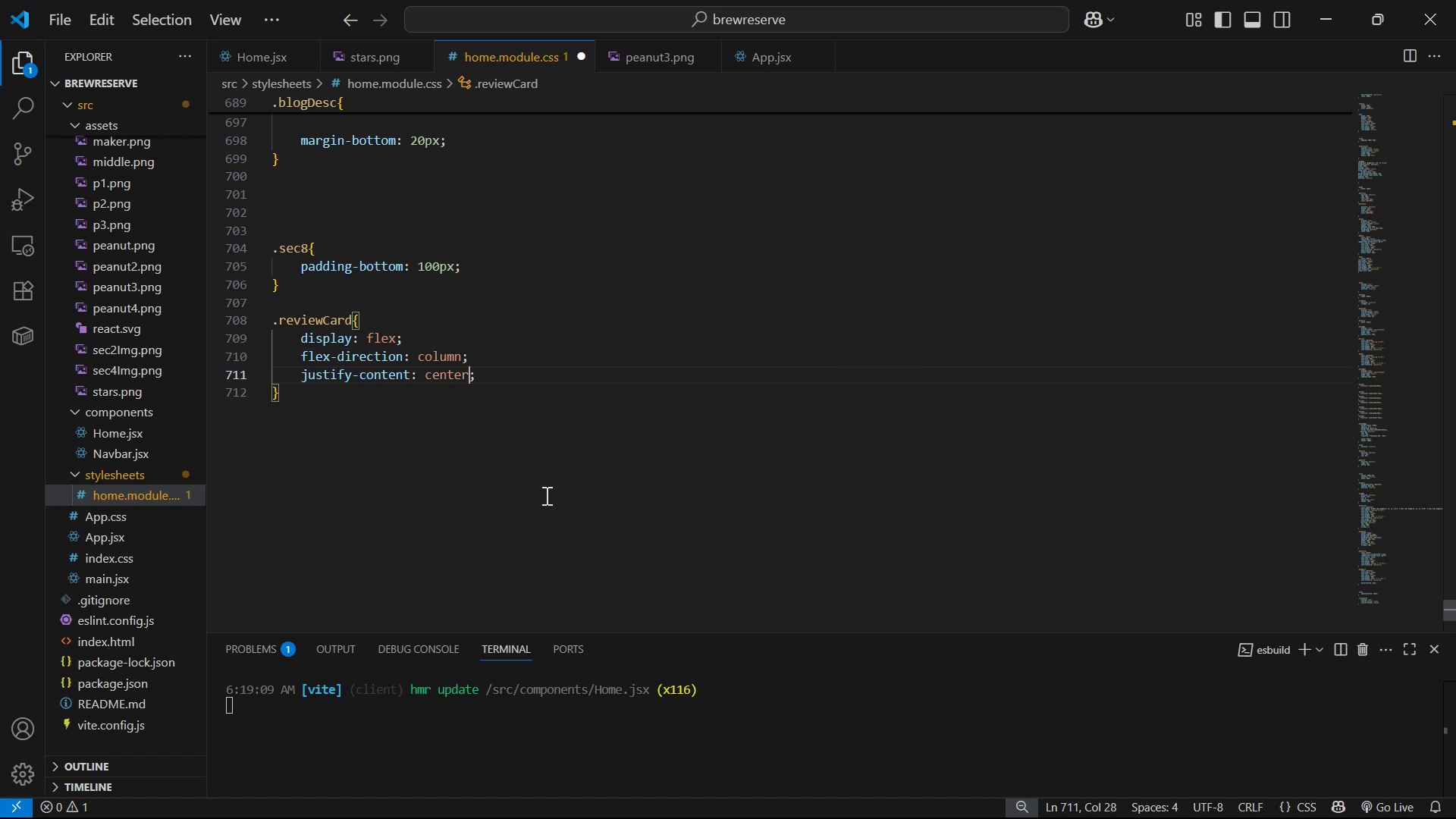 
key(ArrowRight)
 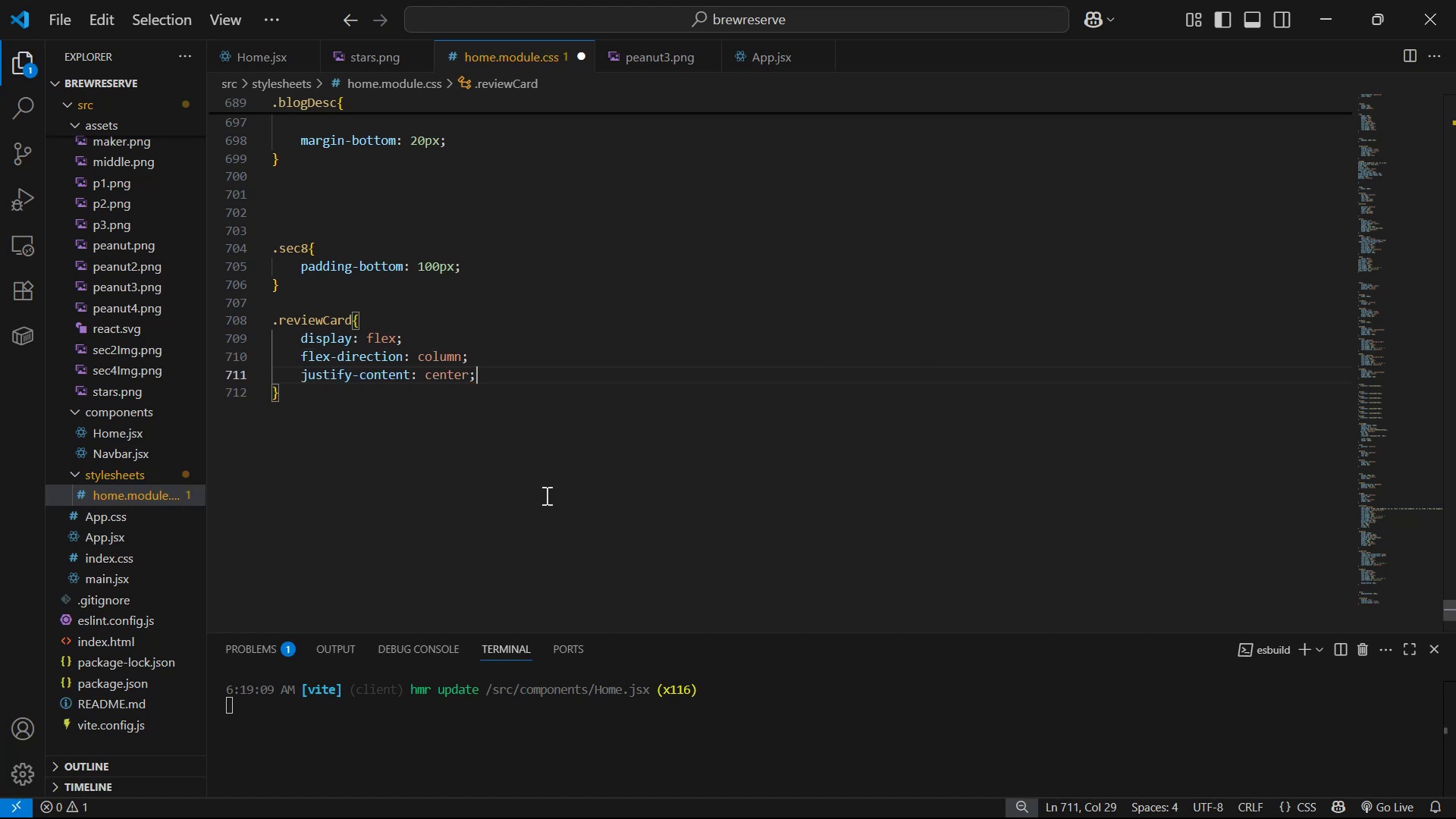 
key(Enter)
 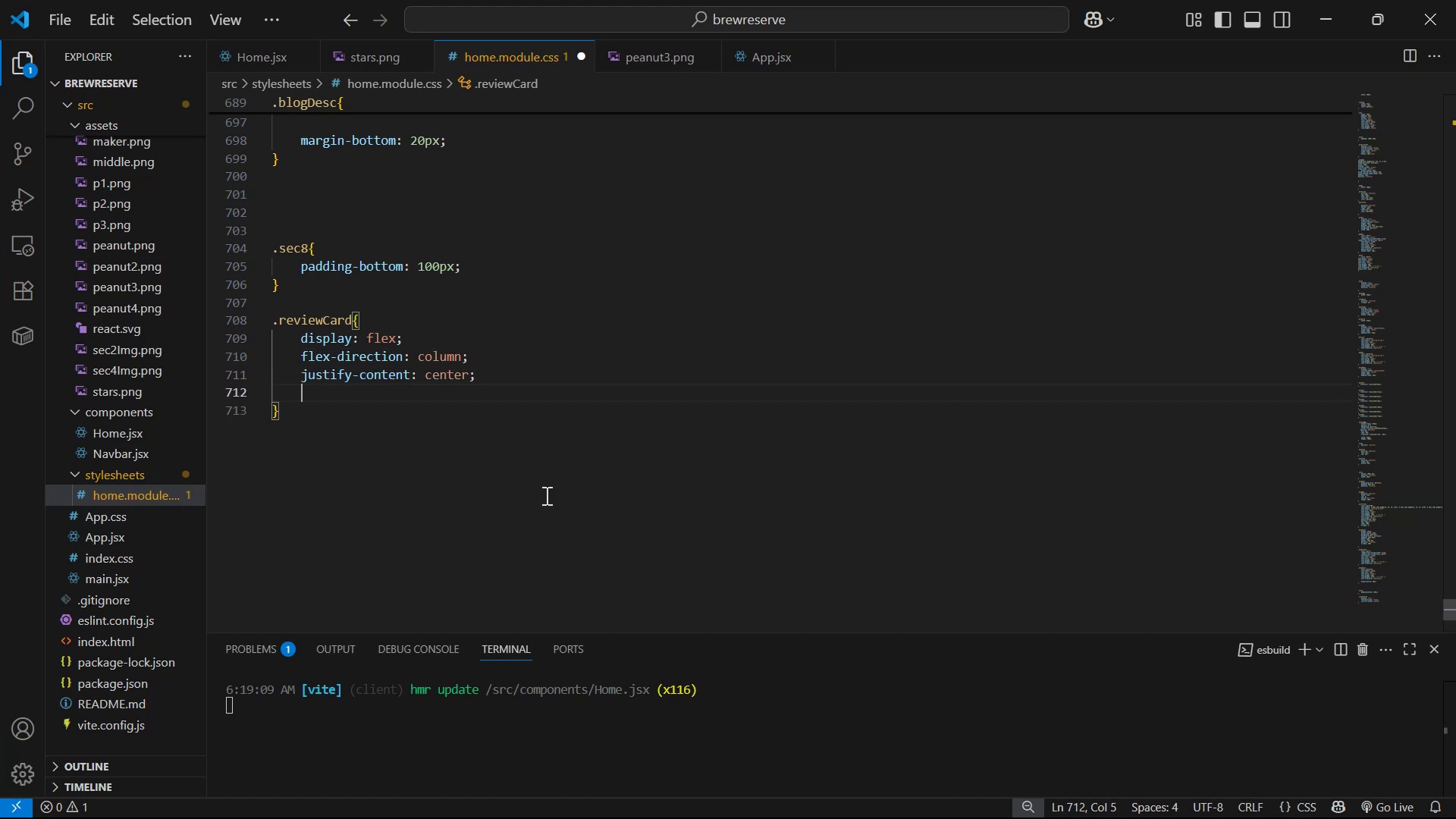 
key(A)
 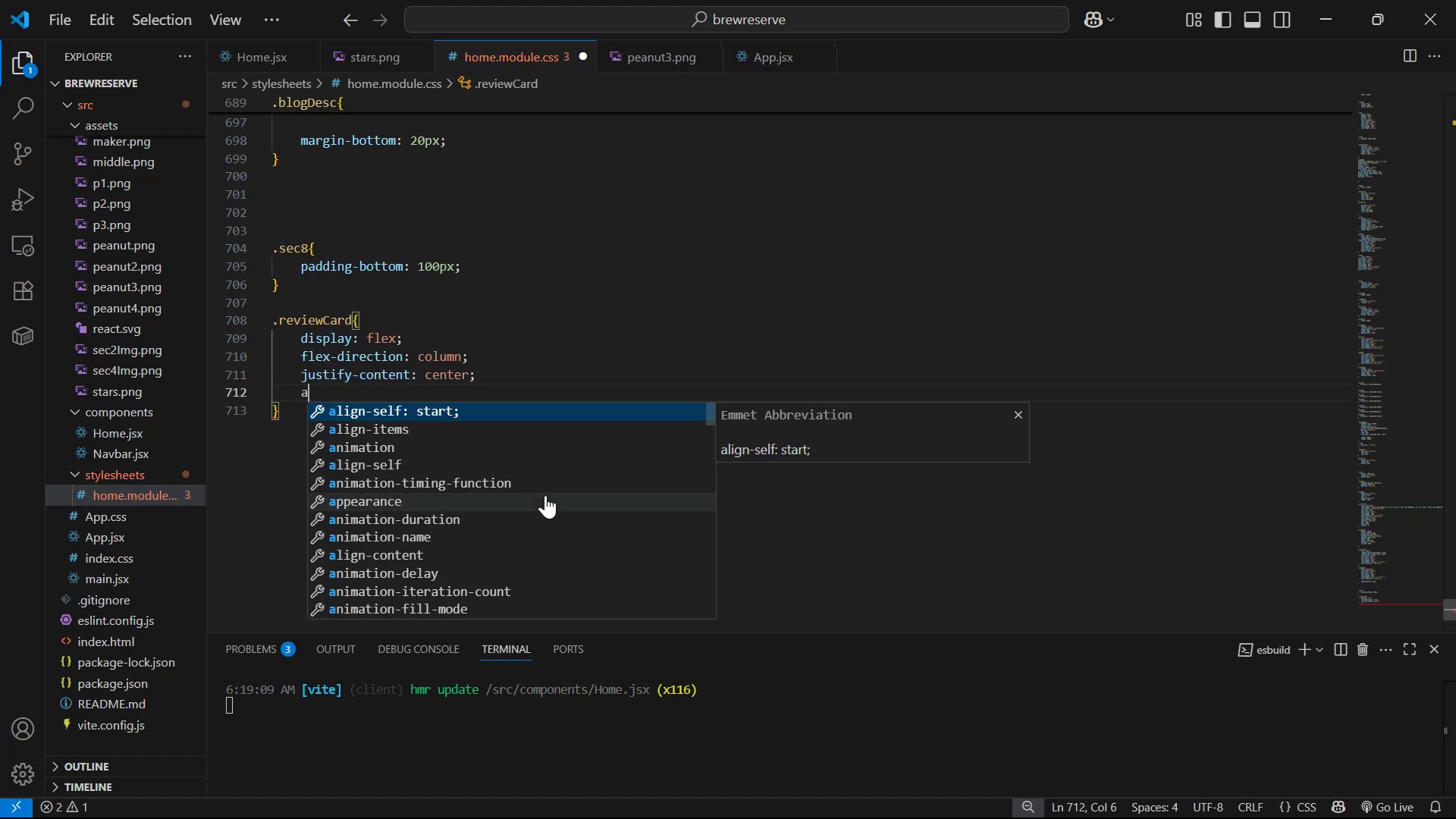 
key(ArrowDown)
 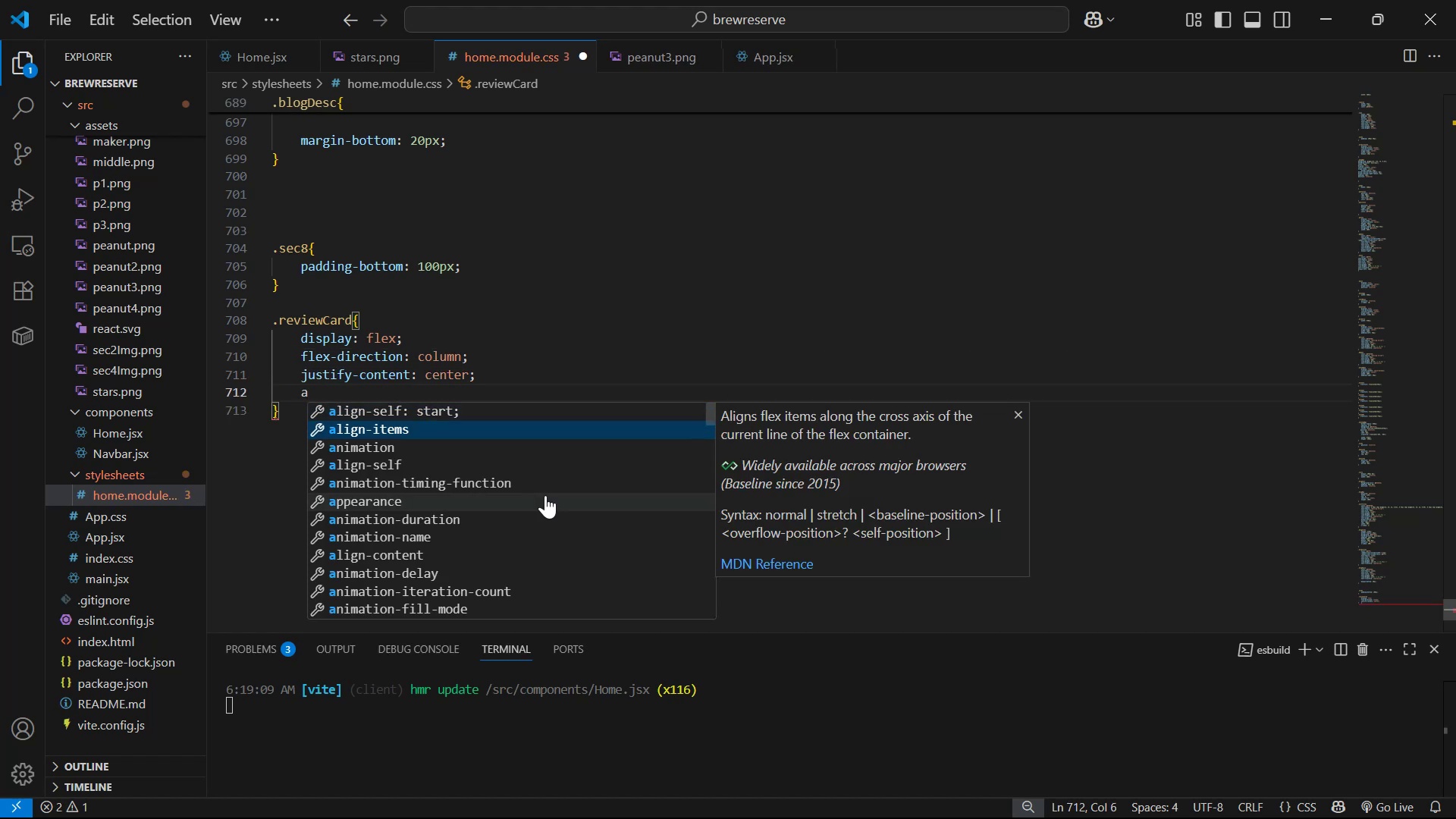 
key(Enter)
 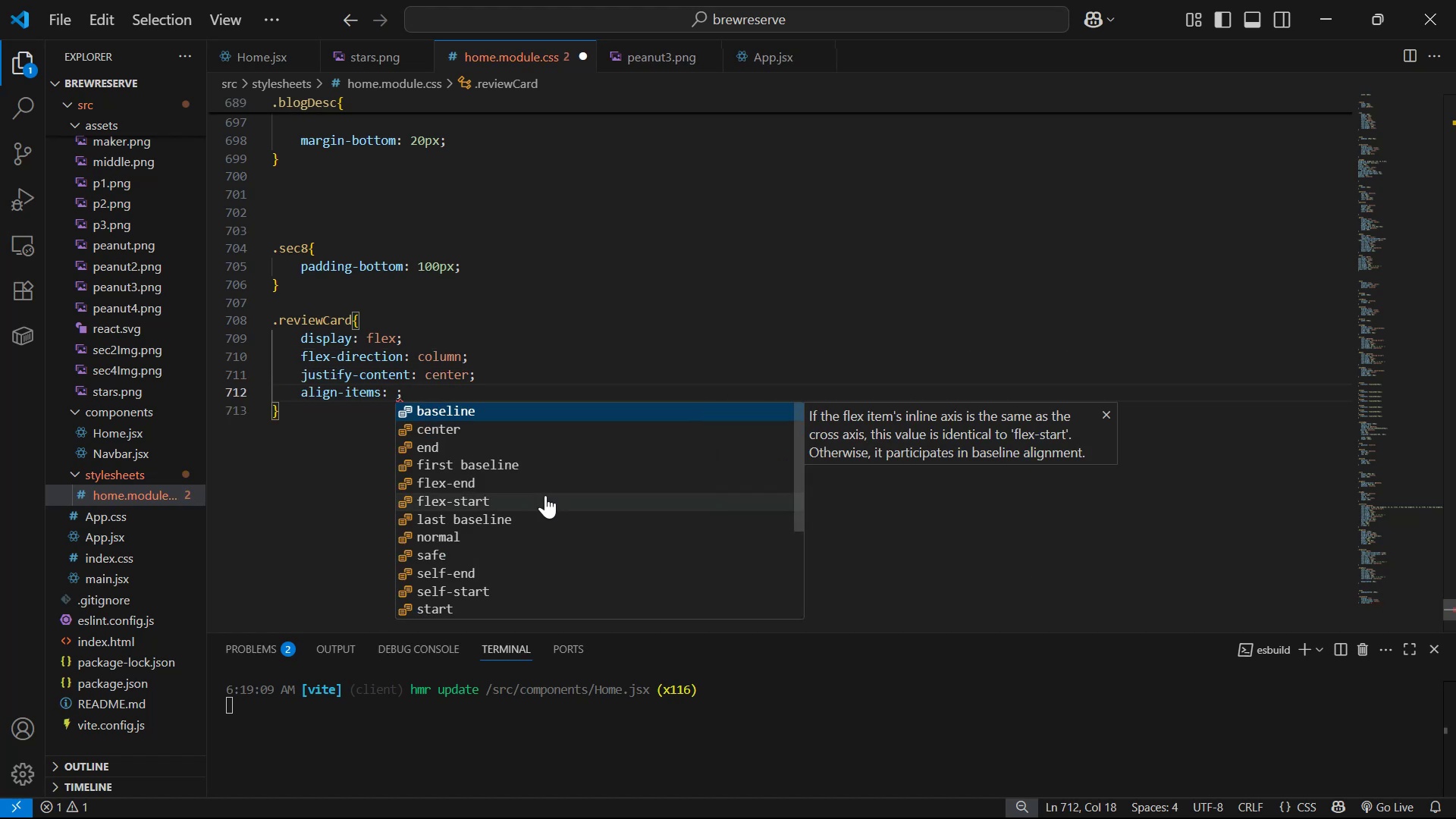 
key(ArrowDown)
 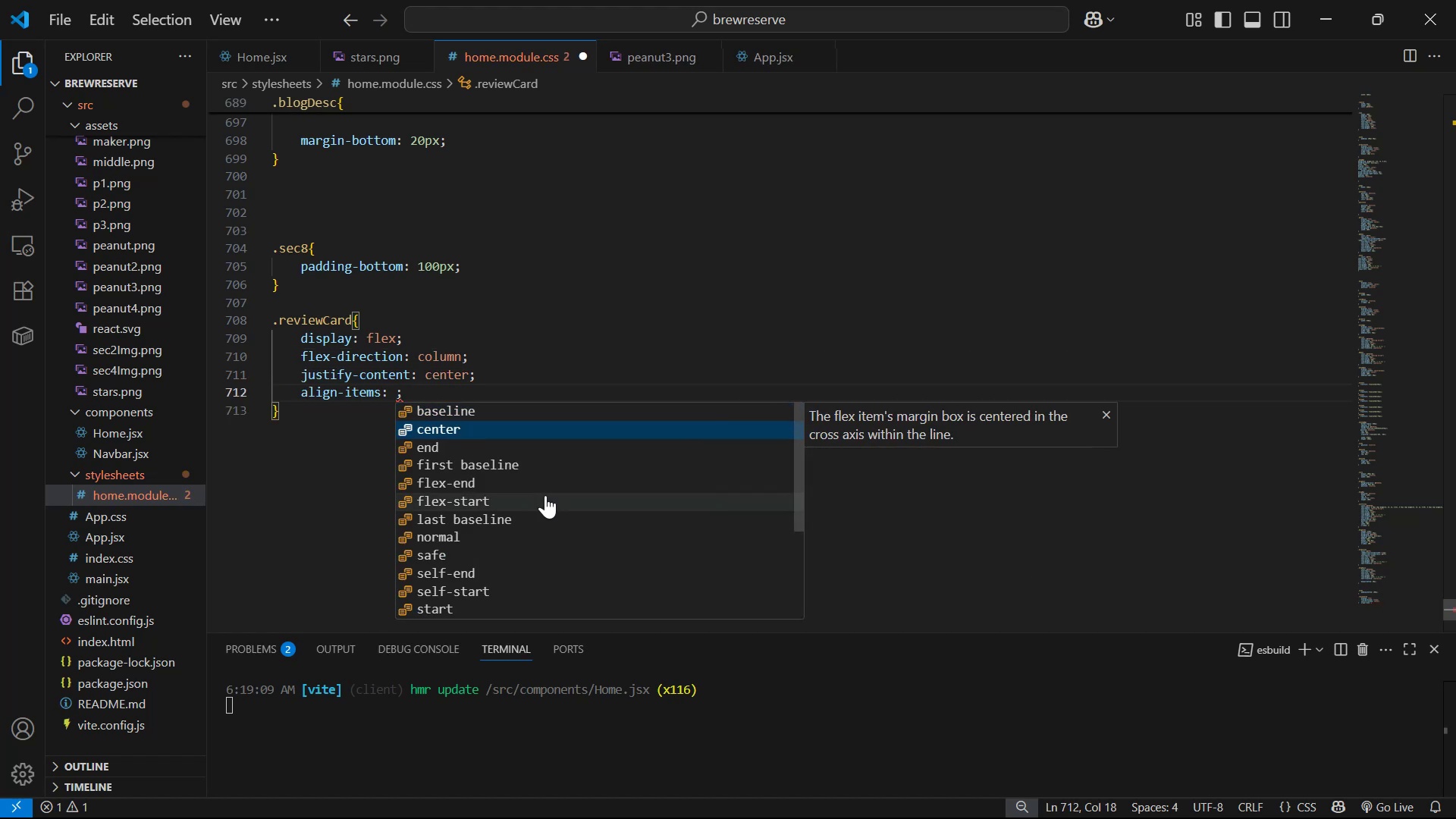 
key(Enter)
 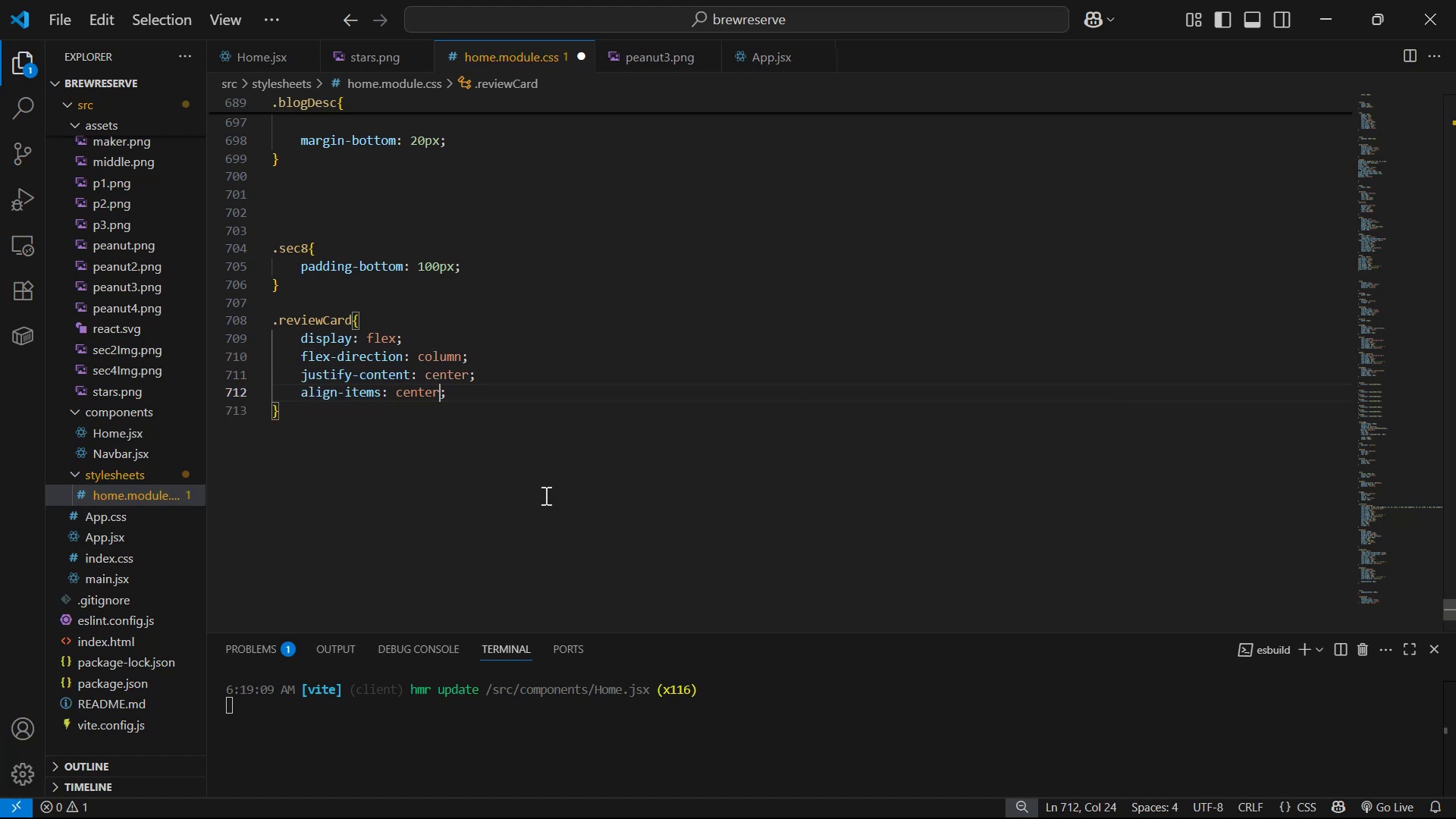 
key(ArrowRight)
 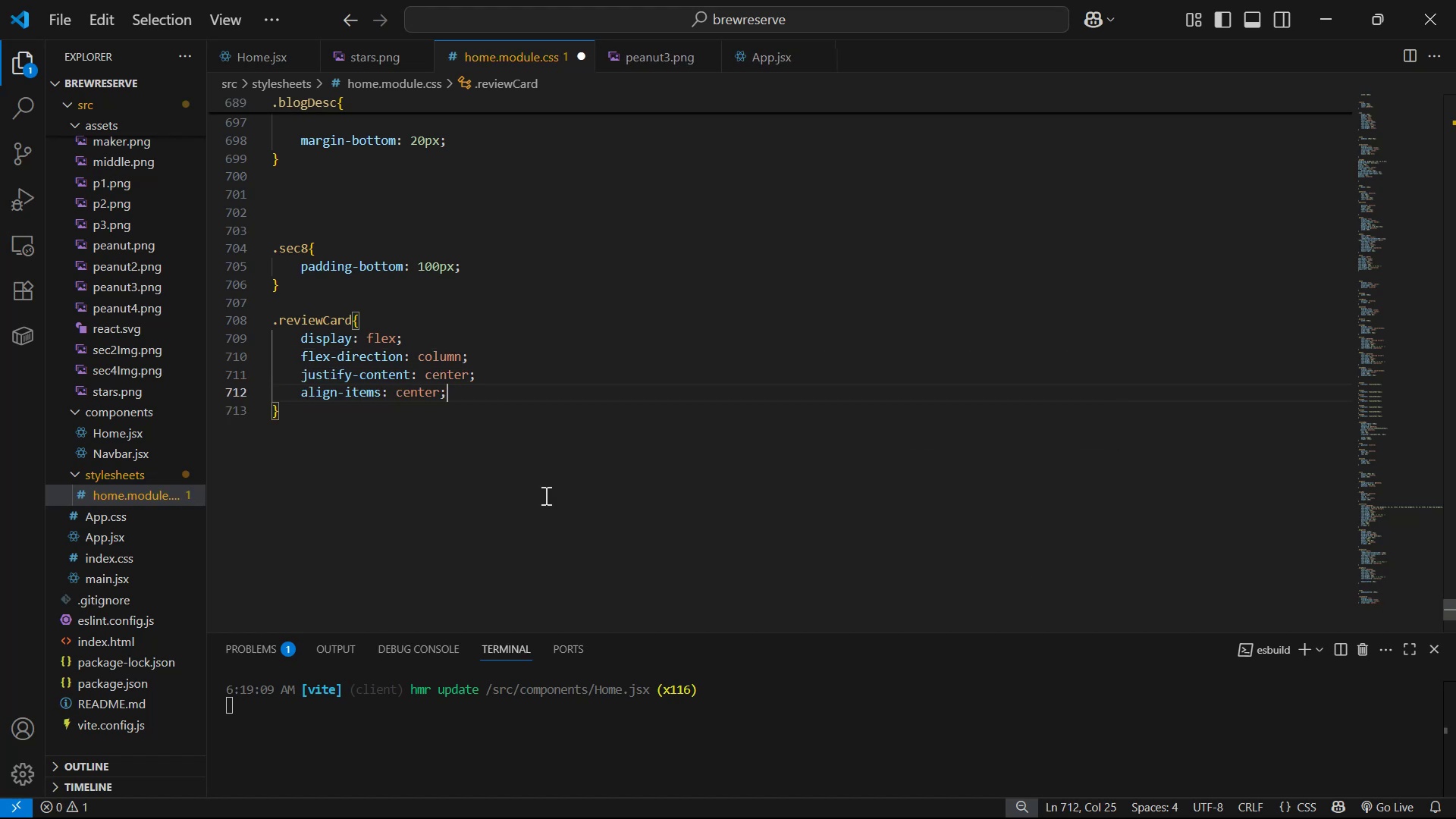 
key(Enter)
 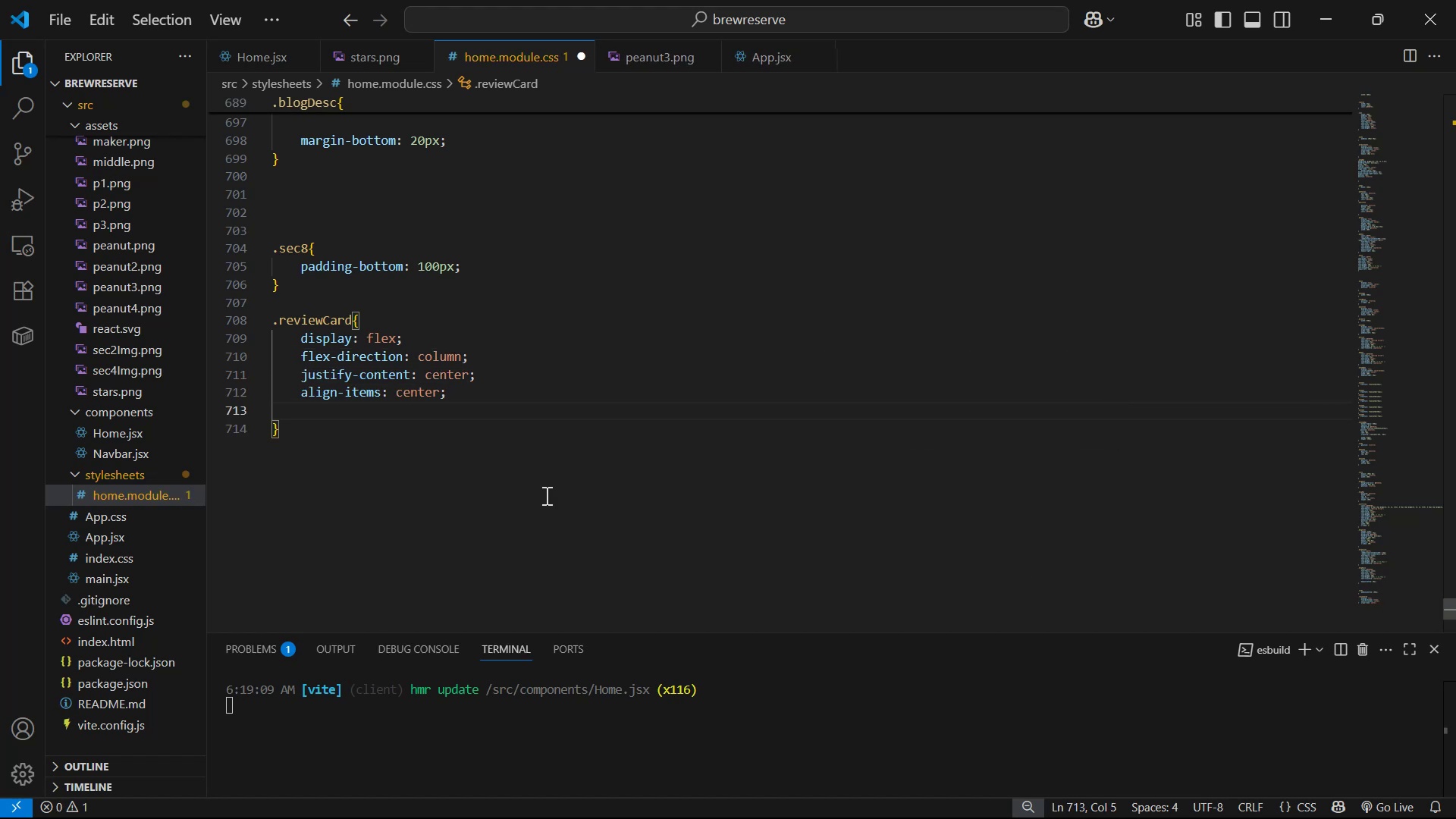 
type(pa)
 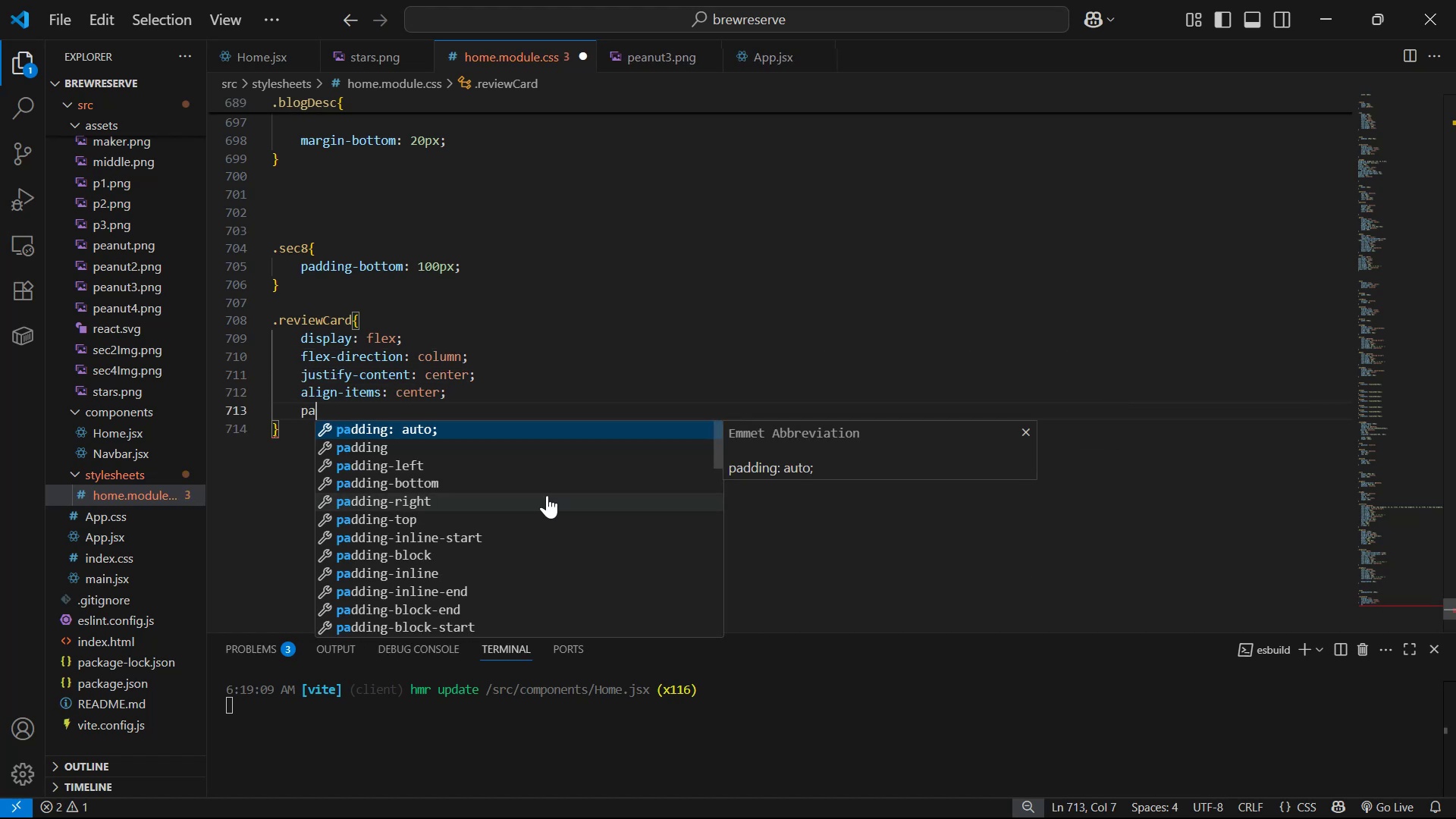 
key(ArrowDown)
 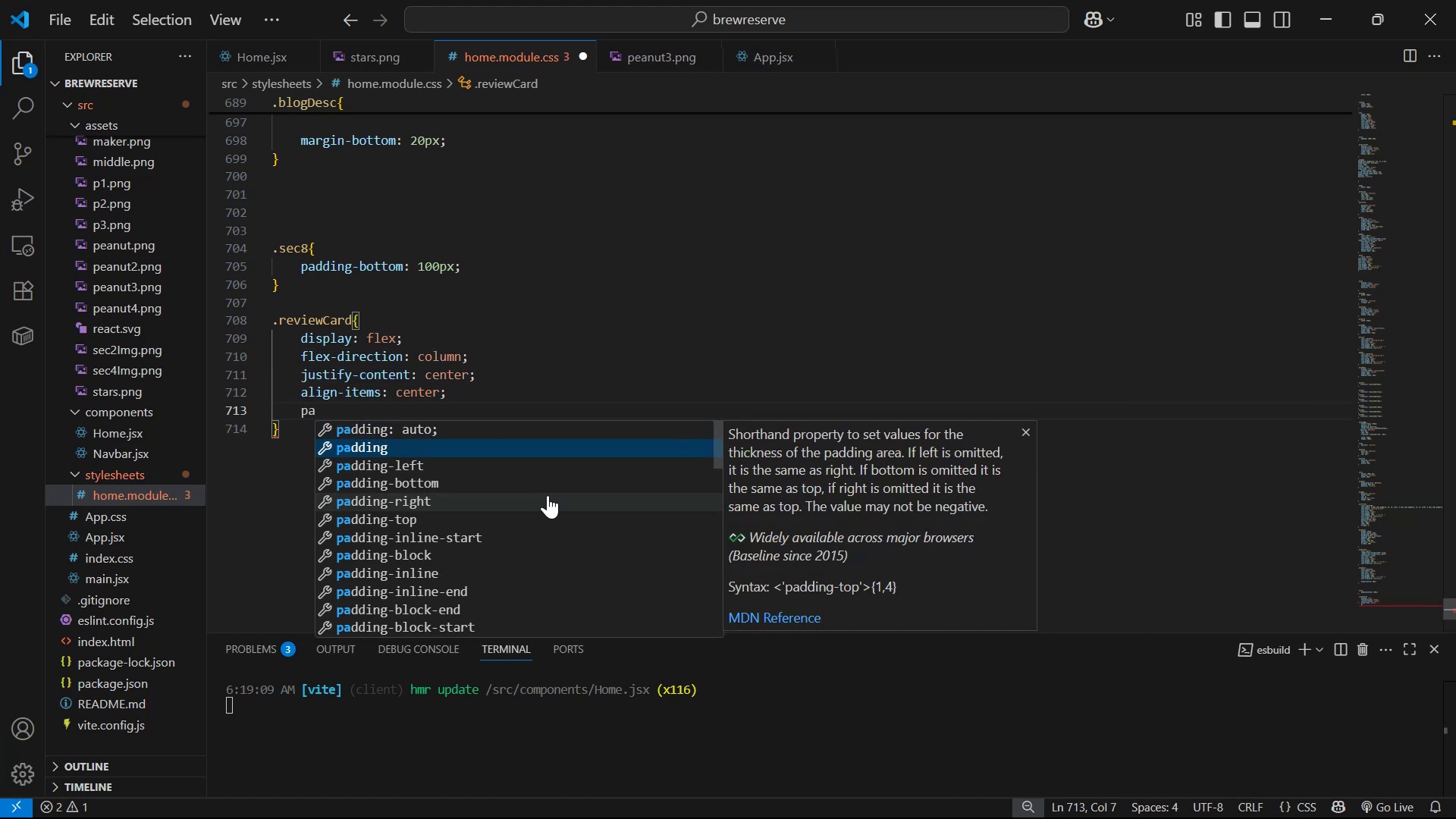 
key(Enter)
 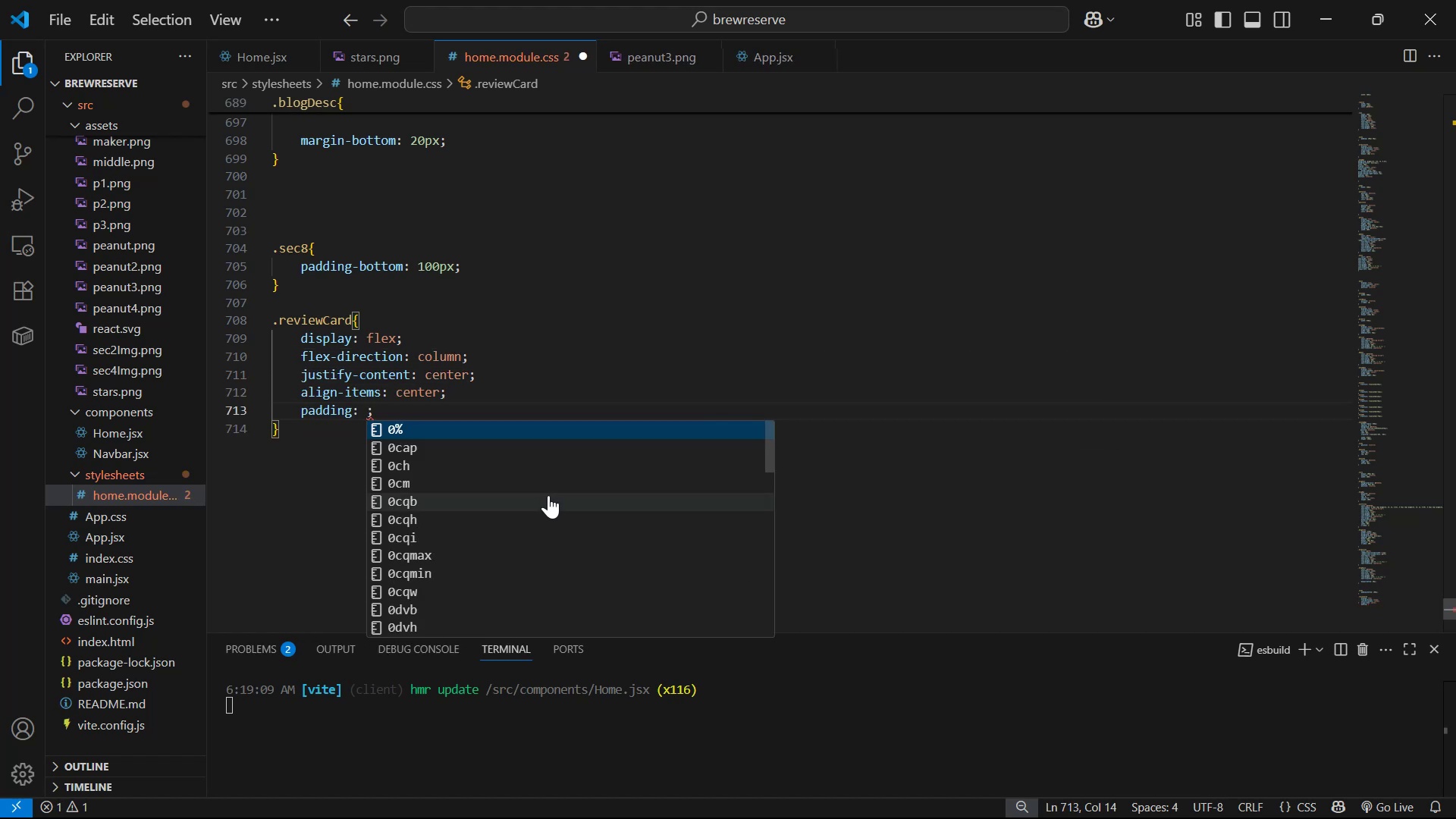 
type(20px 30px)
 